 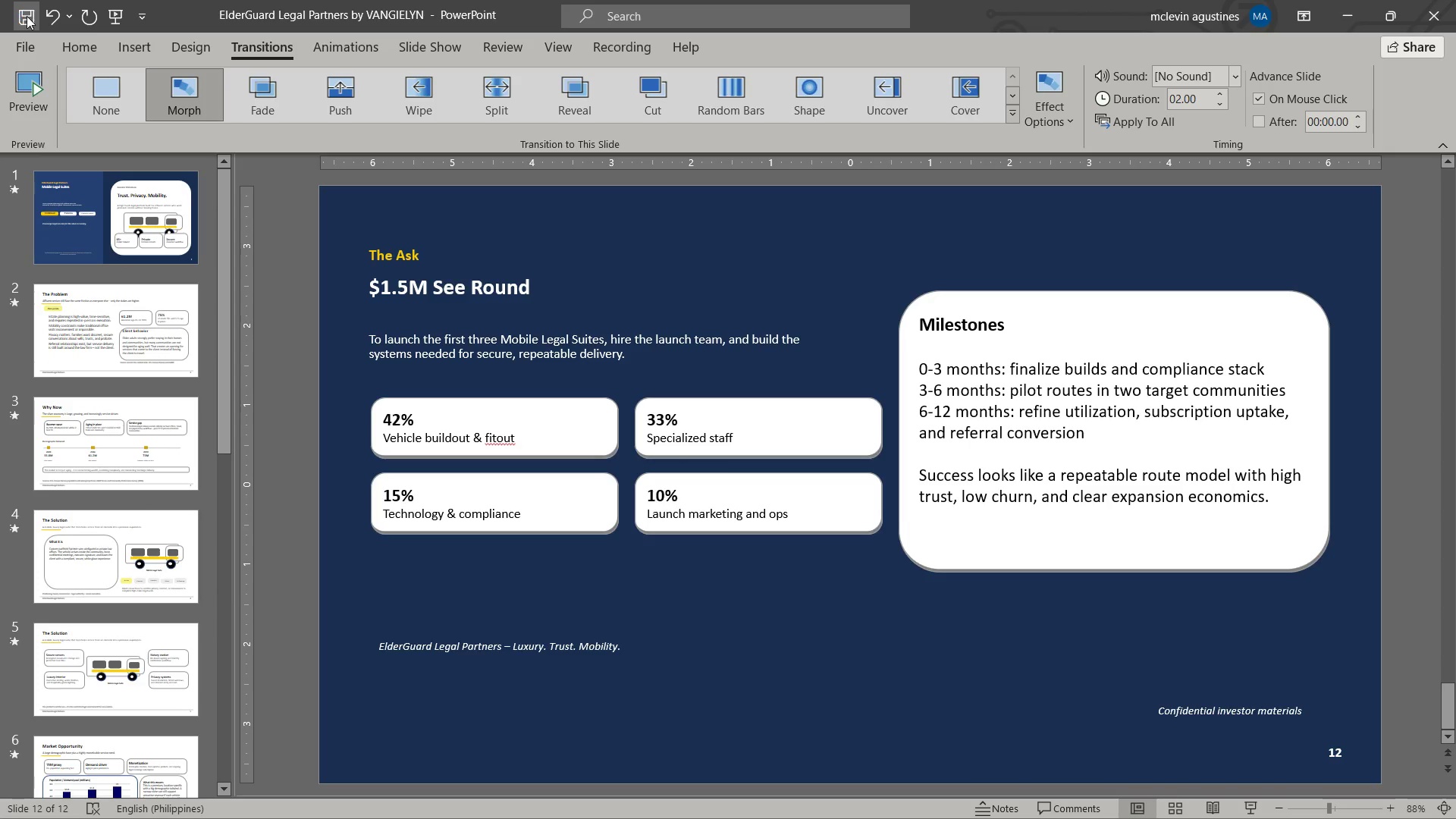 
left_click([23, 45])
 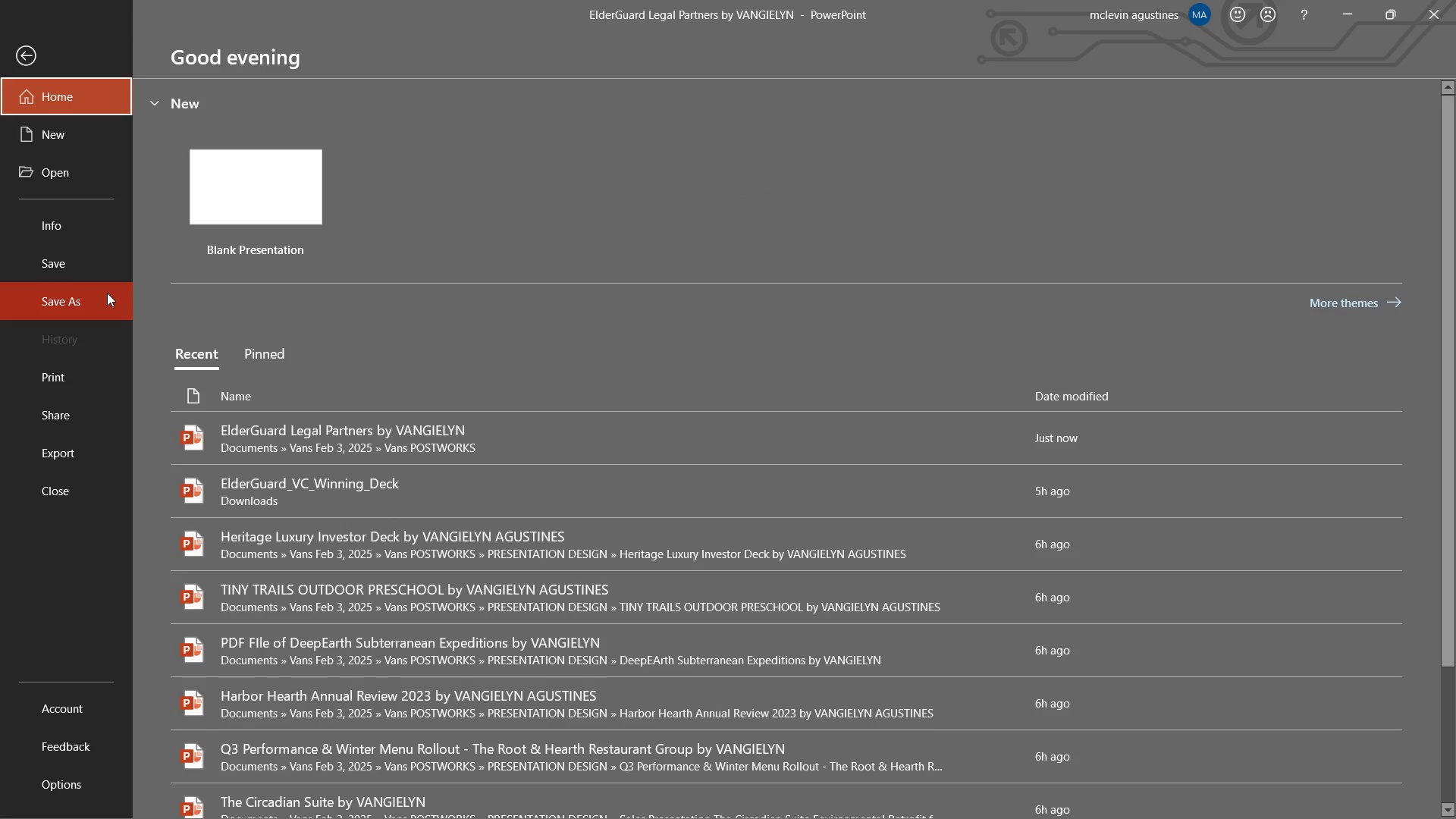 
left_click([107, 293])
 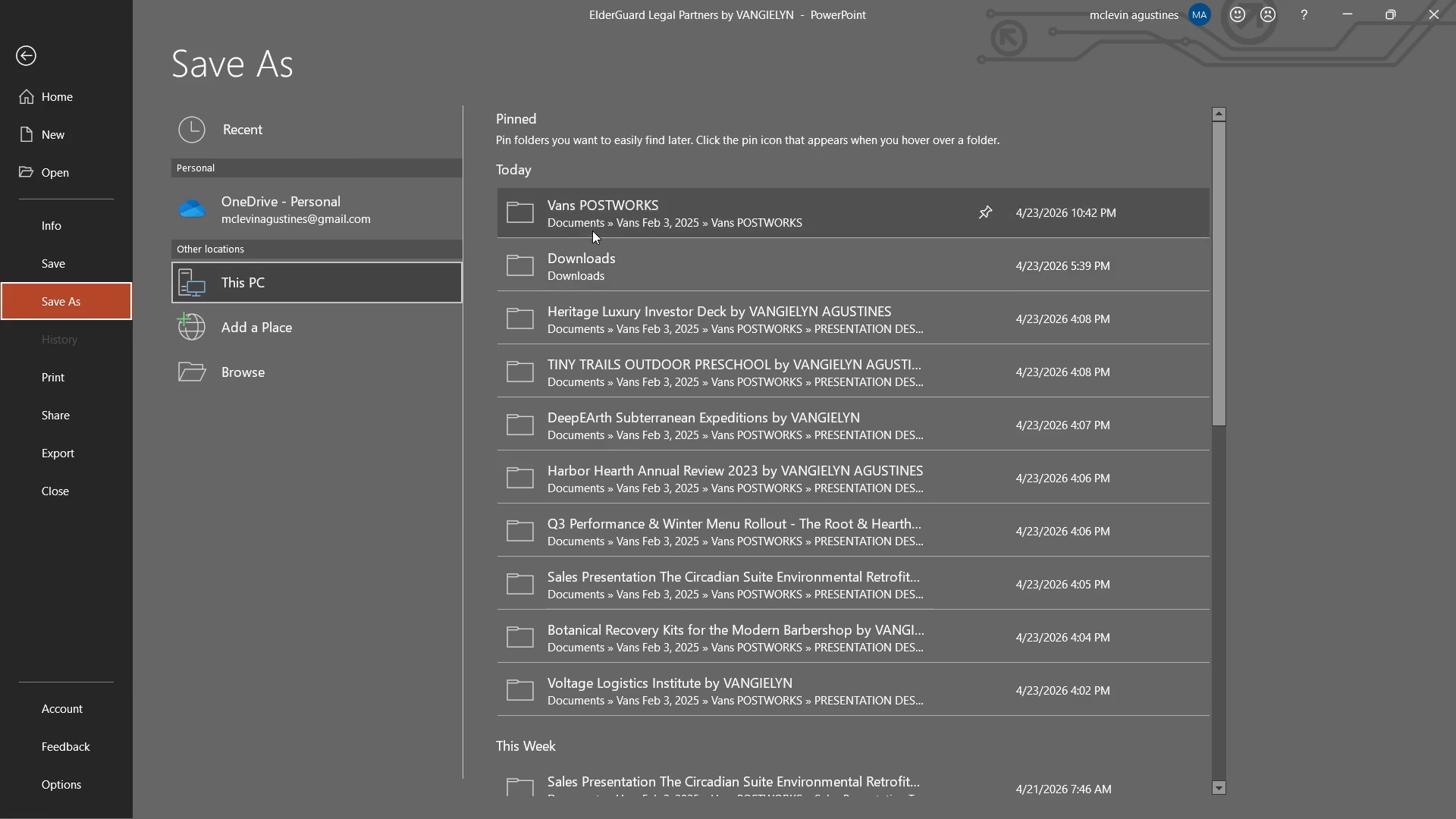 
left_click([613, 228])
 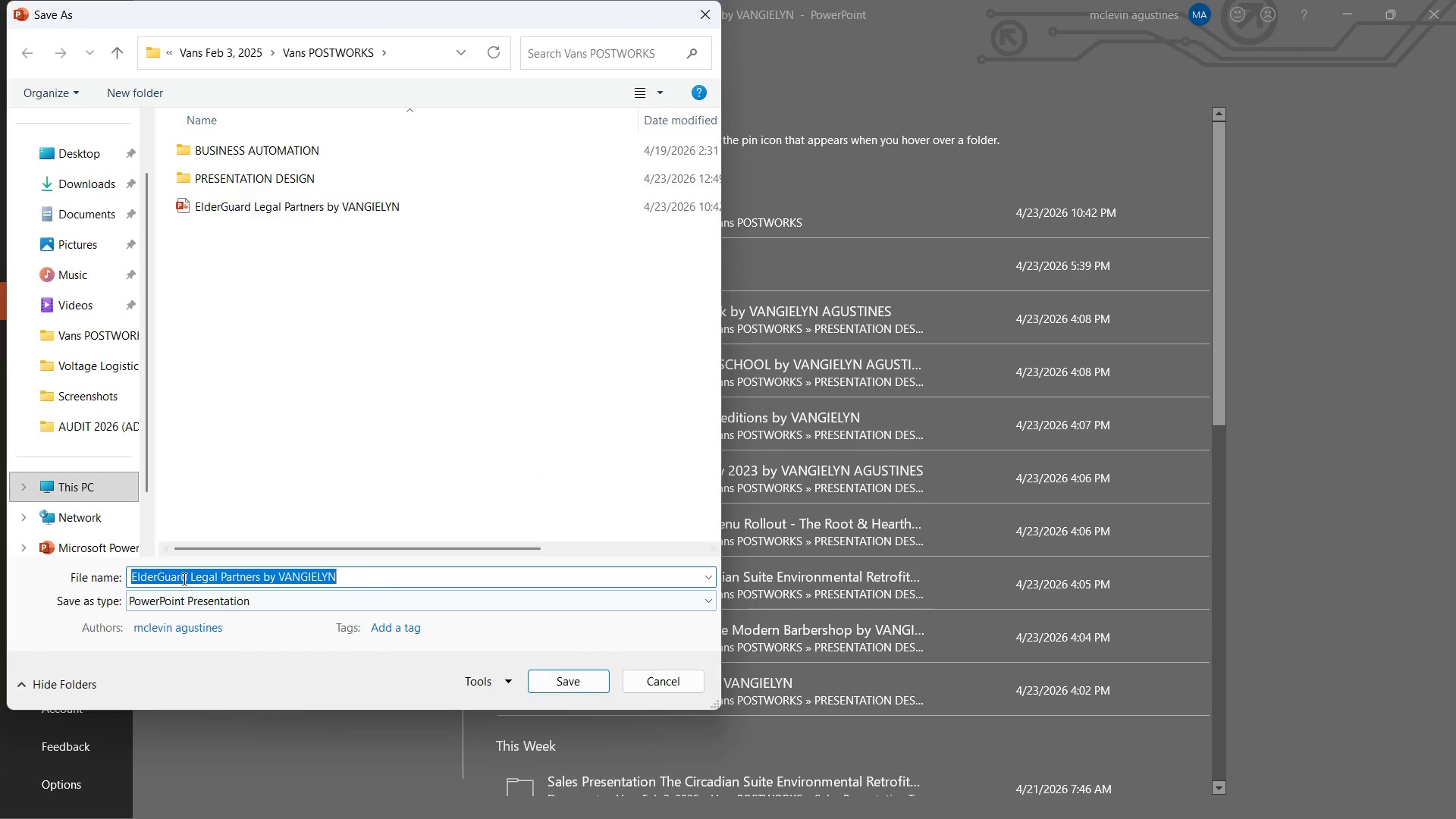 
left_click([132, 577])
 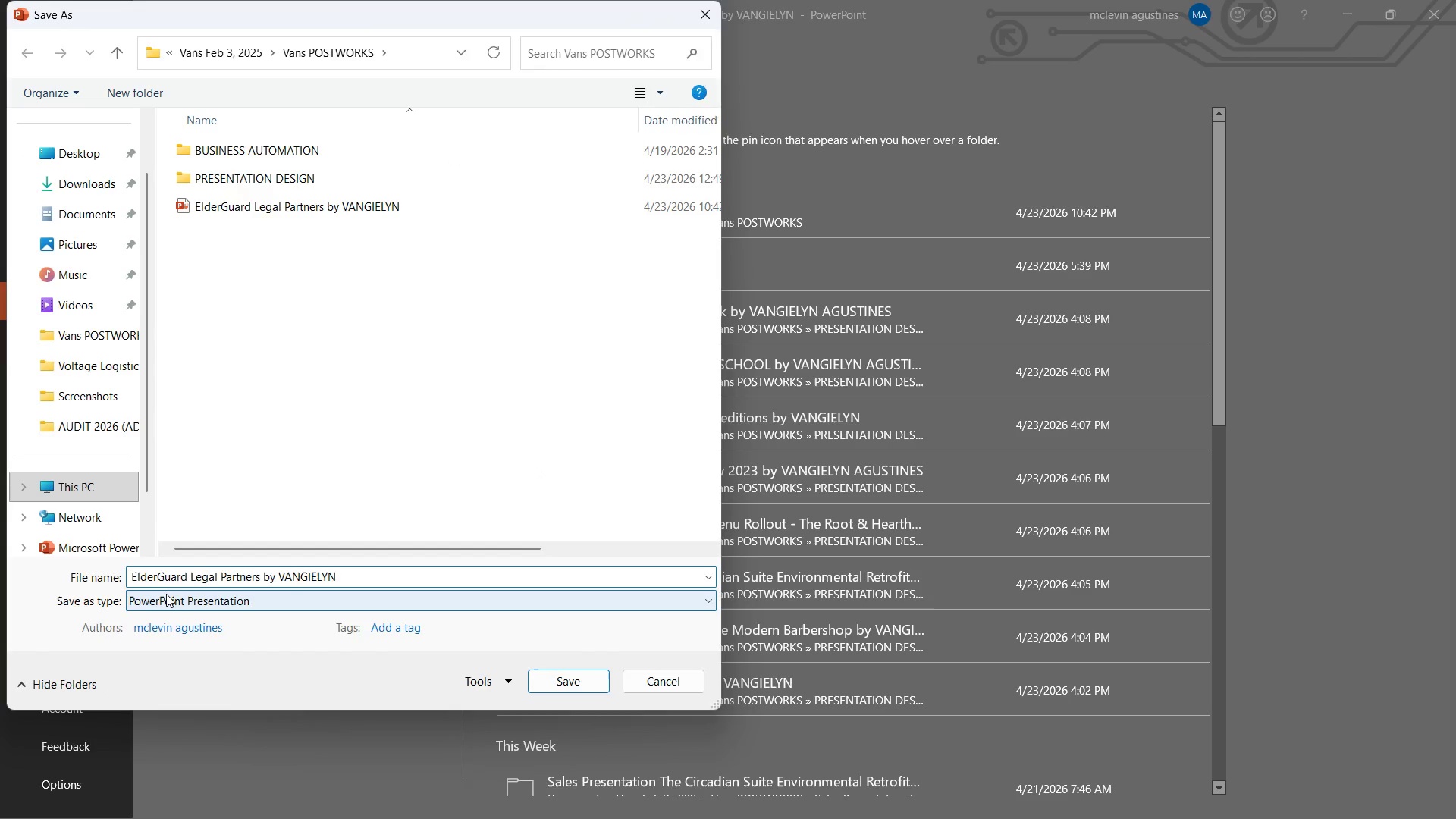 
type(PDF FILE  of )
 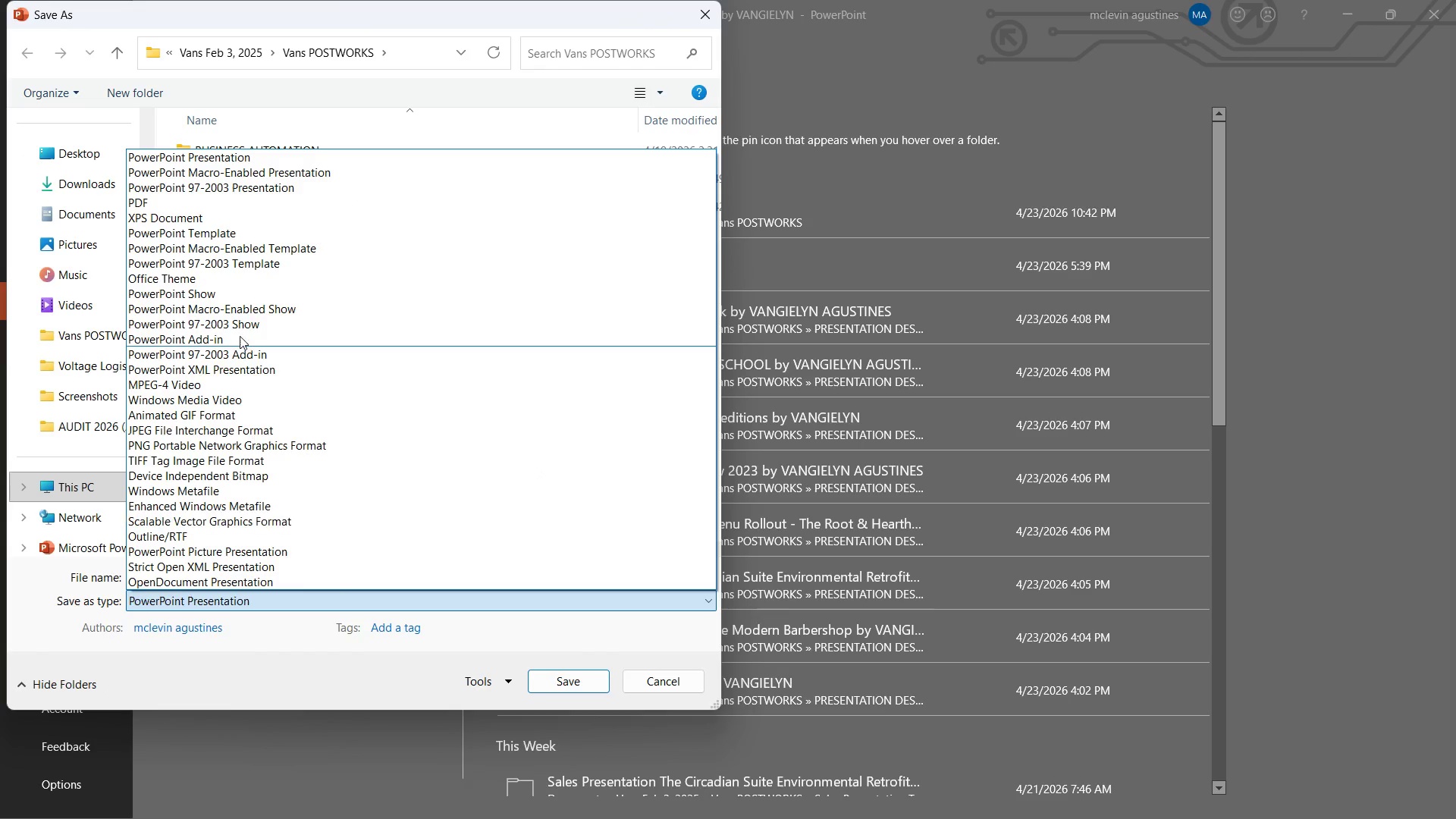 
left_click([251, 205])
 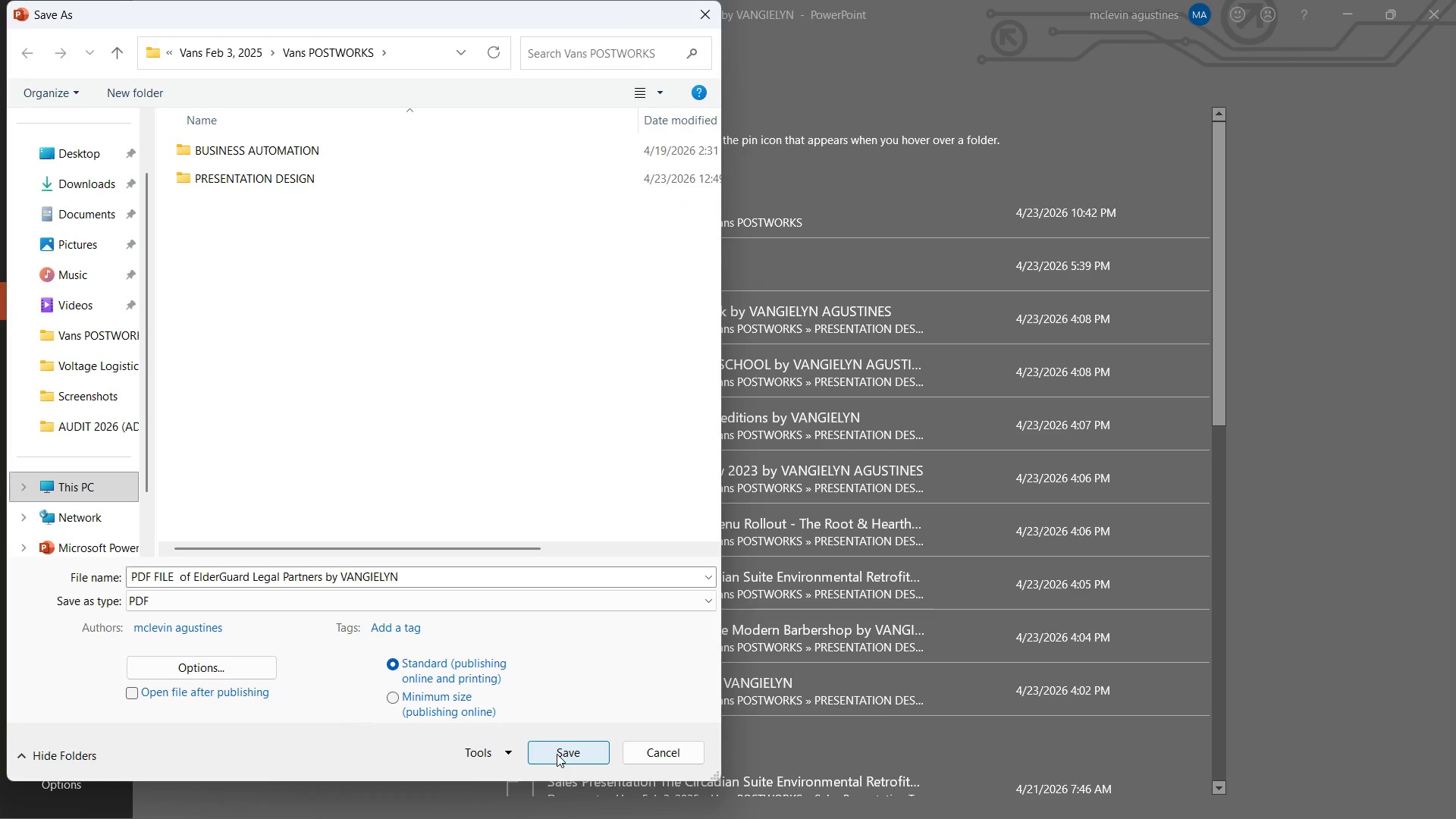 
left_click([557, 754])
 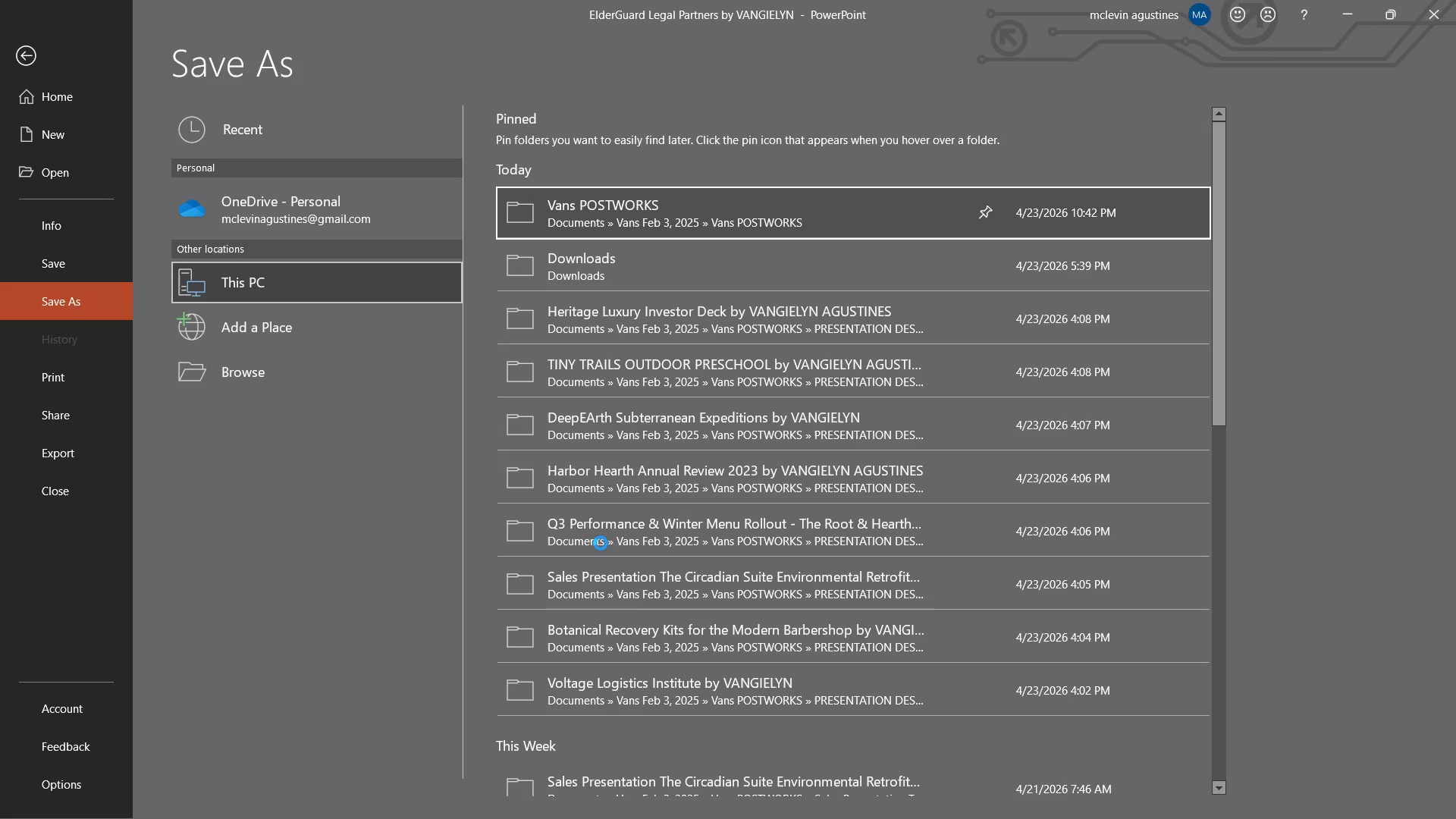 
wait(8.14)
 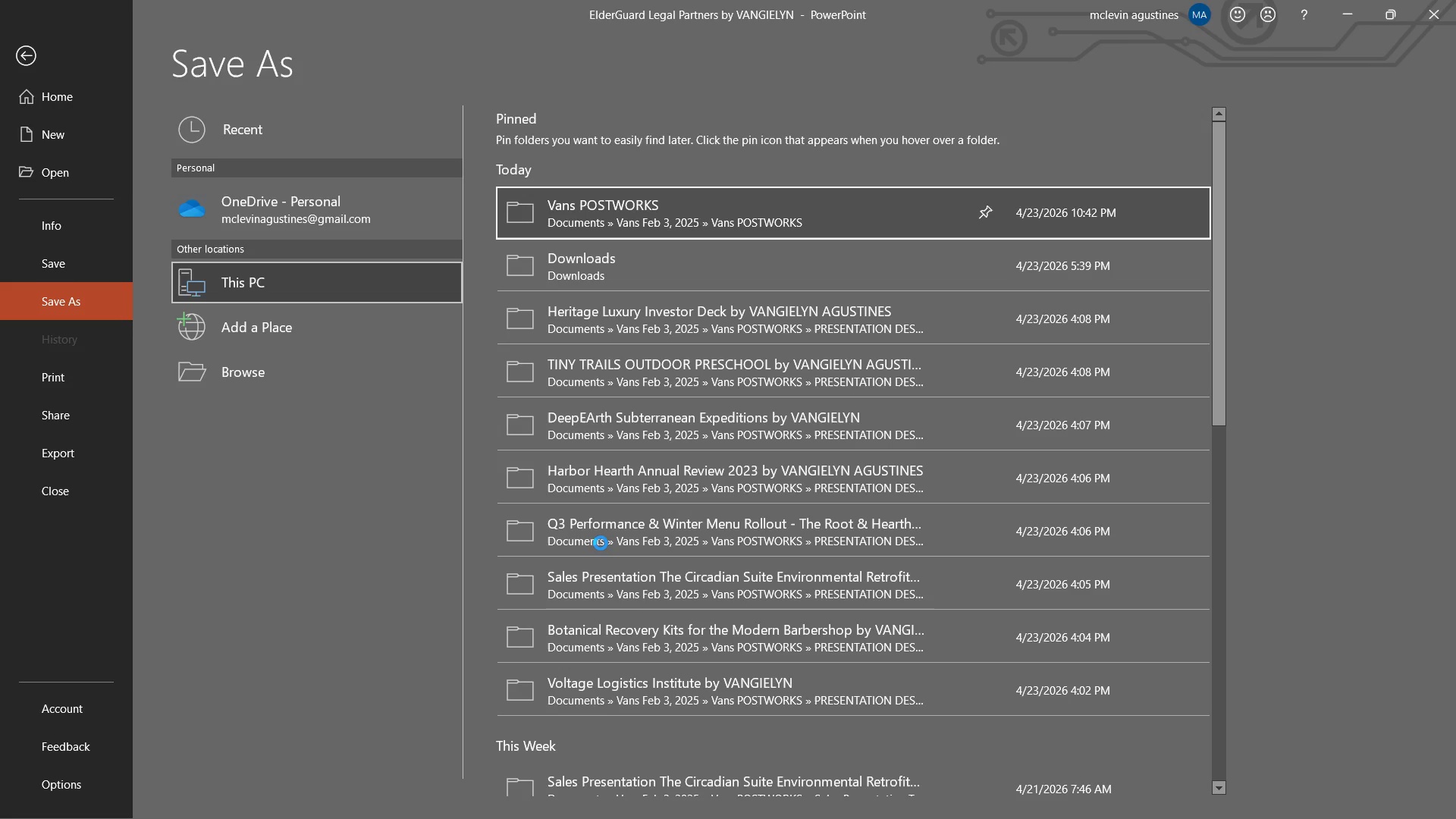 
left_click([504, 441])
 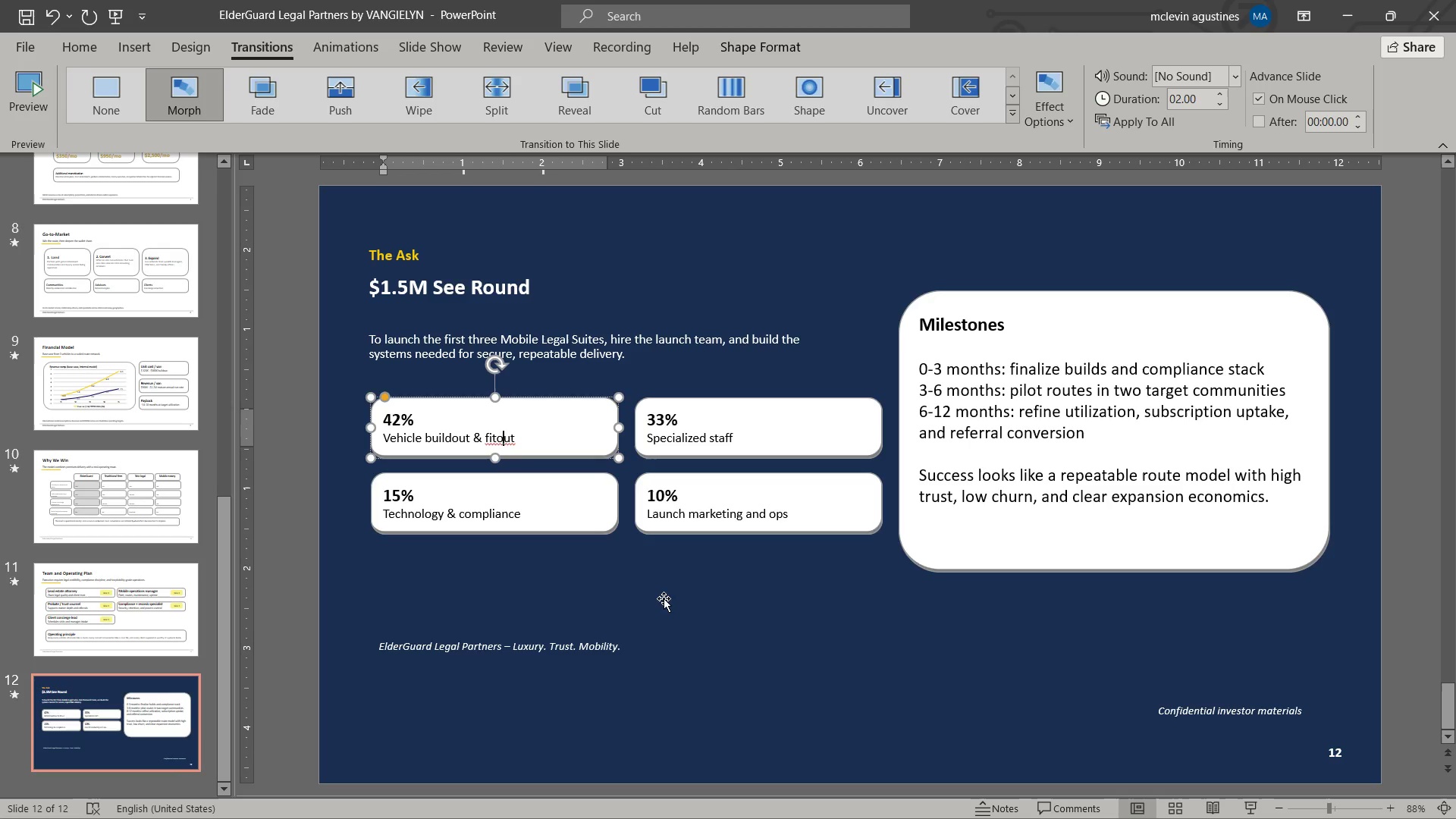 
left_click([709, 612])
 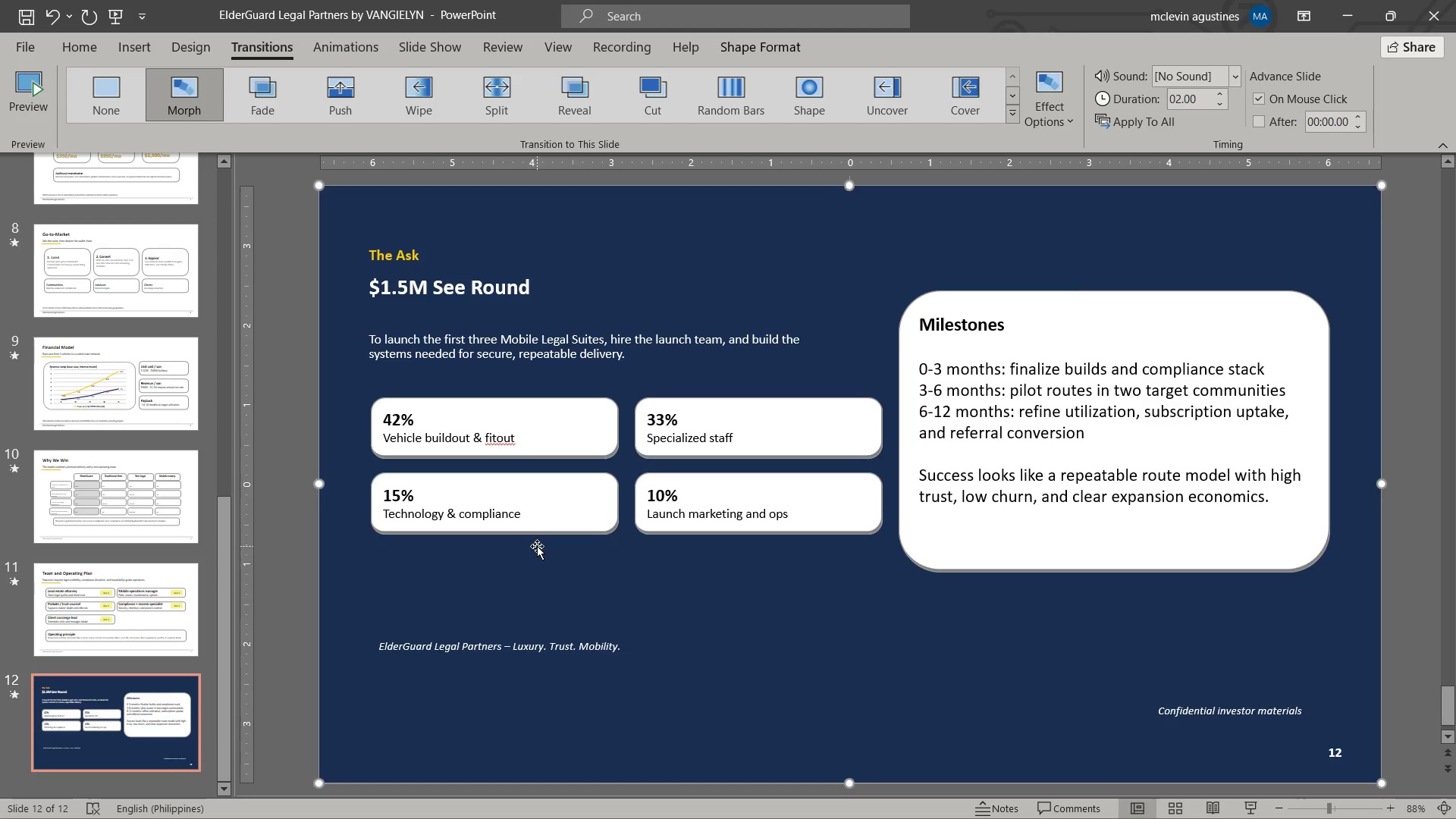 
scroll: coordinate [532, 554], scroll_direction: up, amount: 38.0
 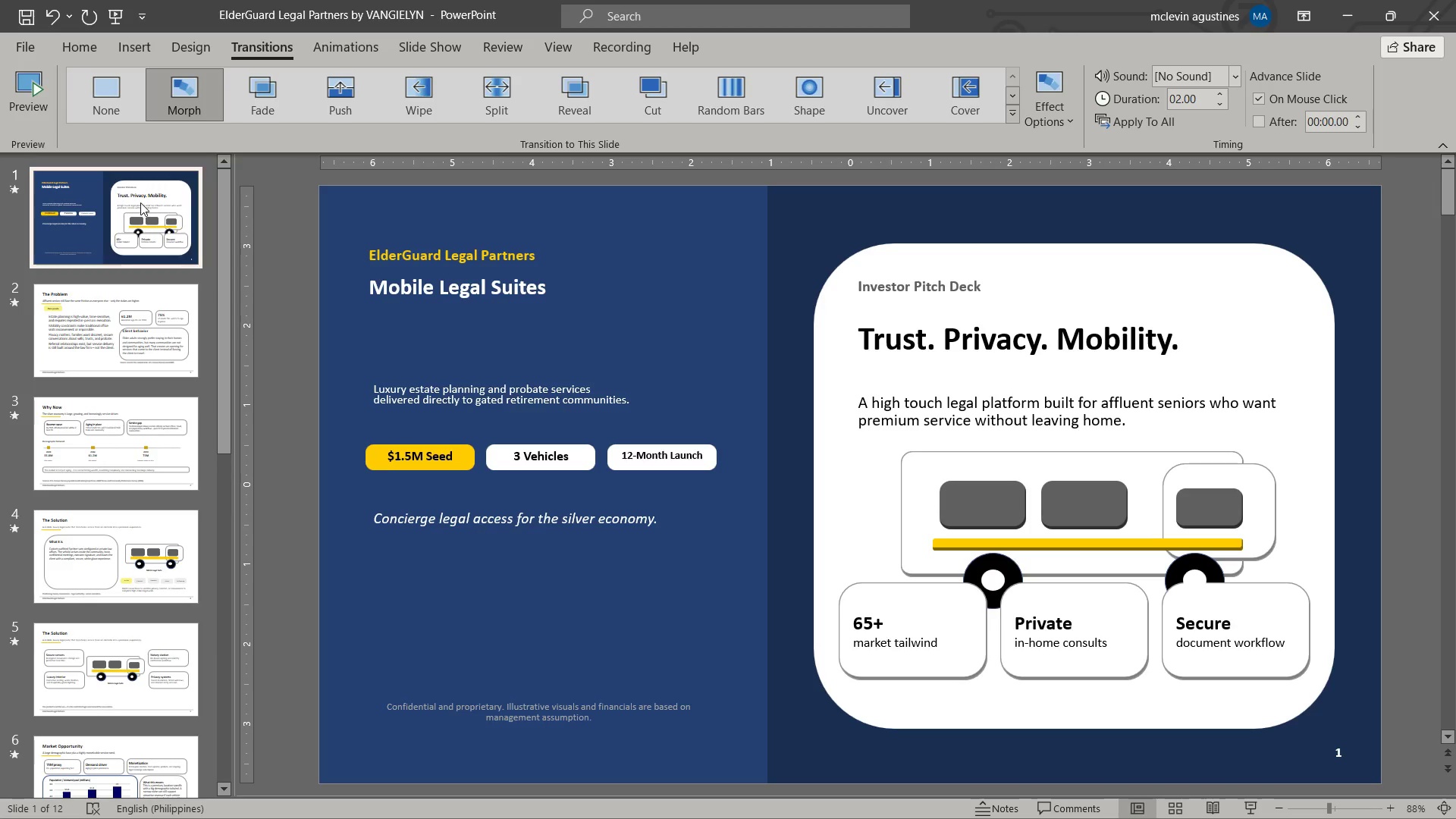 
left_click([140, 202])
 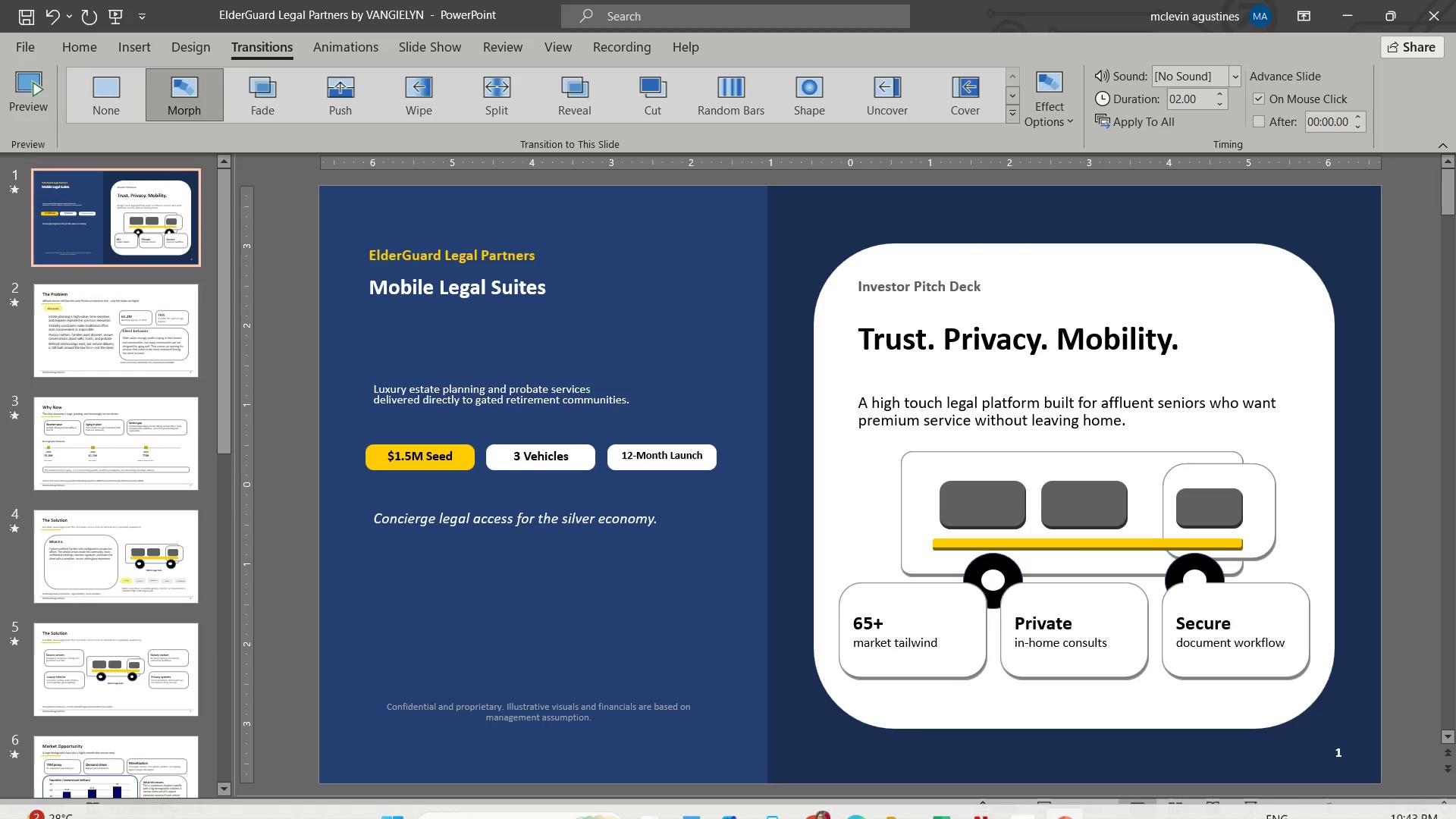 
wait(5.45)
 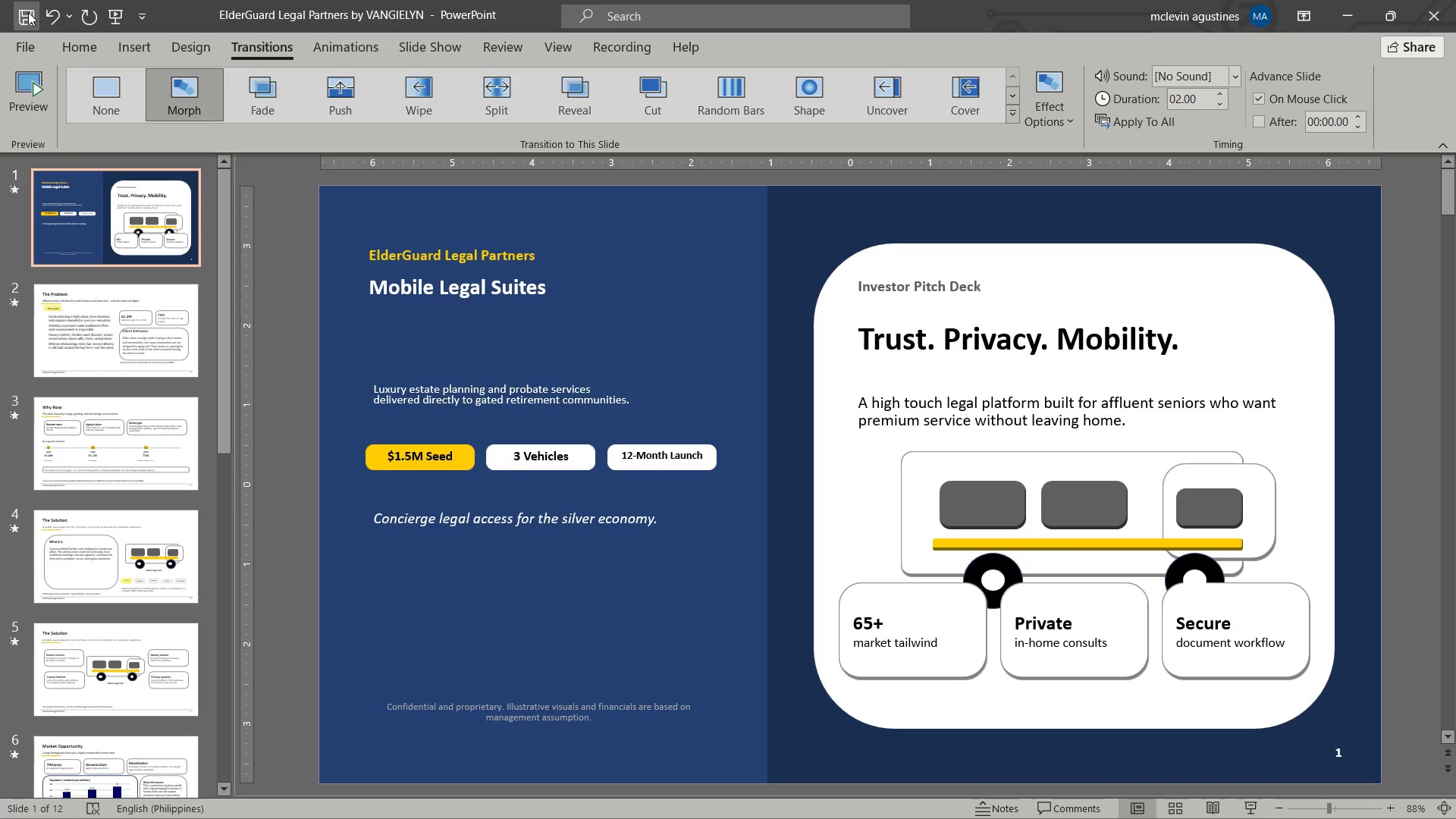 
left_click([899, 808])
 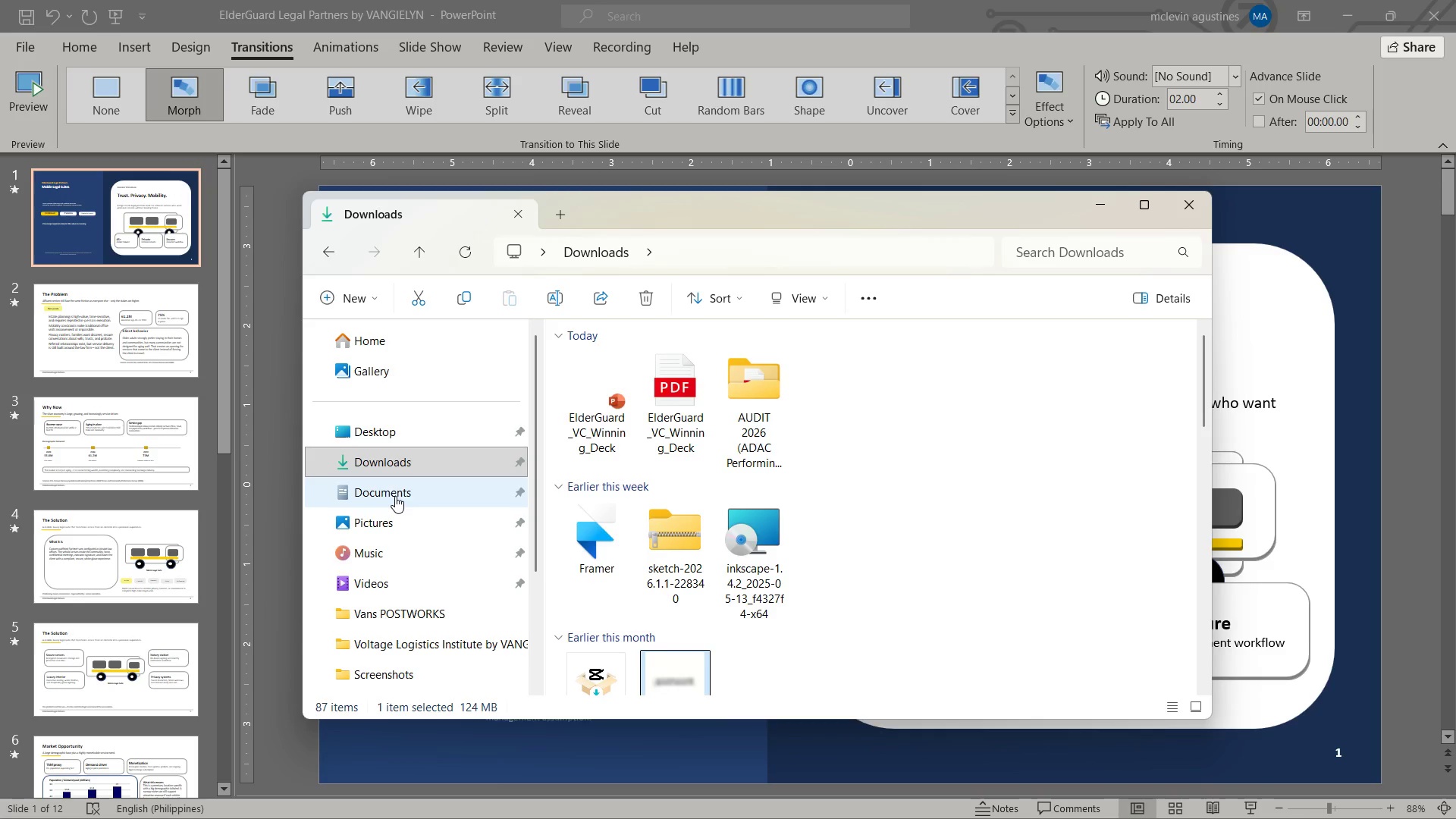 
left_click([419, 614])
 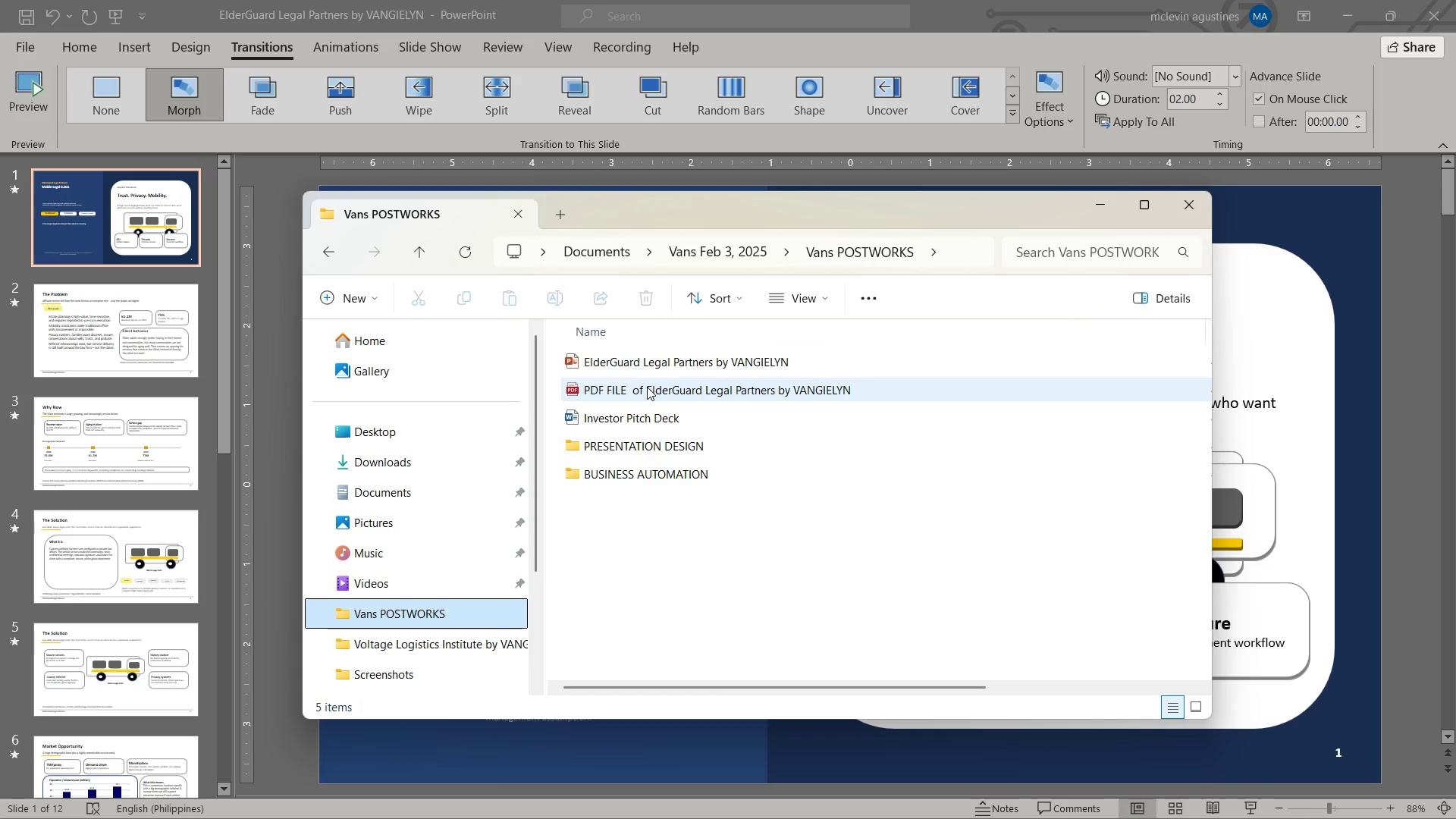 
mouse_move([651, 385])
 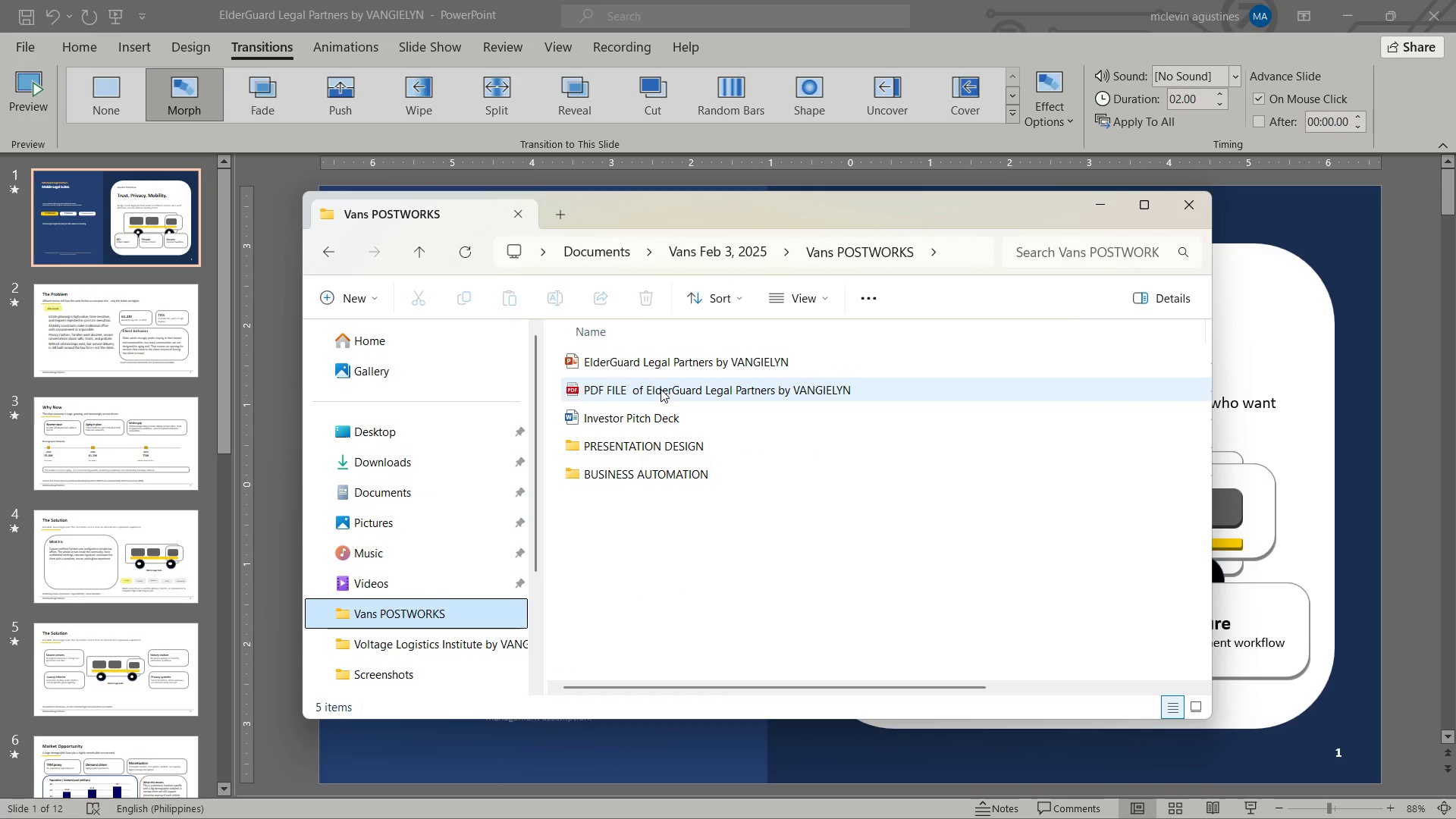 
double_click([661, 389])
 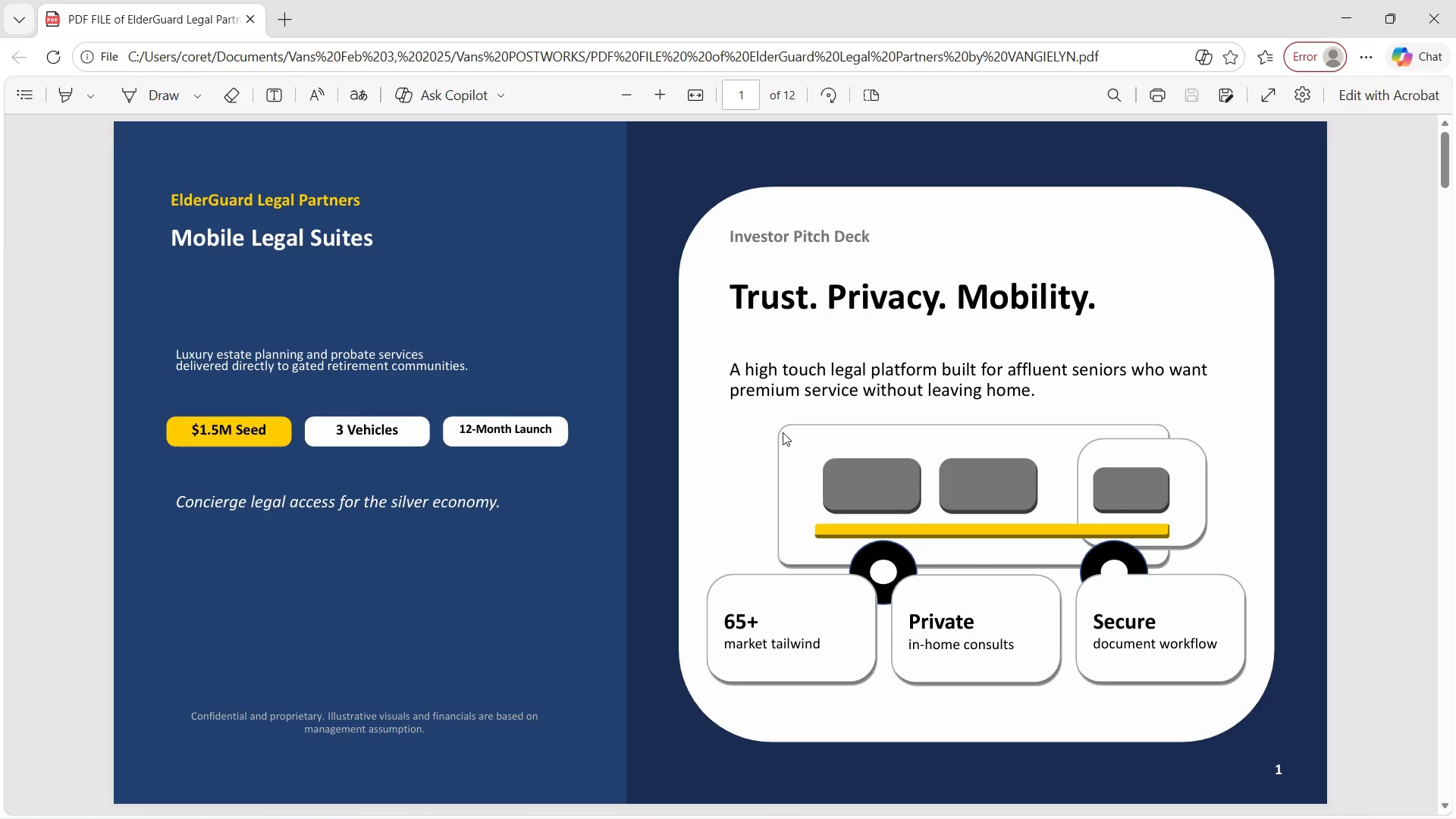 
scroll: coordinate [805, 470], scroll_direction: down, amount: 8.0
 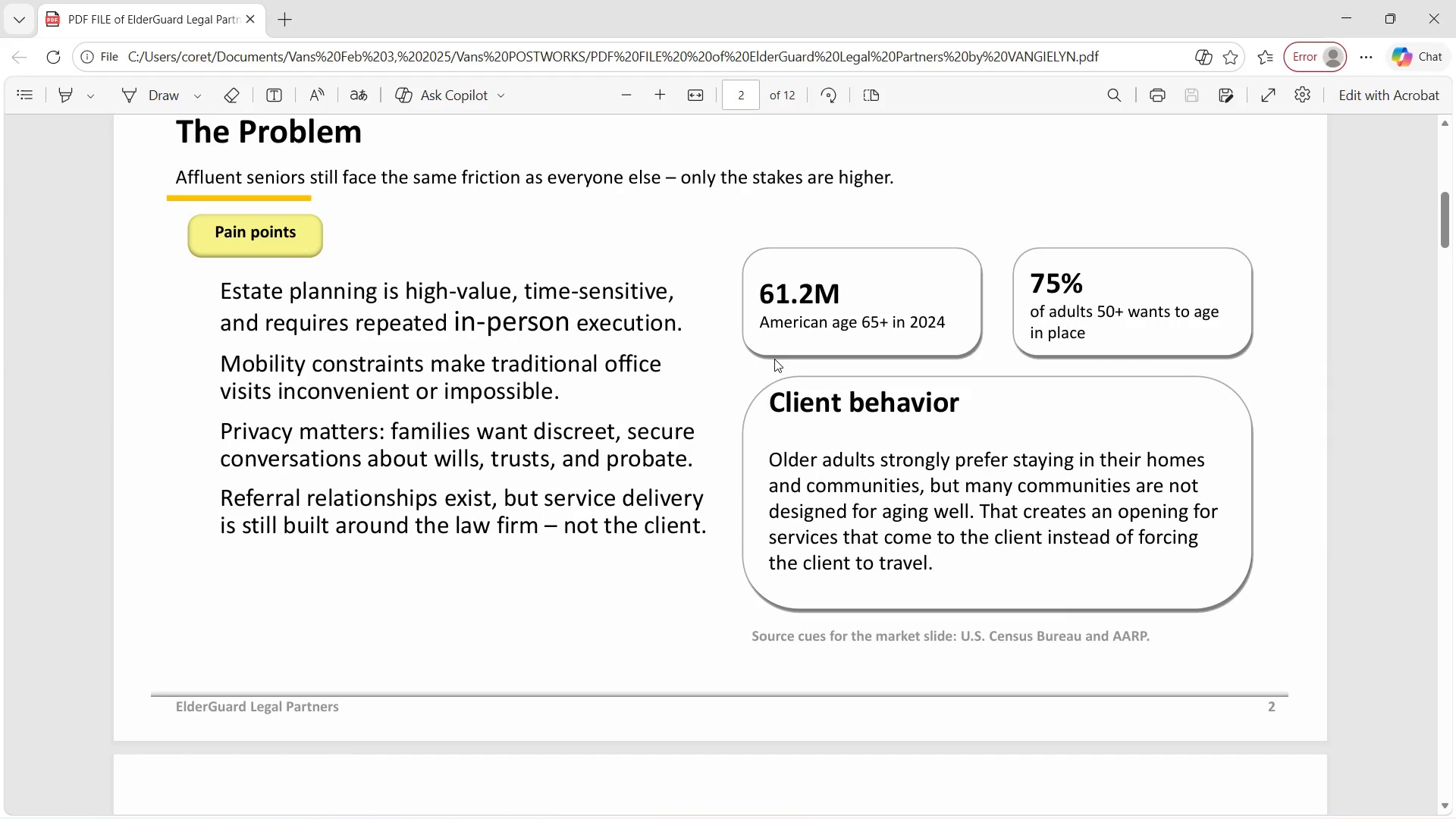 
wait(6.93)
 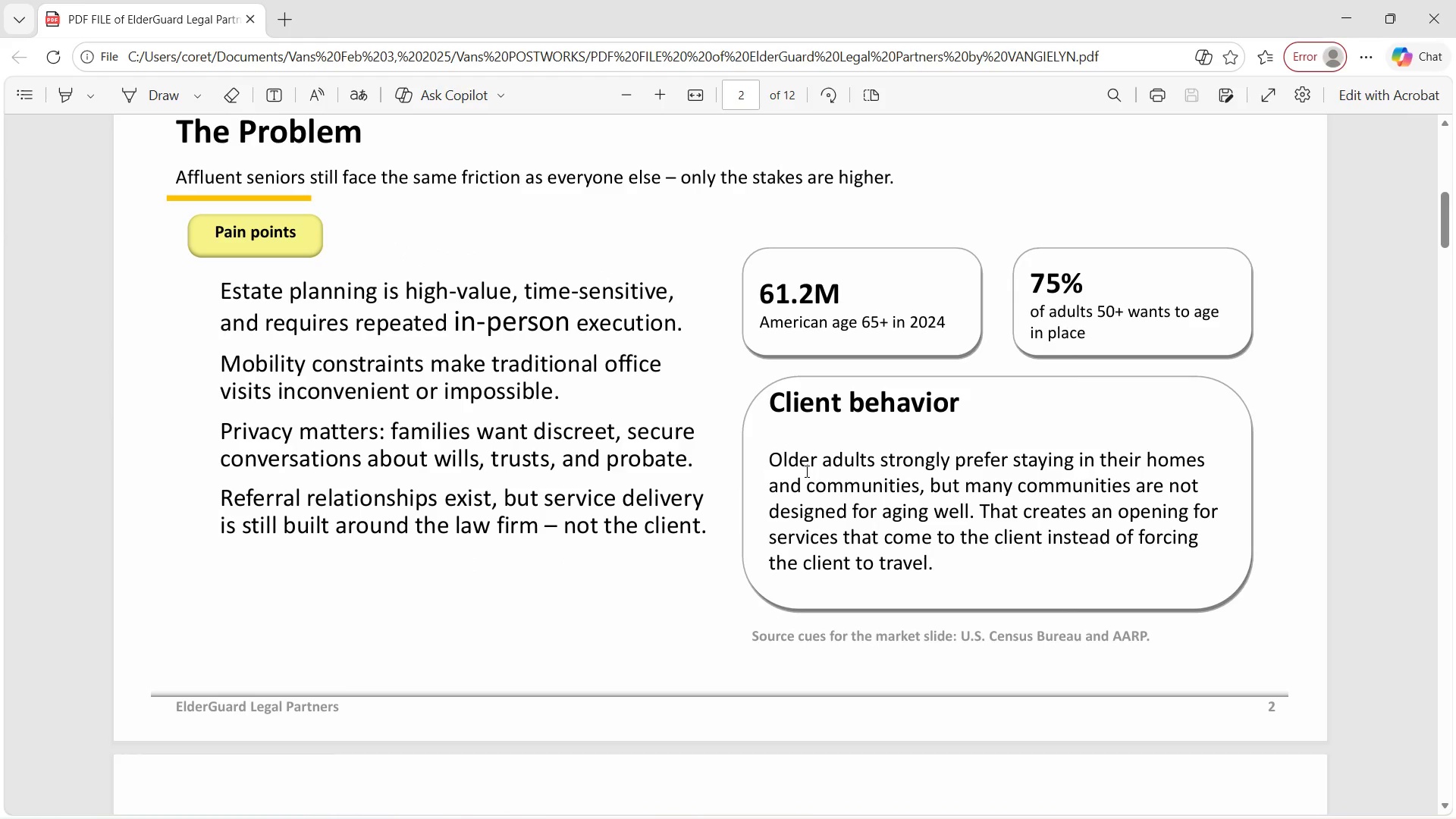 
scroll: coordinate [749, 371], scroll_direction: down, amount: 14.0
 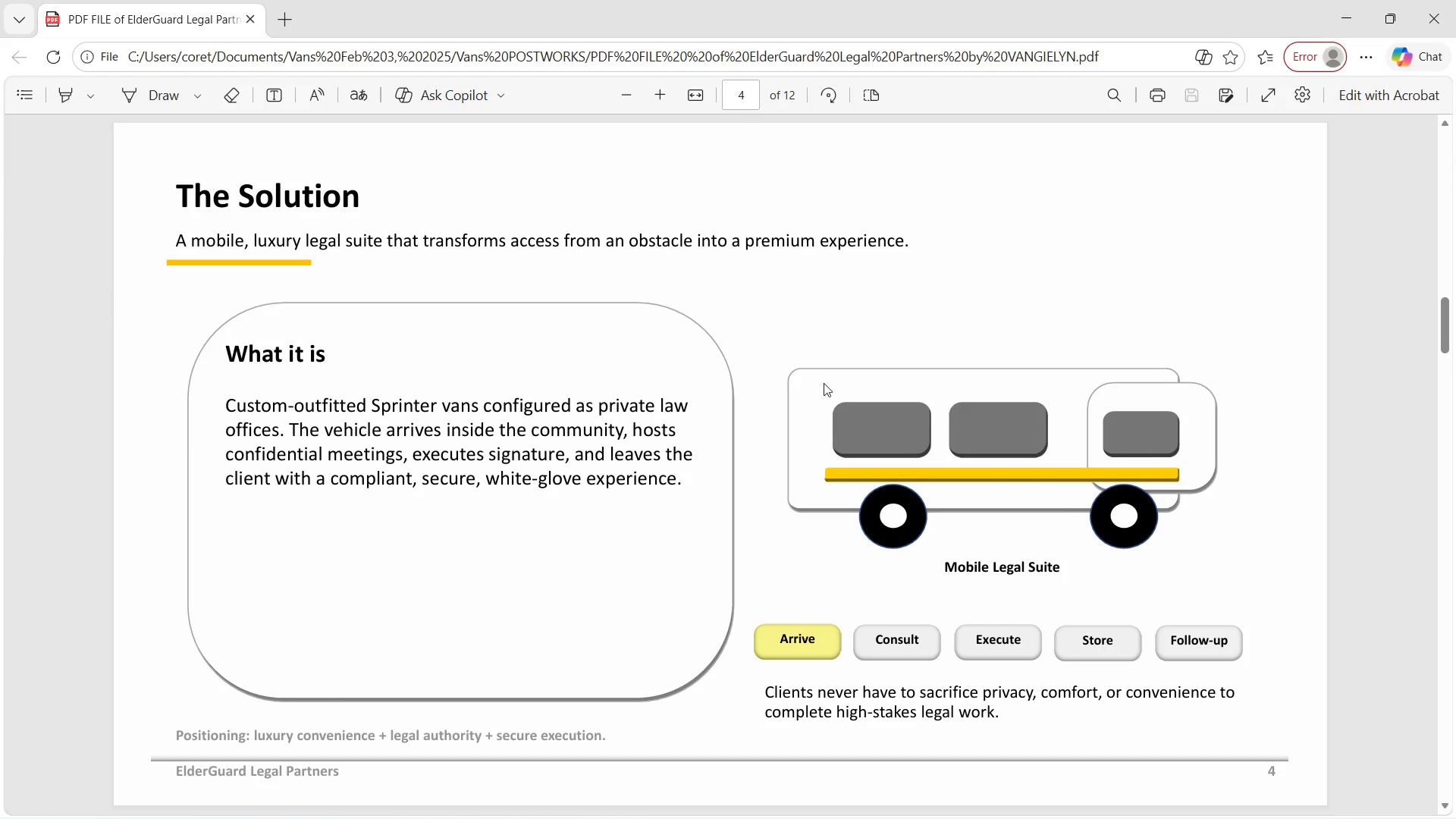 
scroll: coordinate [850, 432], scroll_direction: down, amount: 10.0
 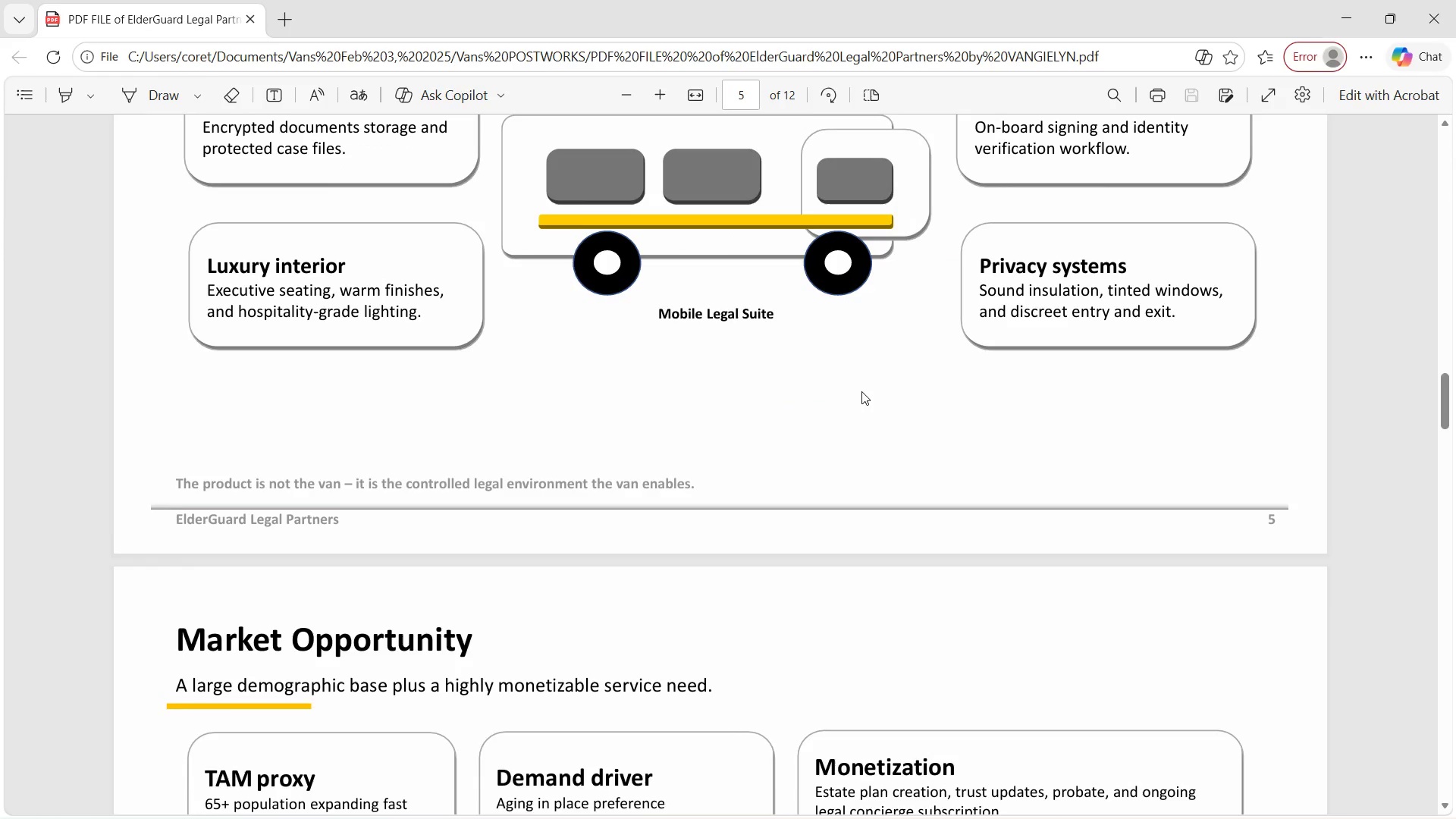 
scroll: coordinate [861, 391], scroll_direction: up, amount: 4.0
 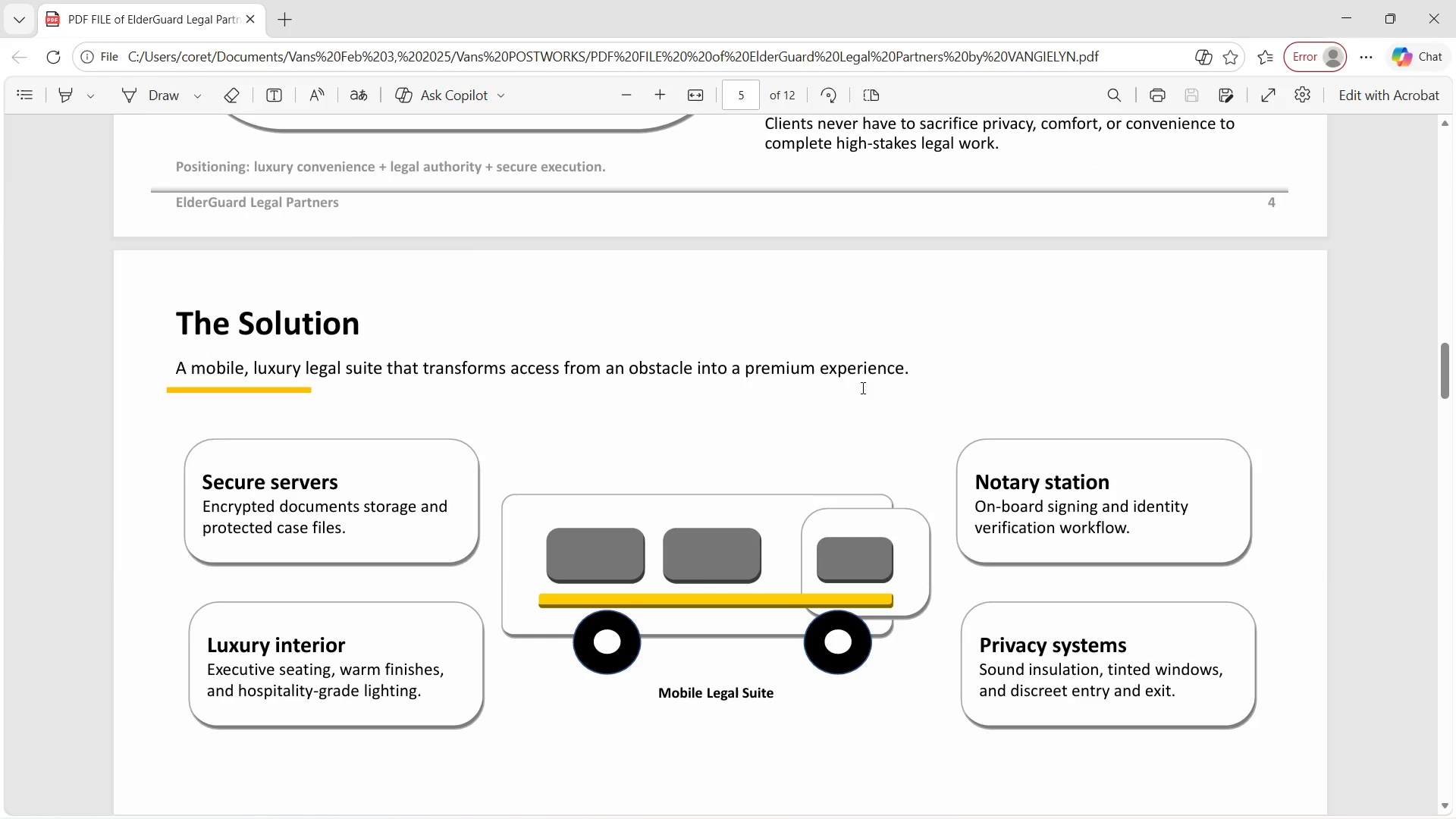 
scroll: coordinate [952, 420], scroll_direction: down, amount: 24.0
 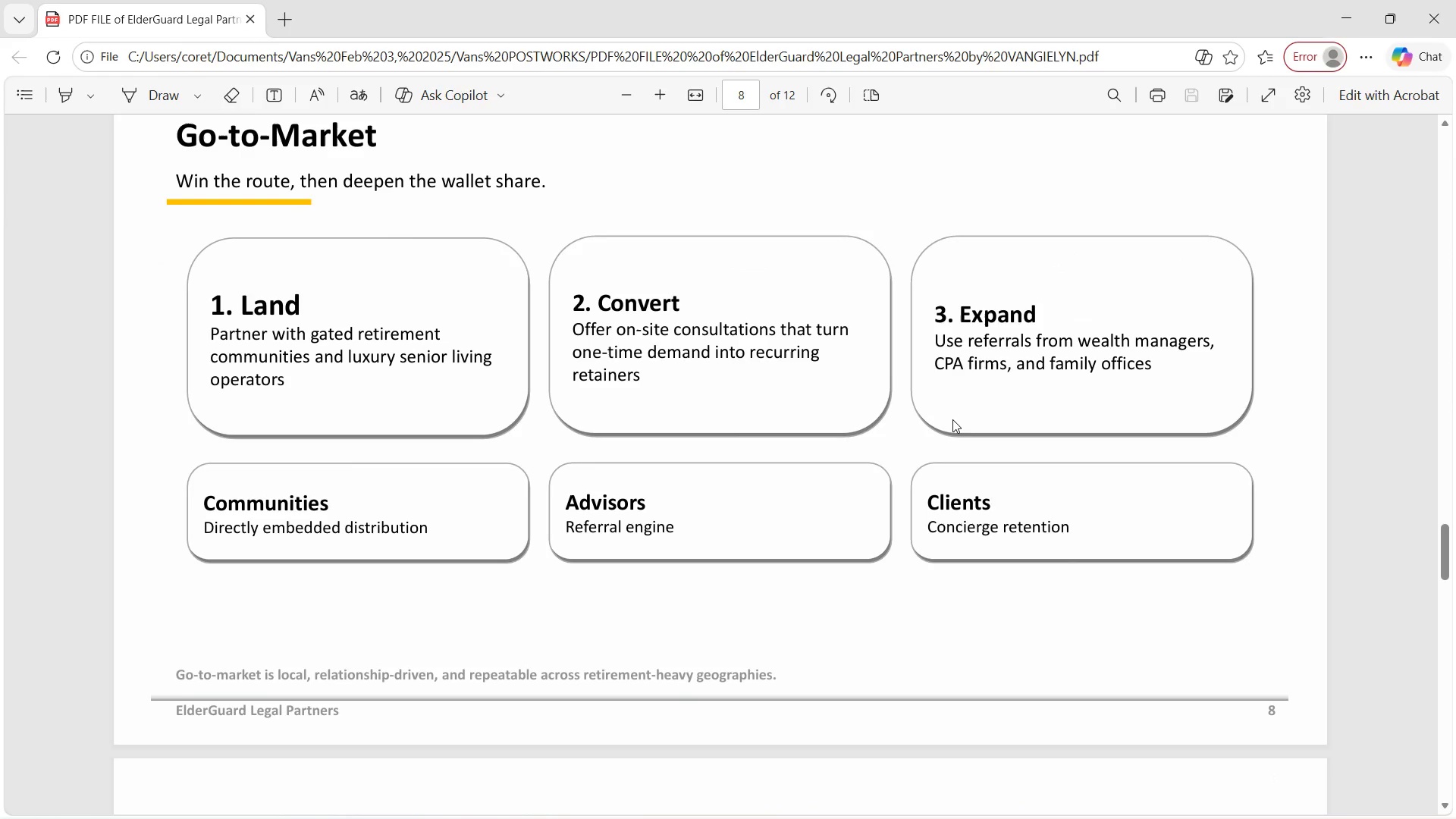 
scroll: coordinate [952, 417], scroll_direction: down, amount: 7.0
 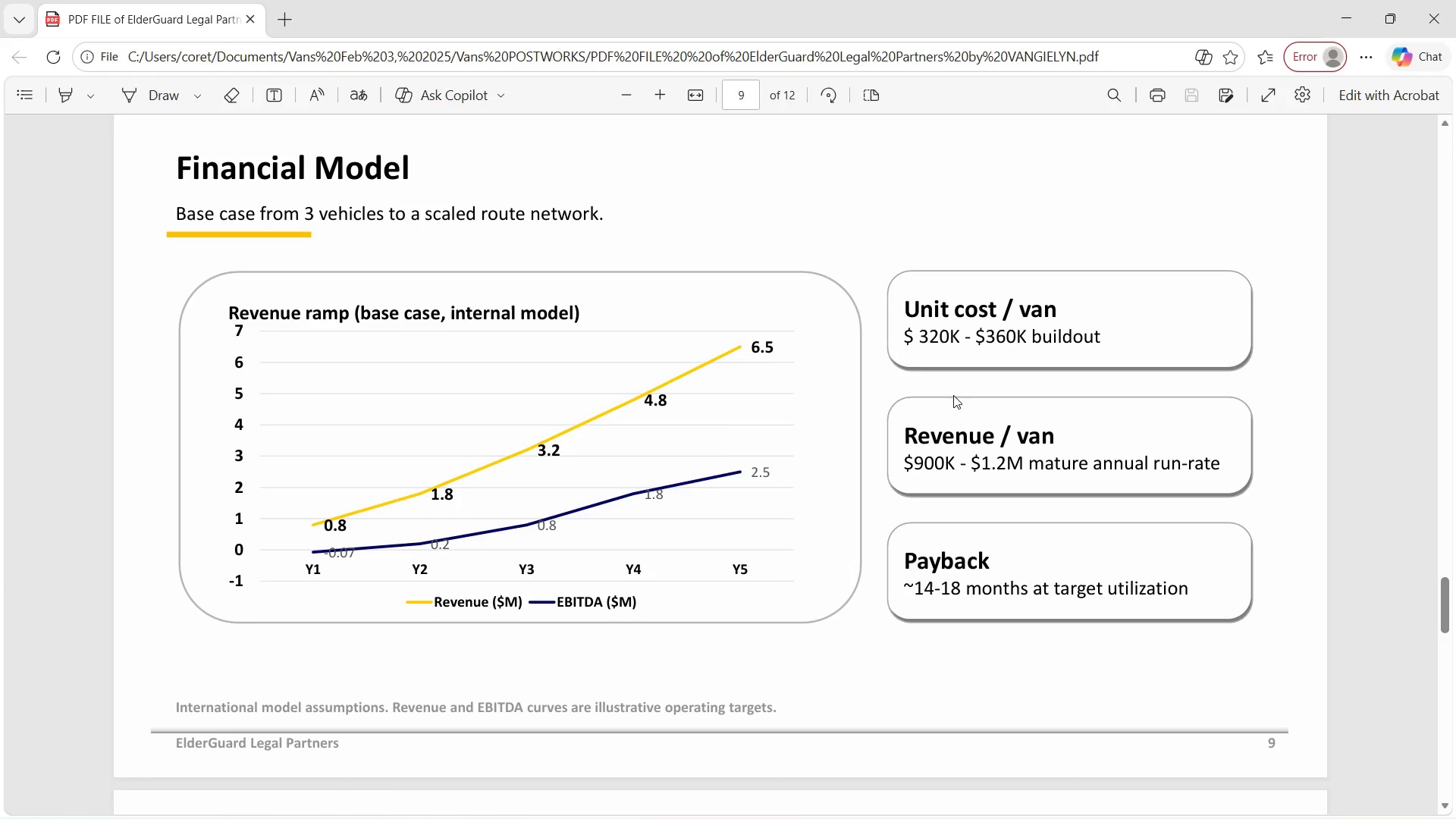 
wait(5.69)
 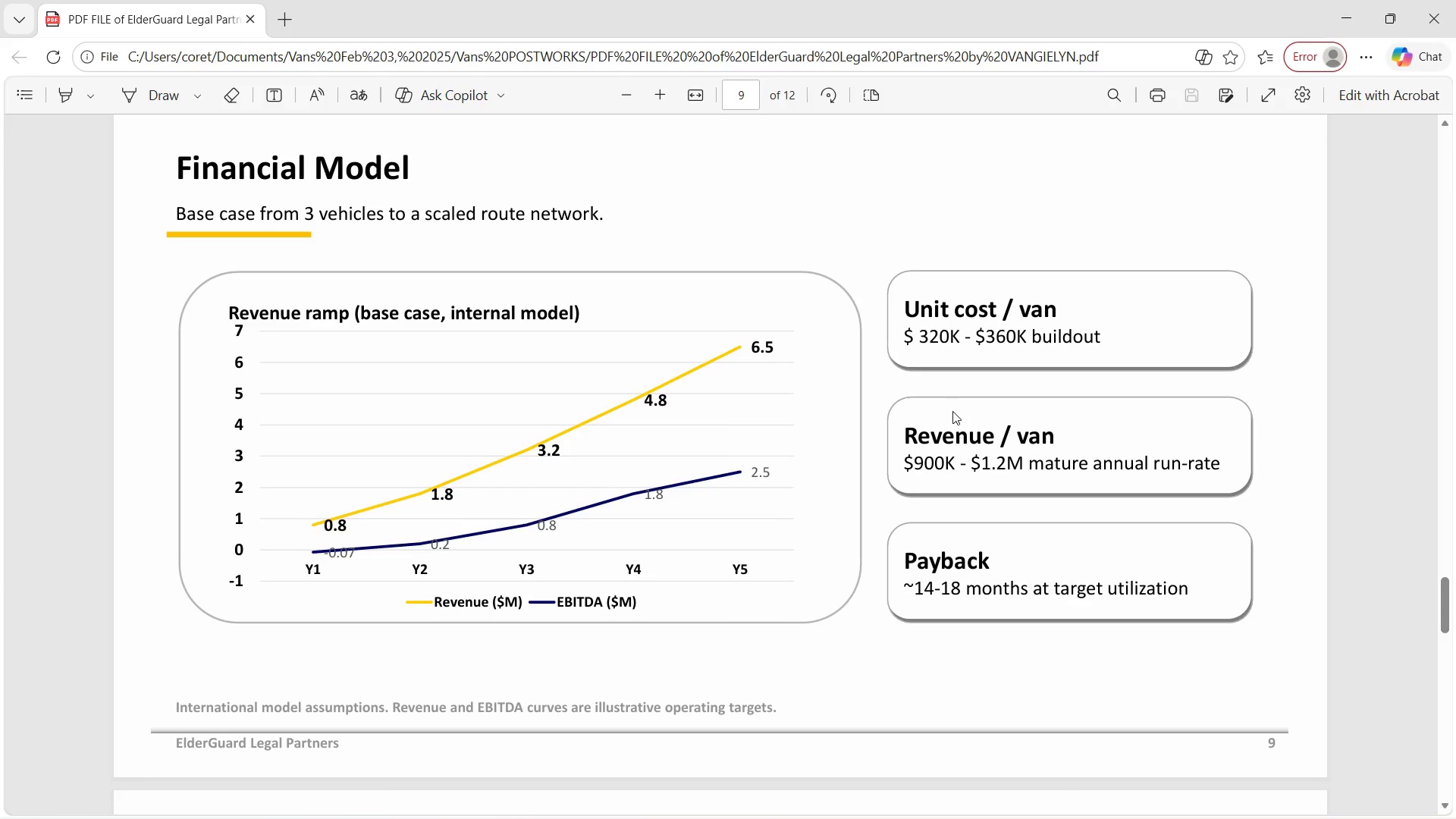 
scroll: coordinate [967, 375], scroll_direction: down, amount: 10.0
 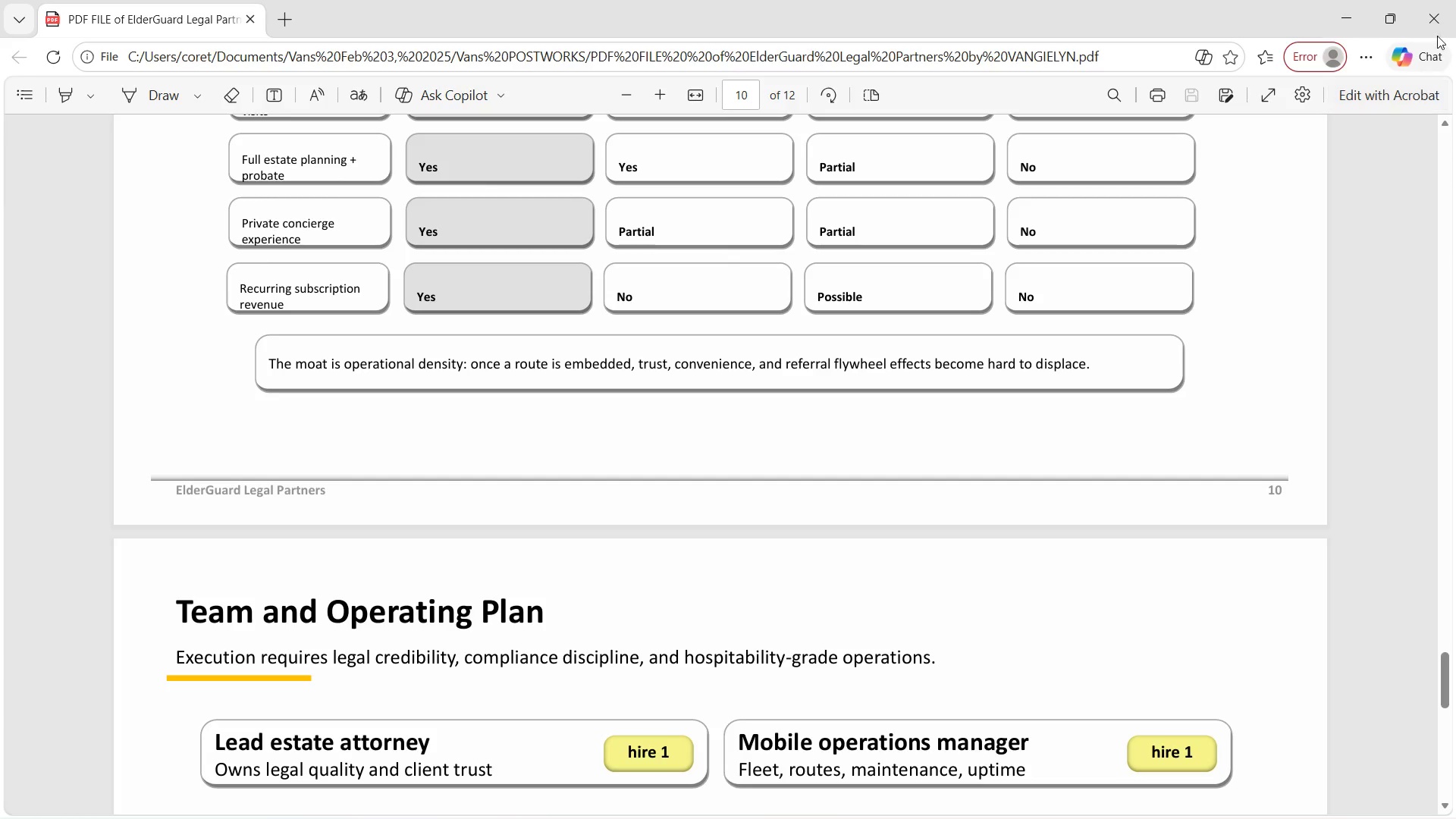 
left_click_drag(start_coordinate=[1432, 25], to_coordinate=[1423, 13])
 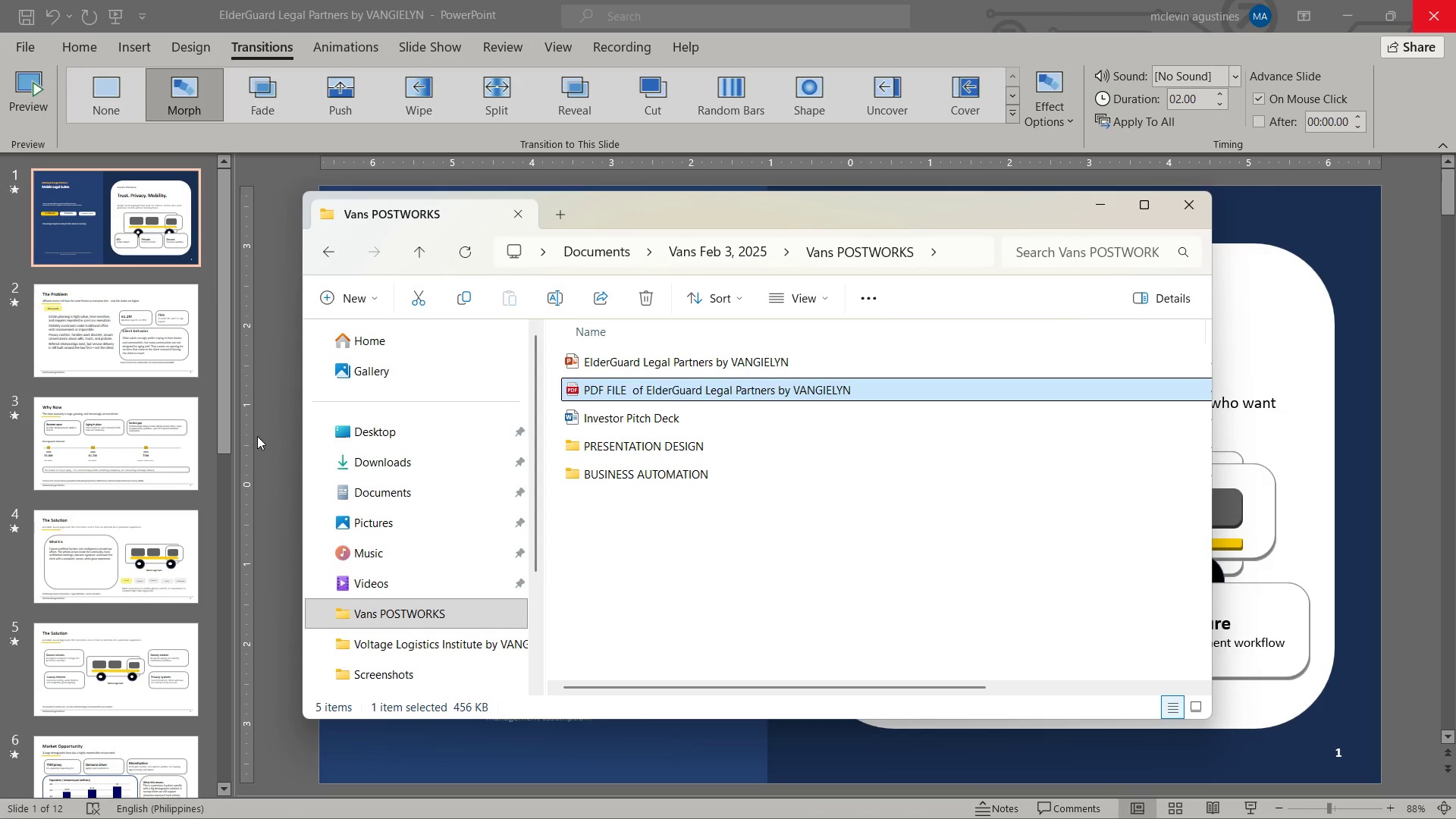 
left_click([268, 436])
 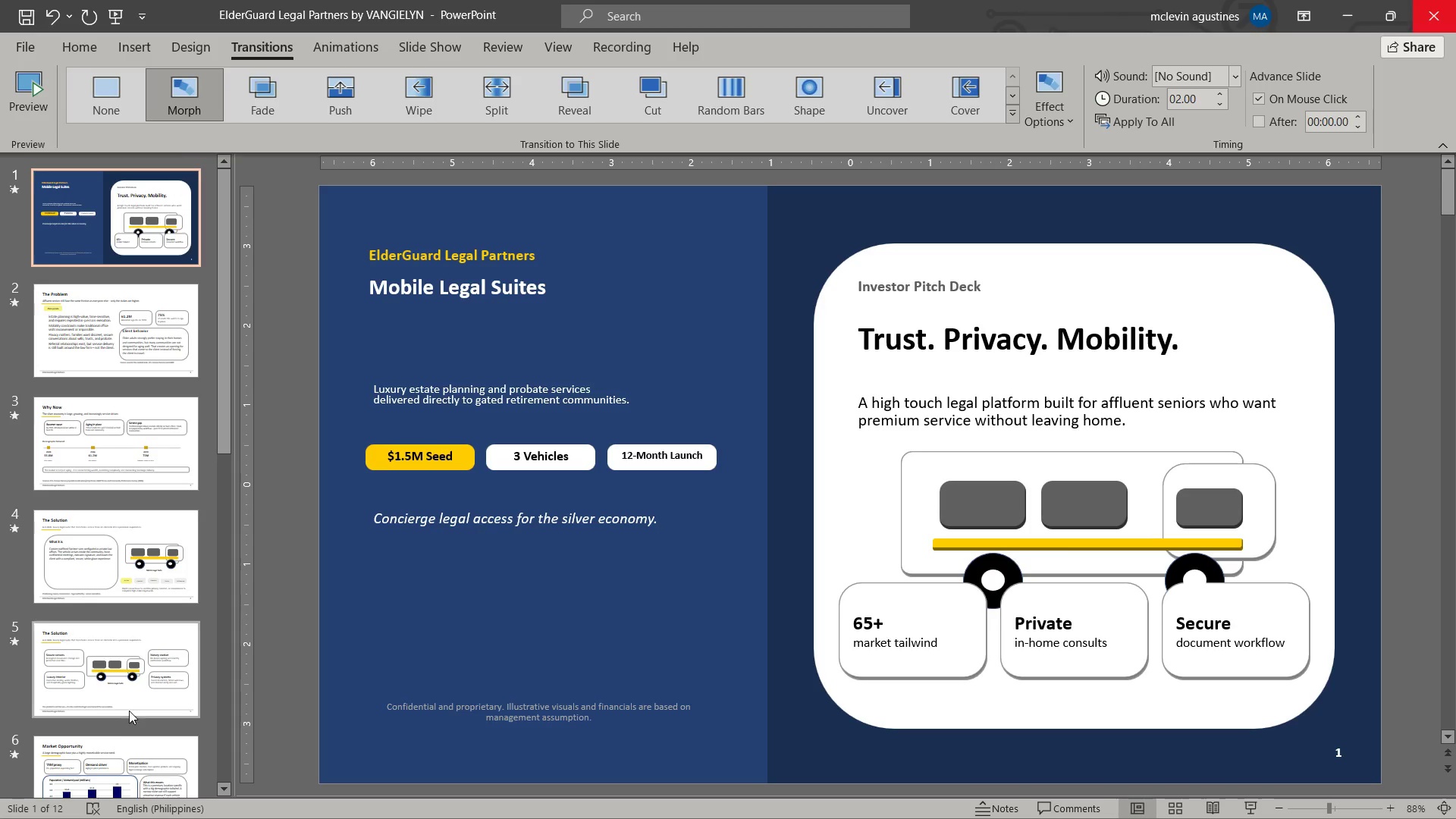 
scroll: coordinate [130, 679], scroll_direction: down, amount: 8.0
 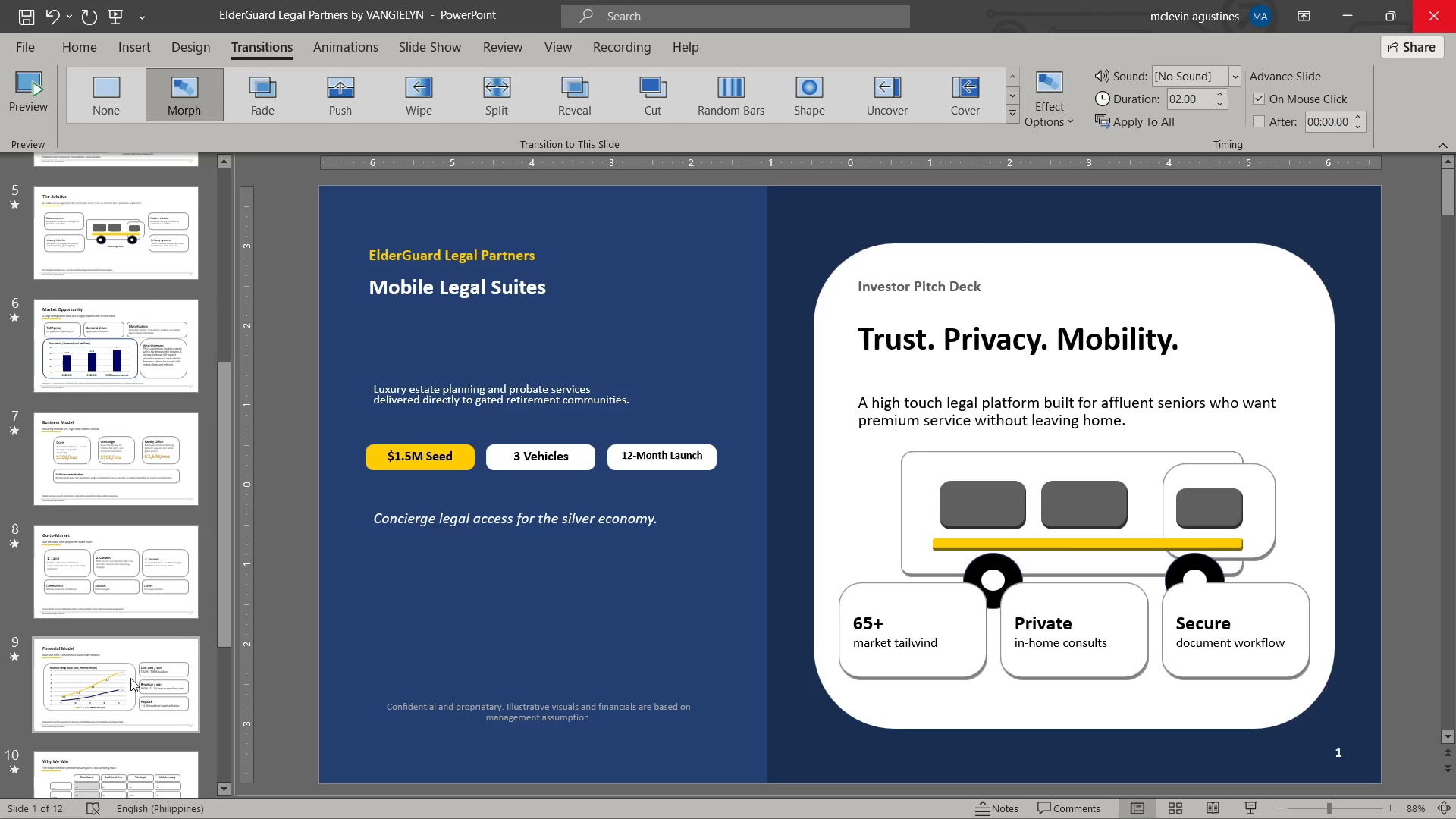 
left_click([130, 678])
 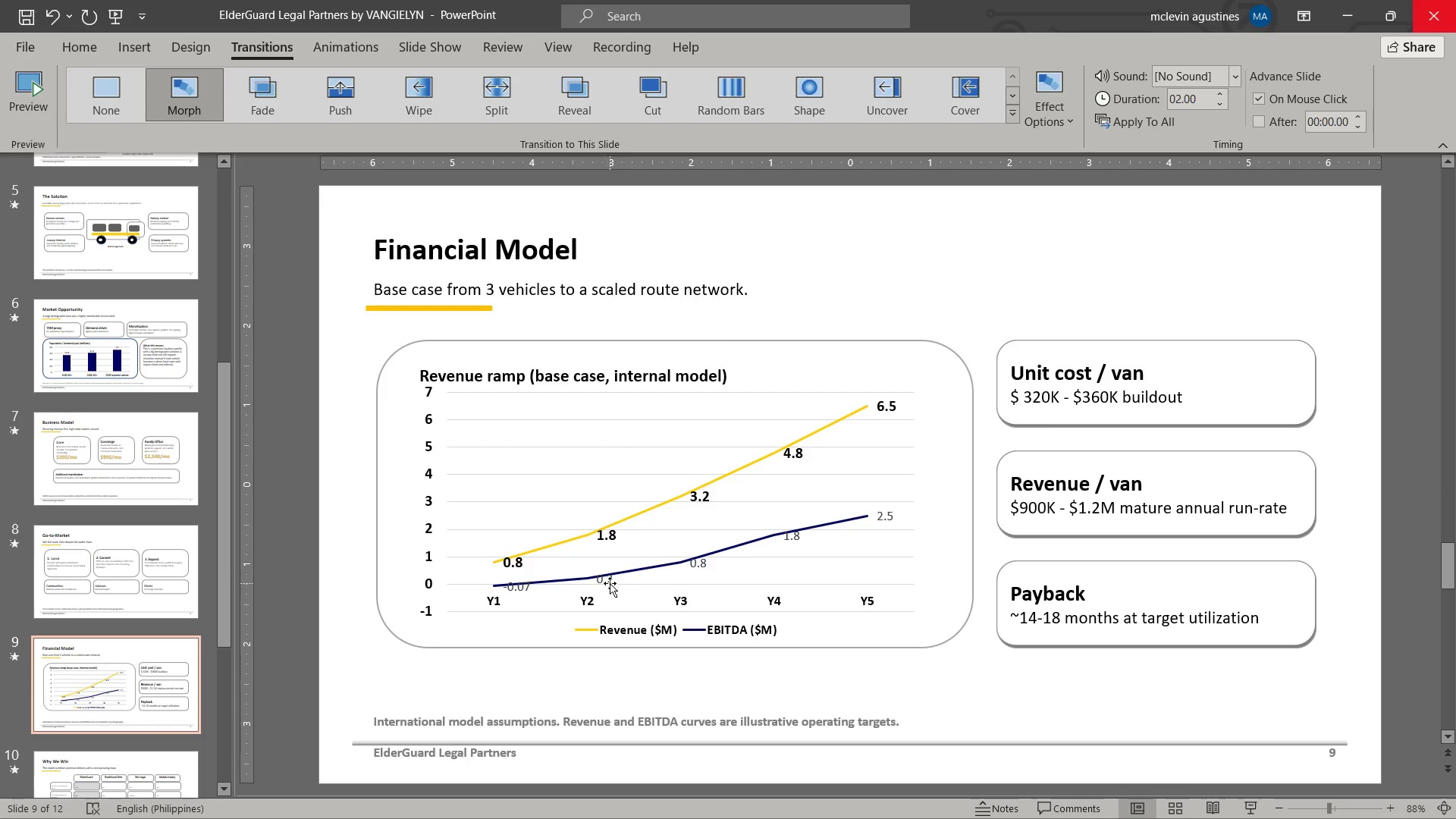 
left_click([608, 582])
 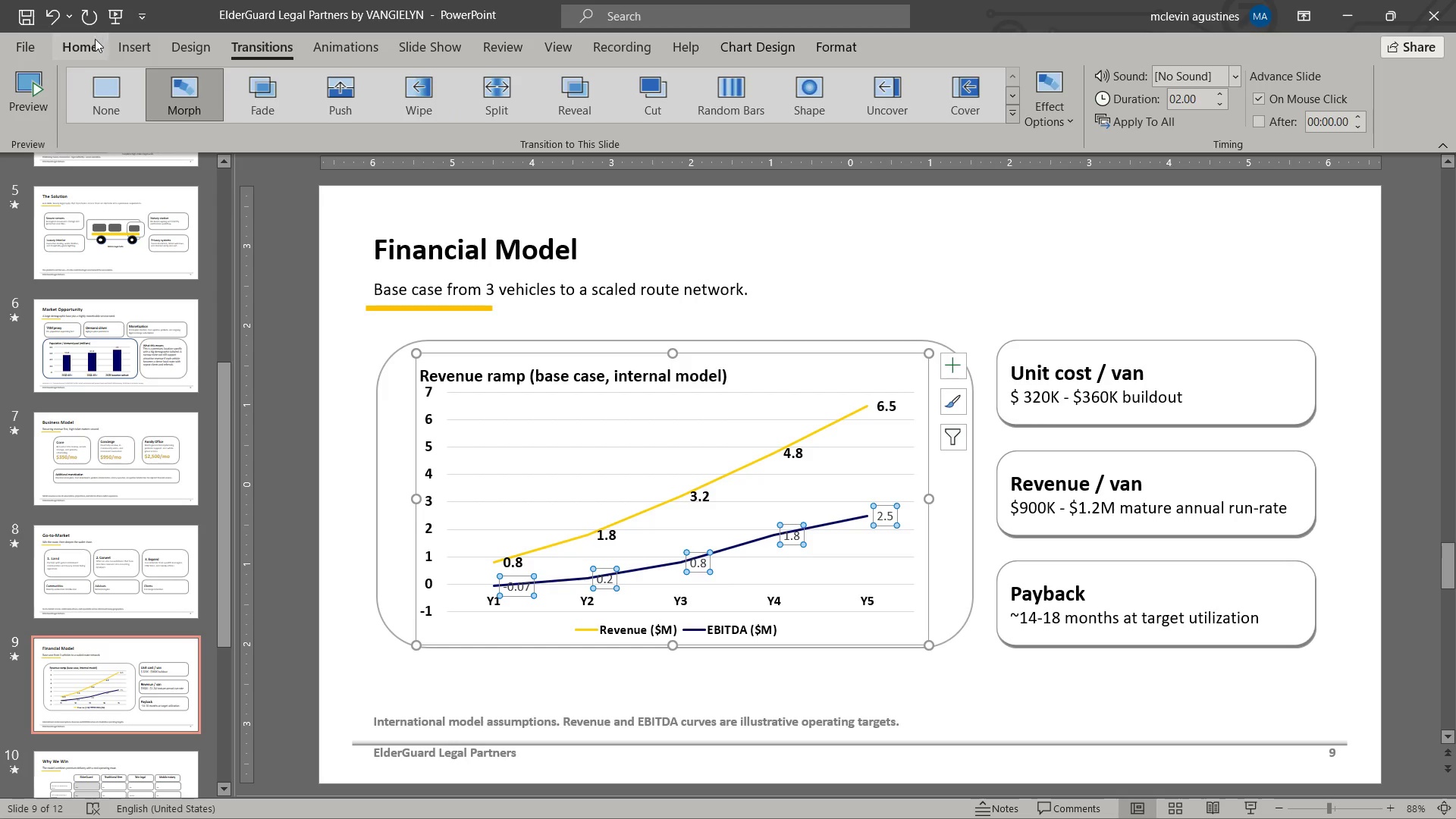 
left_click([78, 53])
 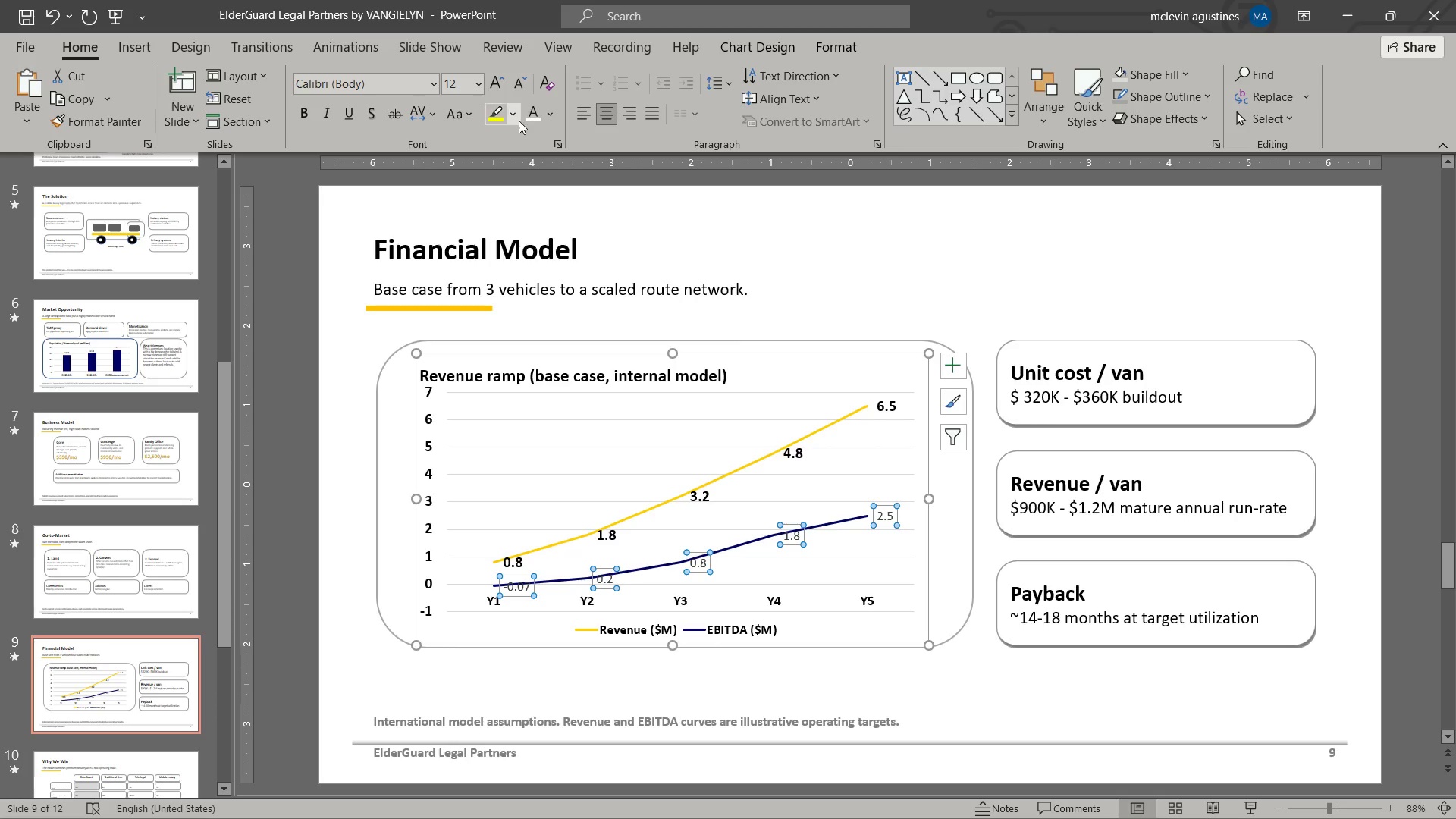 
left_click([553, 115])
 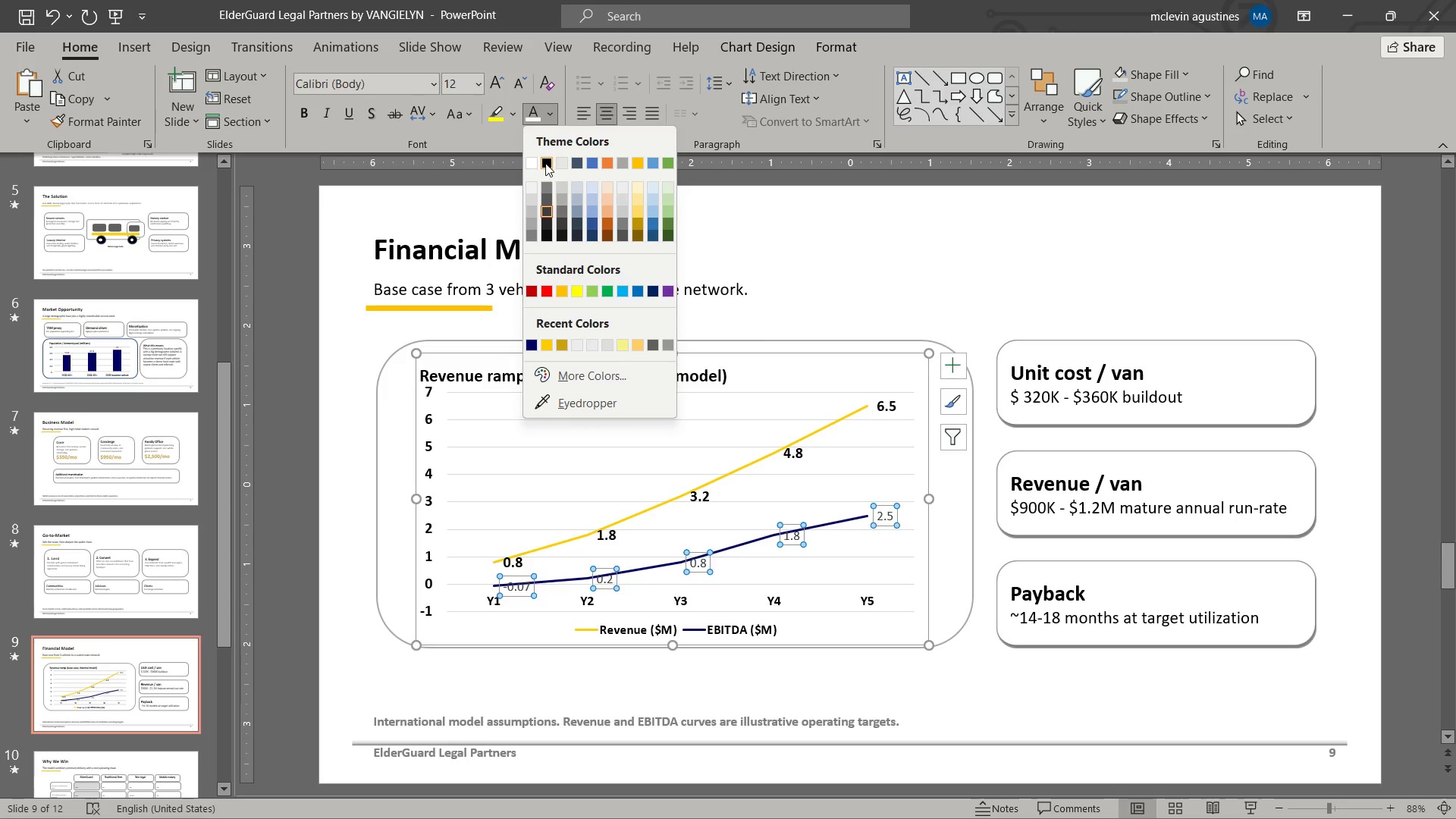 
left_click([545, 163])
 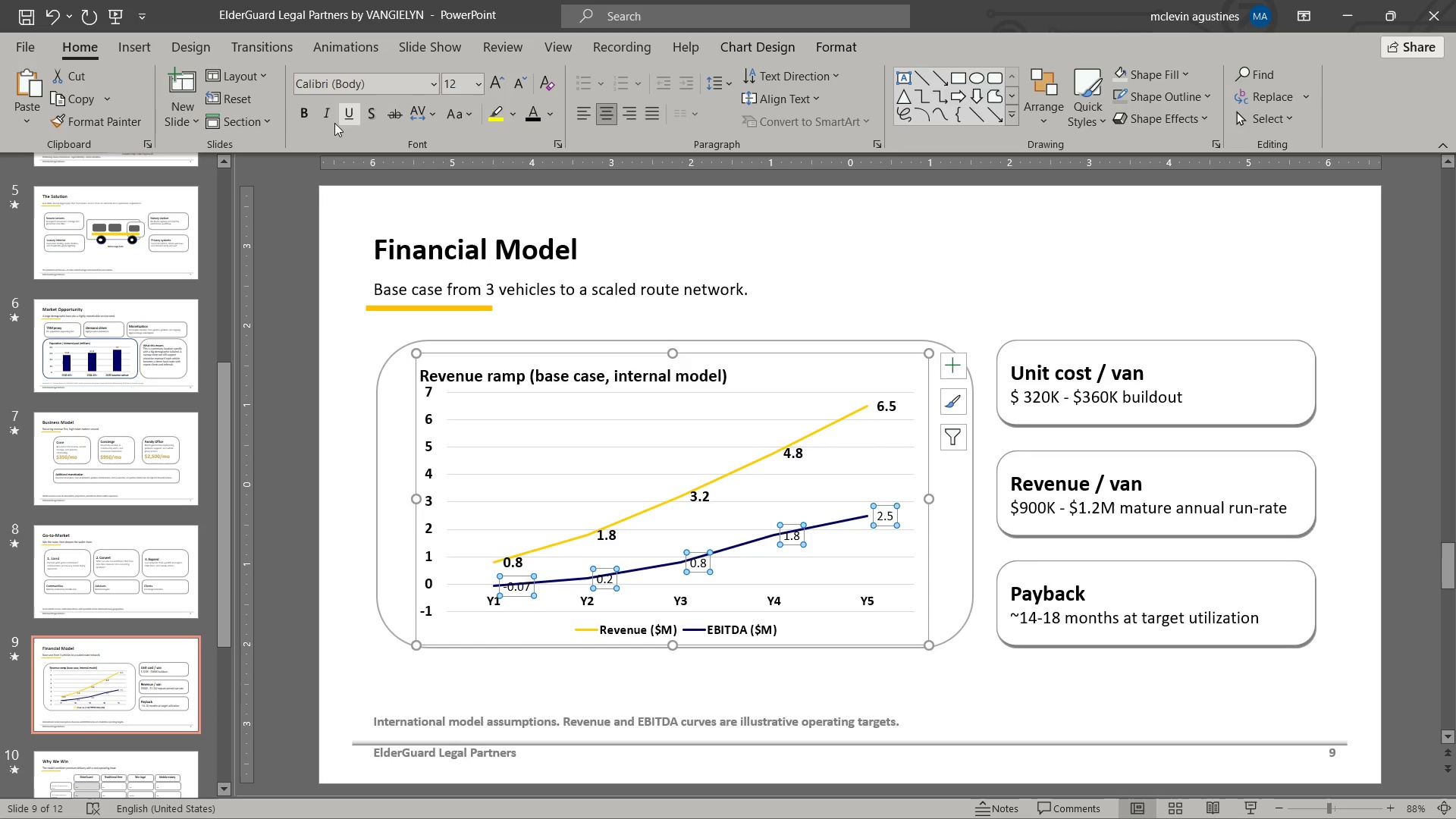 
left_click([308, 111])
 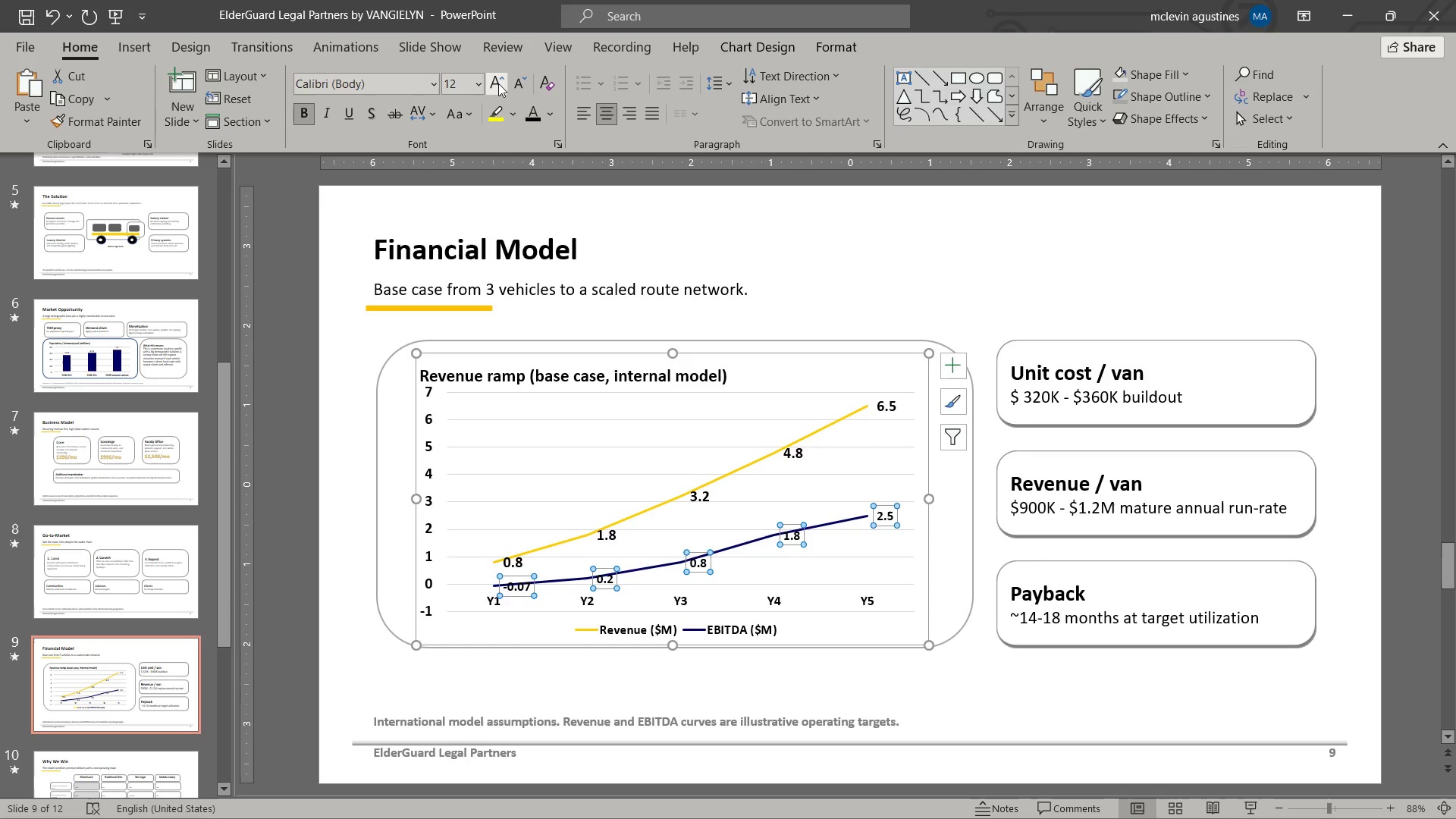 
left_click([498, 83])
 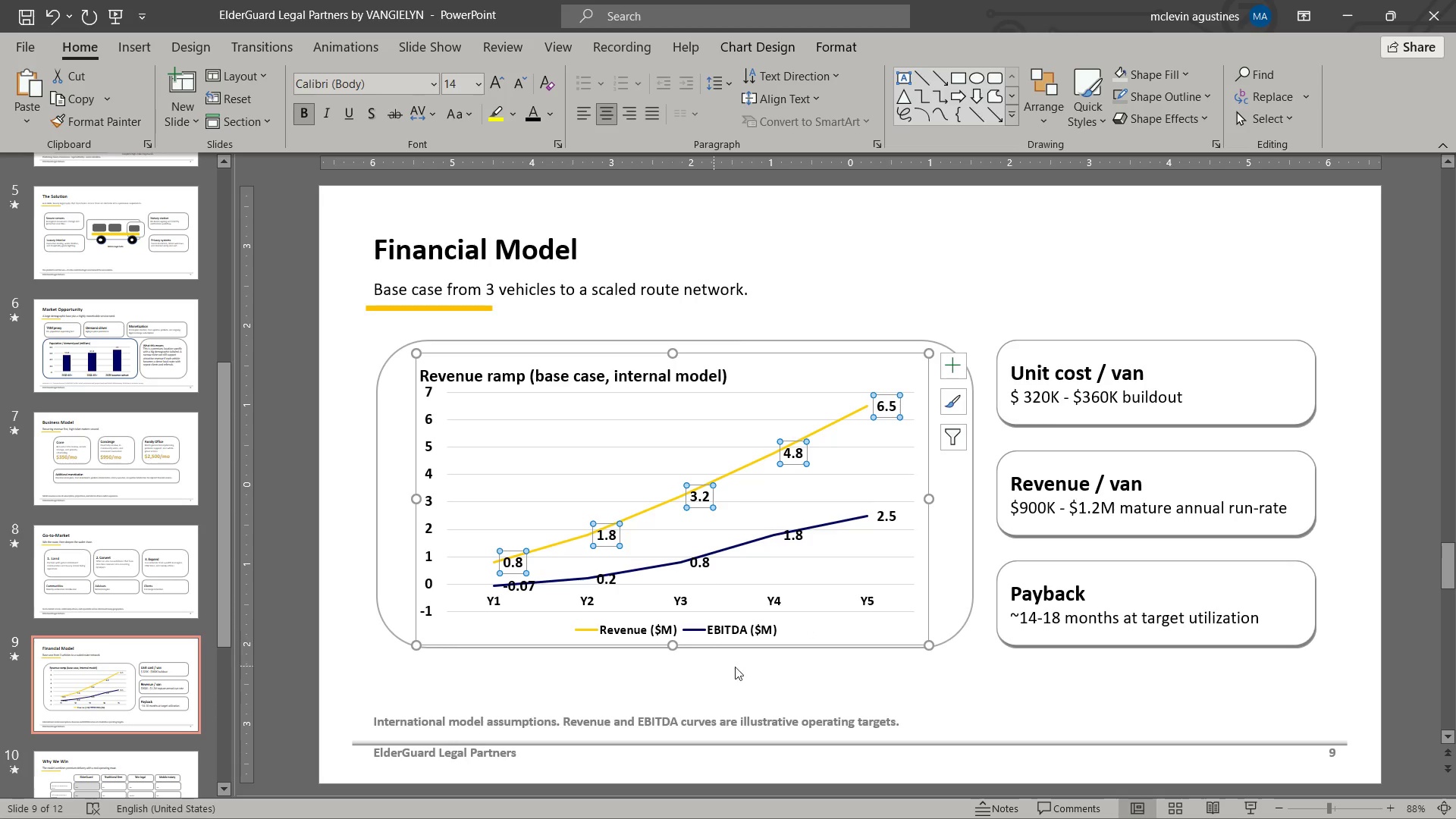 
wait(6.89)
 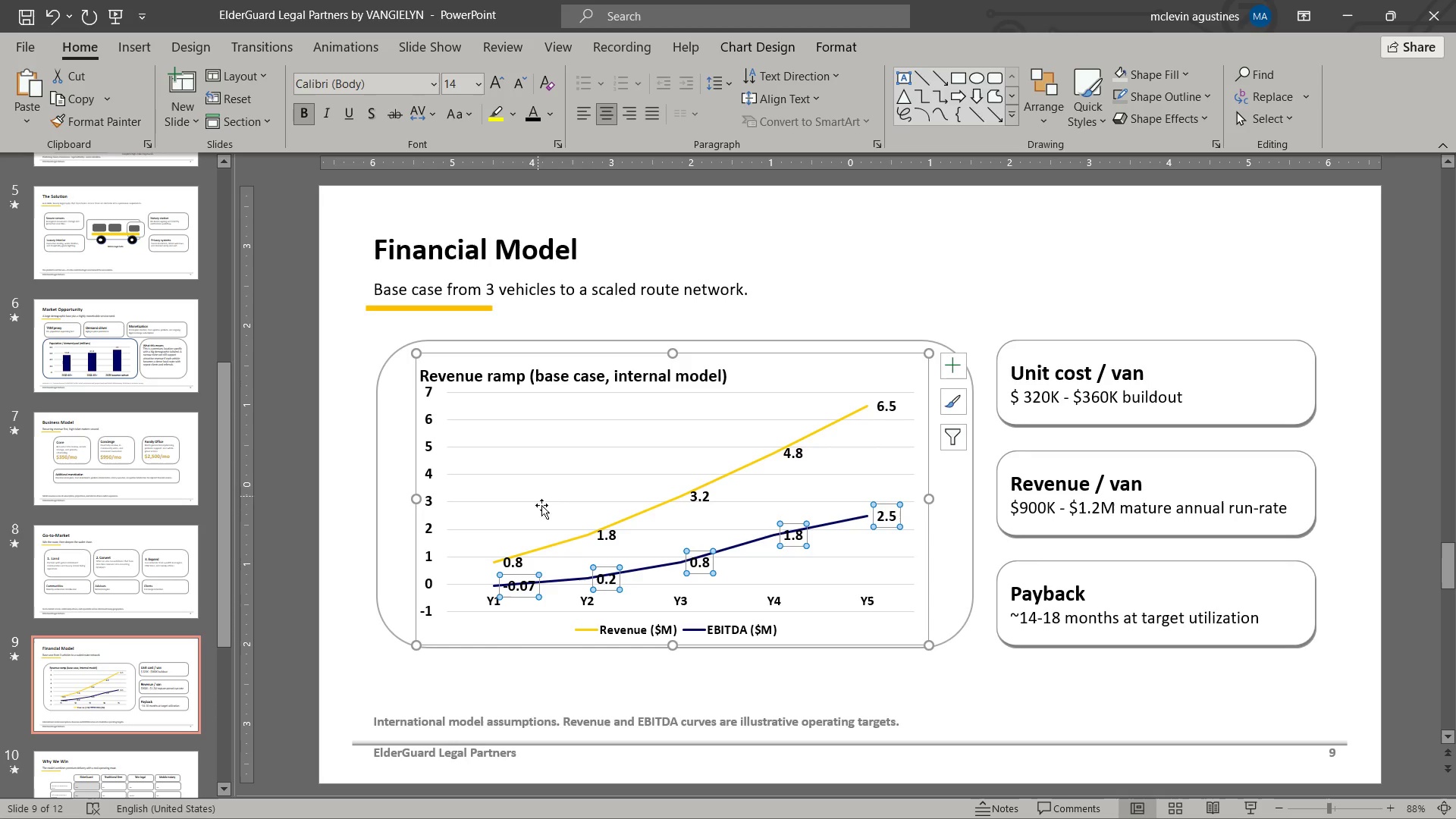 
left_click([918, 674])
 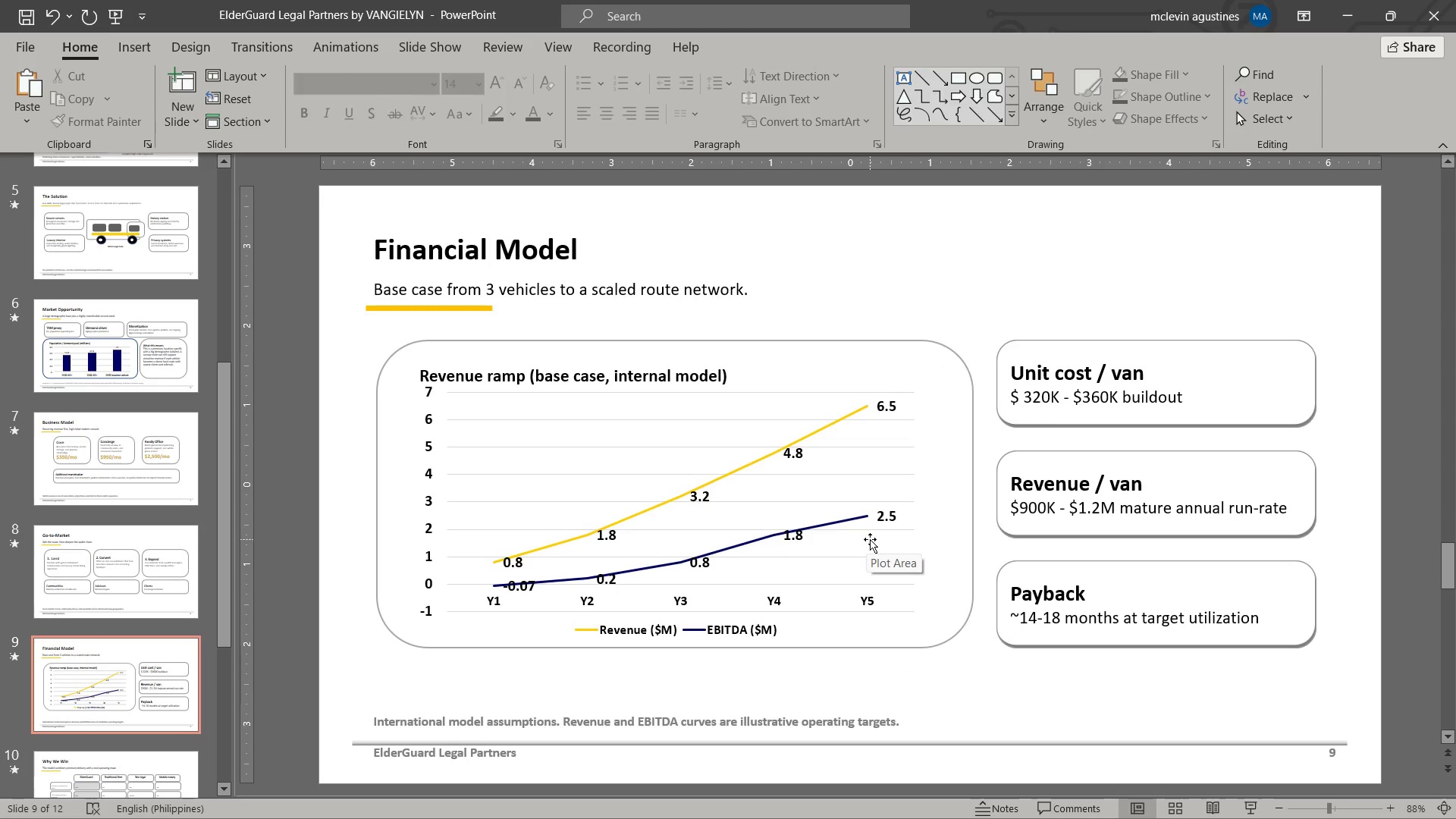 
wait(6.45)
 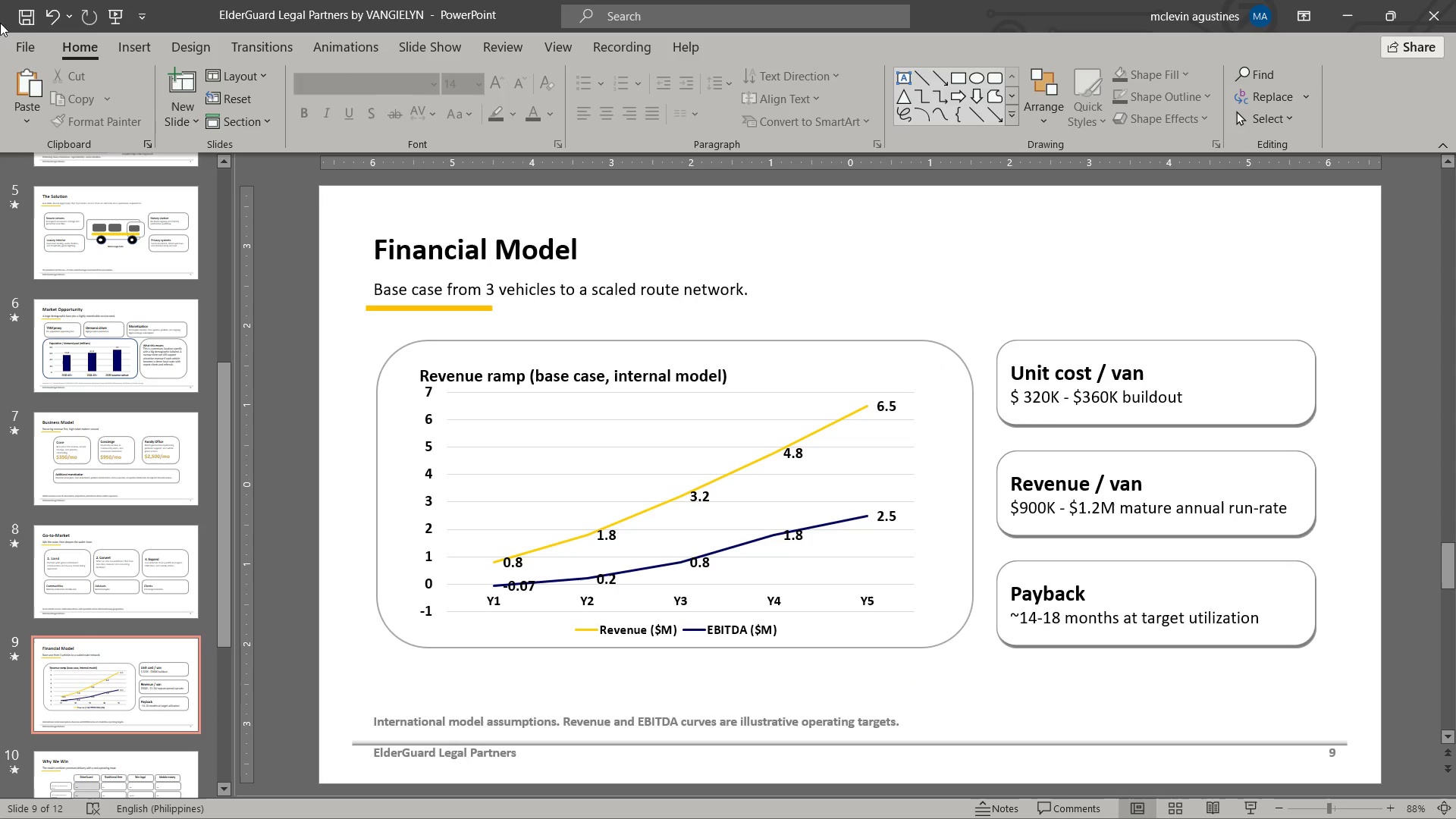 
scroll: coordinate [870, 539], scroll_direction: down, amount: 1.0
 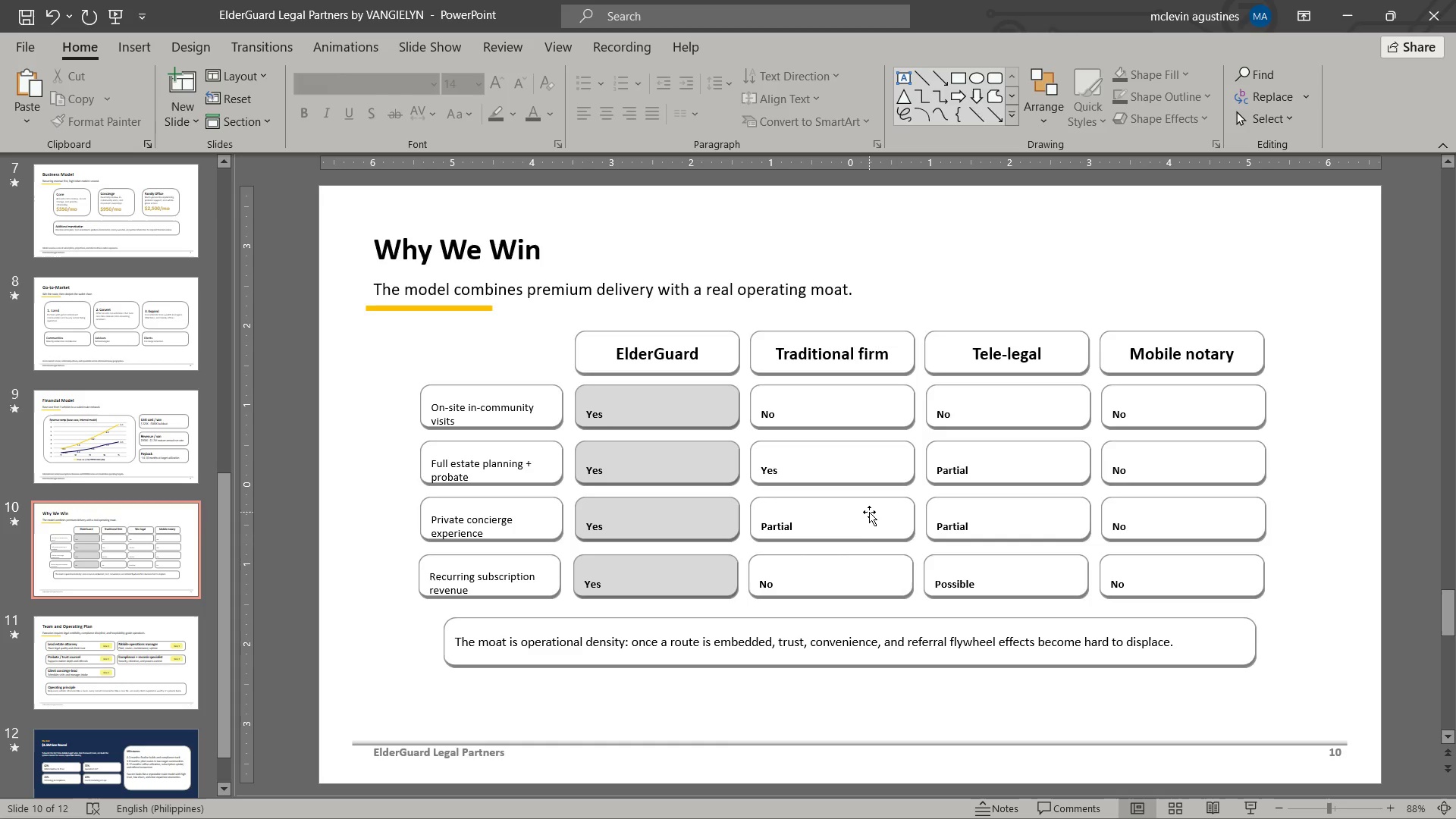 
wait(6.59)
 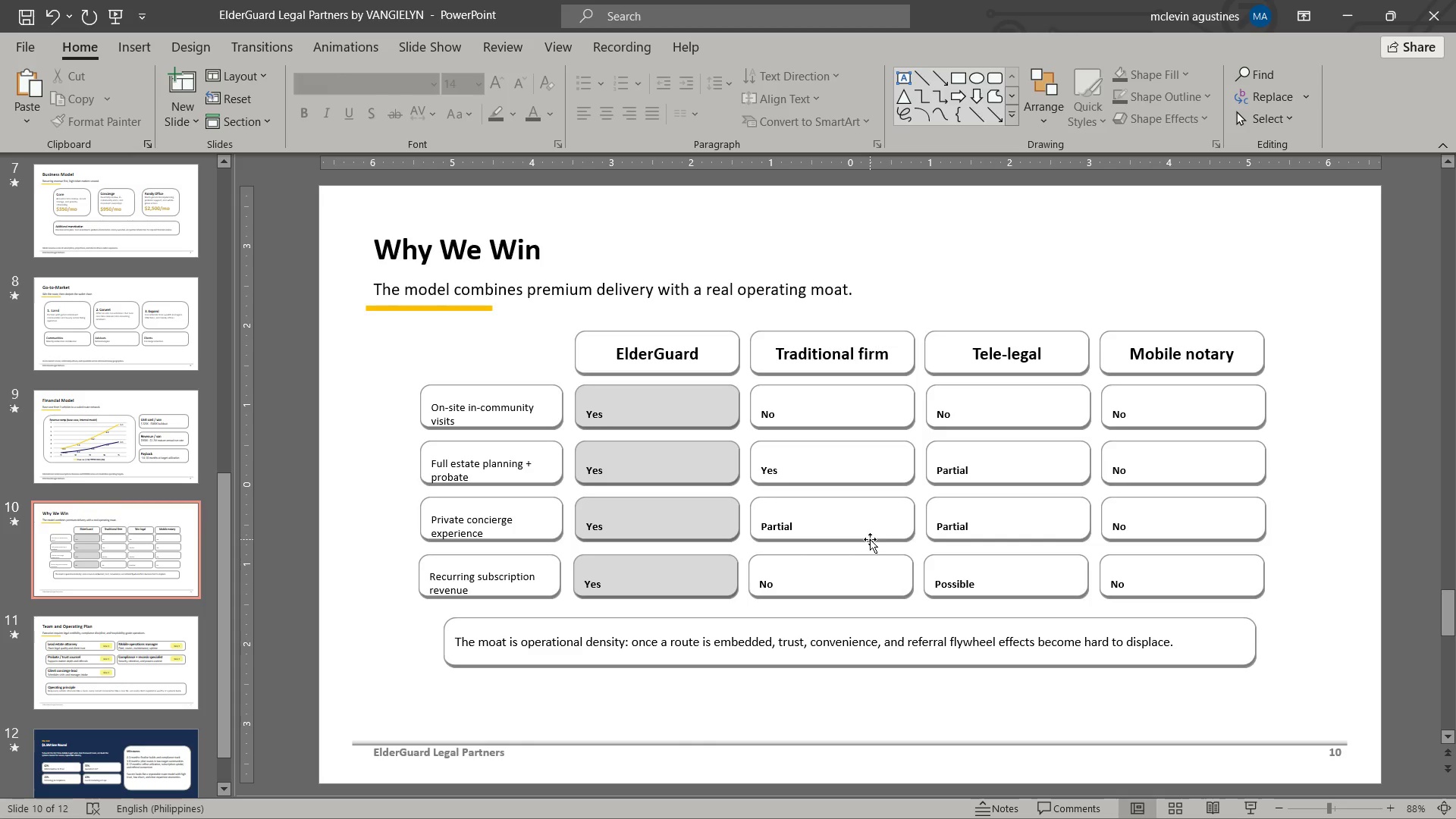 
scroll: coordinate [869, 510], scroll_direction: down, amount: 1.0
 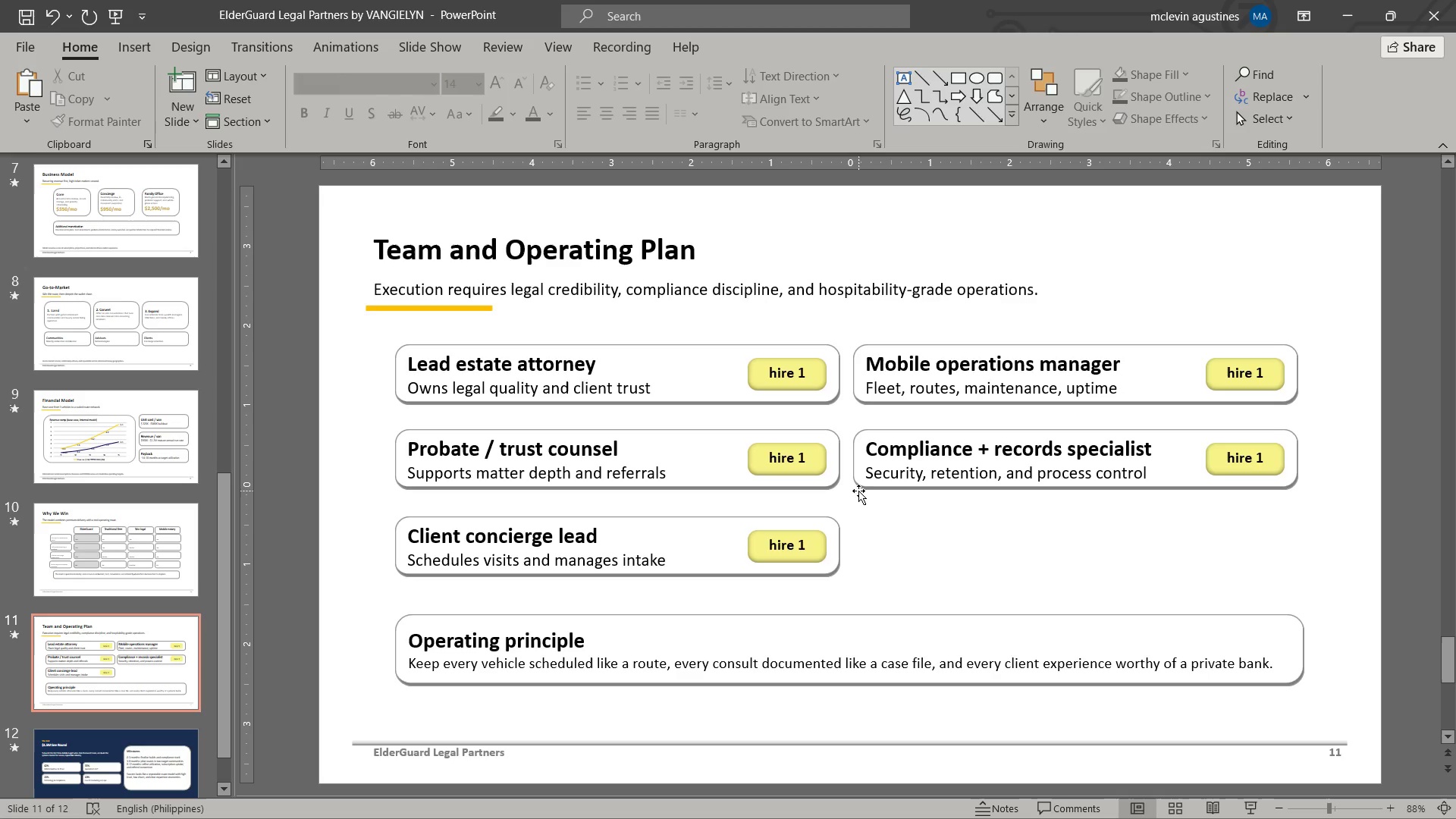 
wait(5.95)
 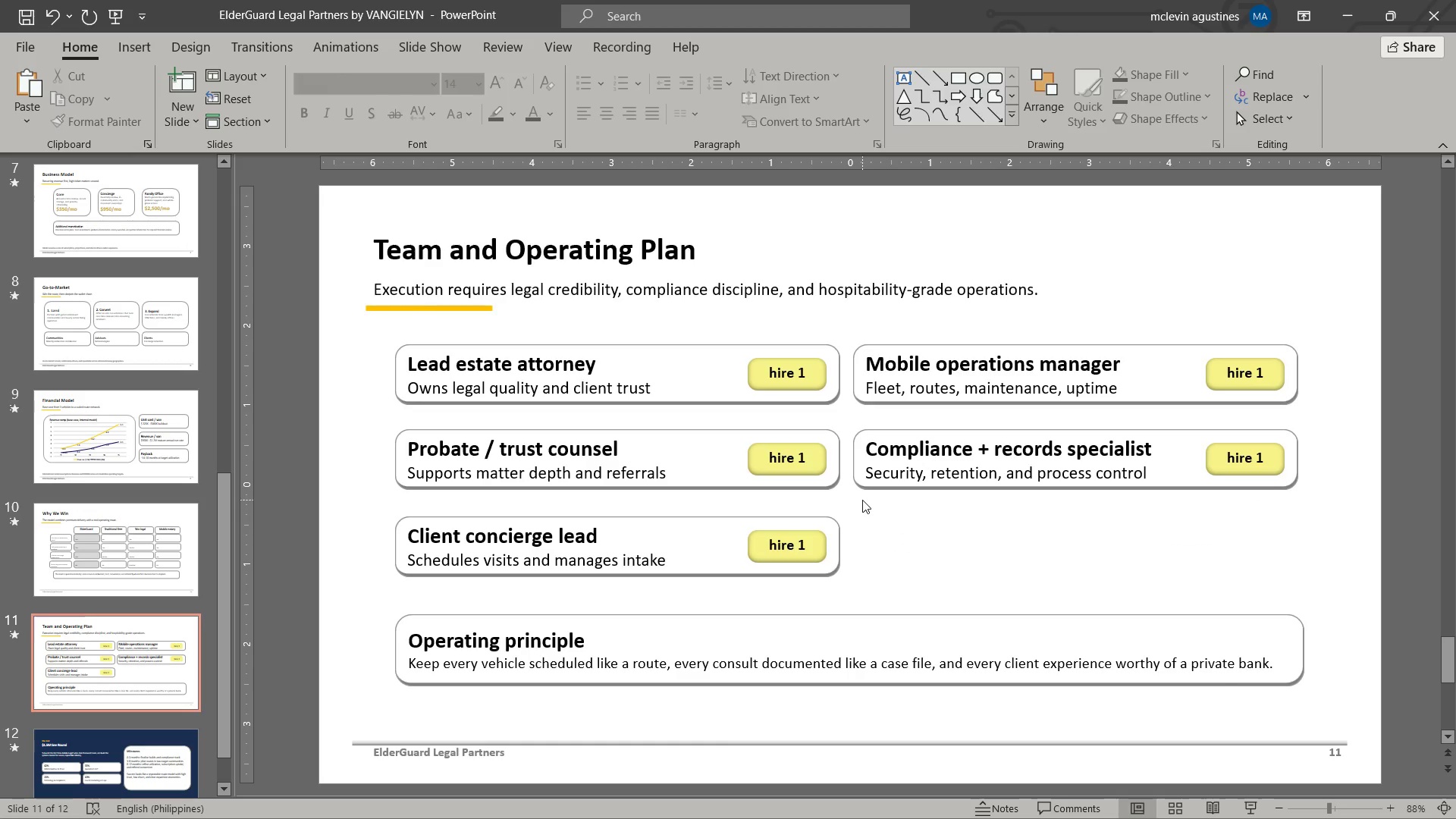 
scroll: coordinate [872, 502], scroll_direction: down, amount: 1.0
 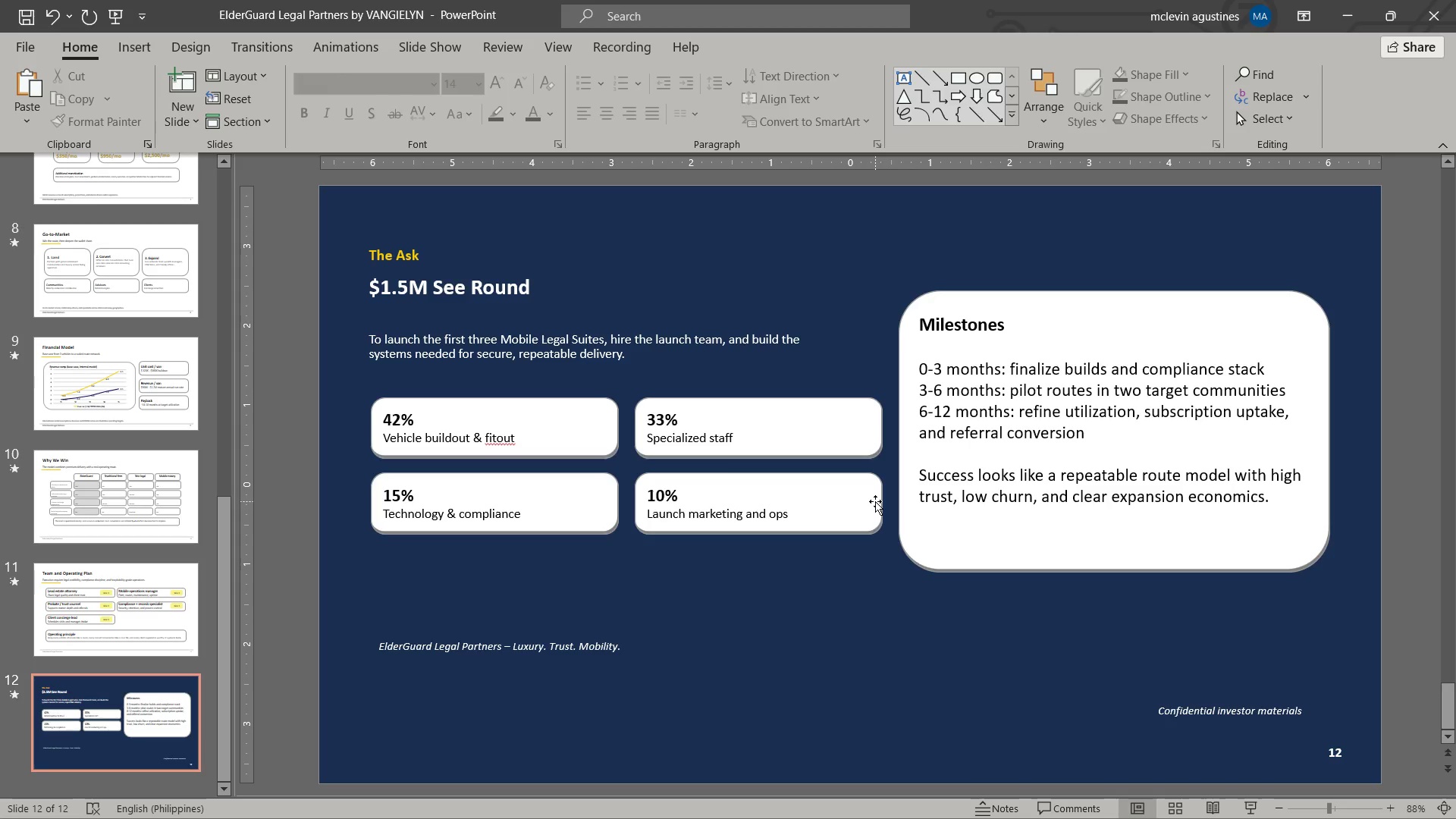 
scroll: coordinate [849, 469], scroll_direction: up, amount: 12.0
 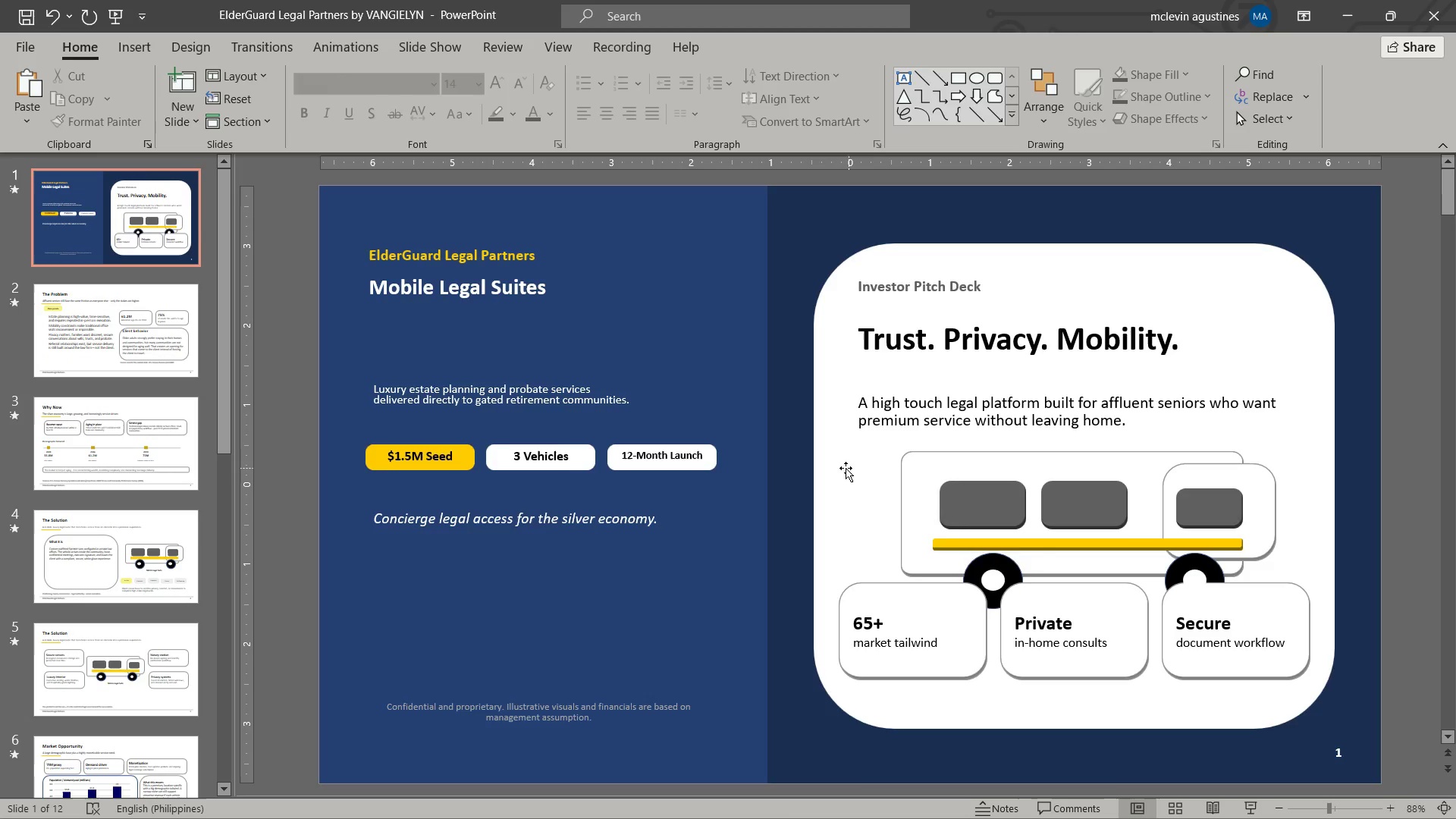 
scroll: coordinate [843, 469], scroll_direction: down, amount: 1.0
 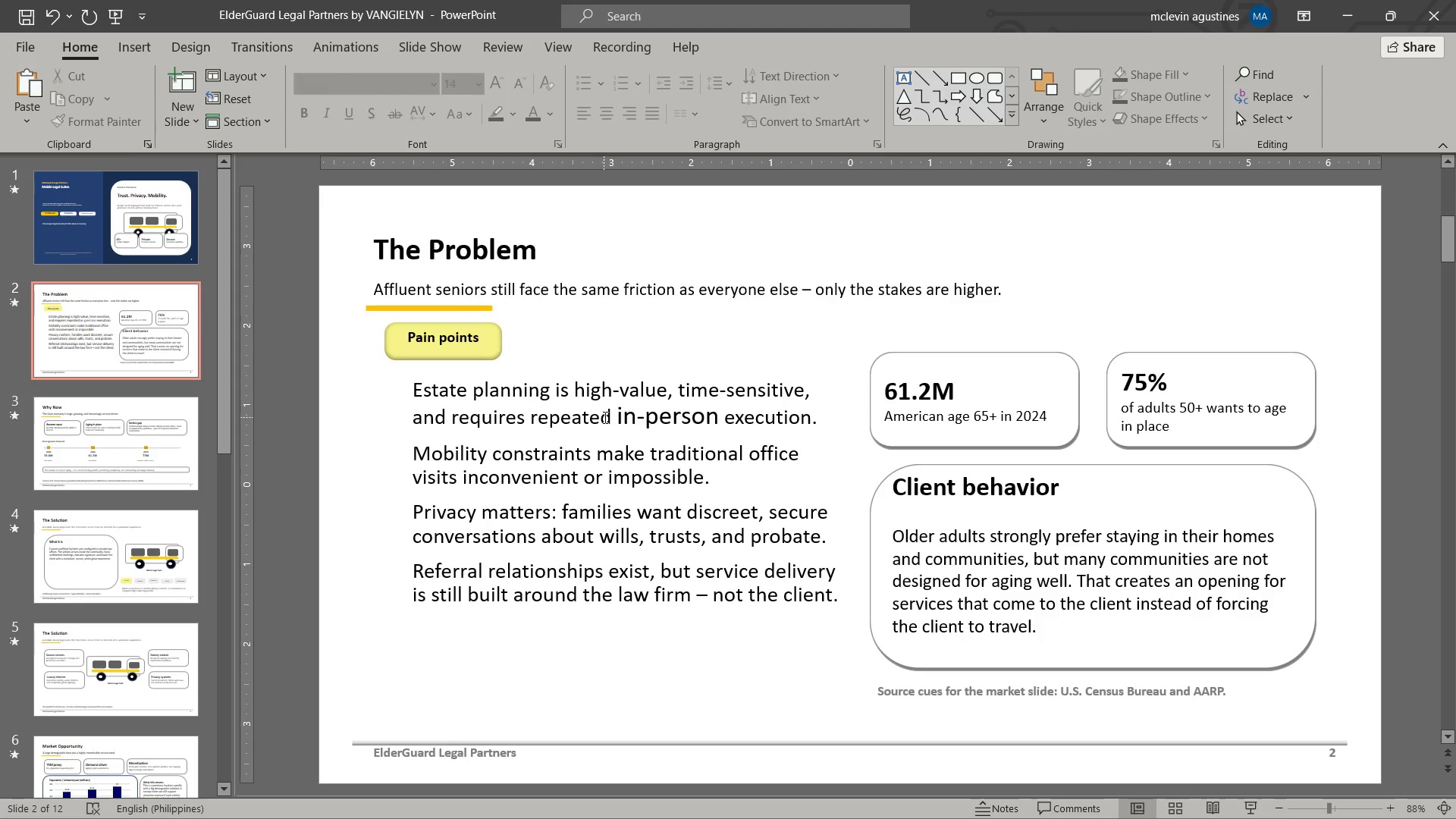 
left_click([604, 417])
 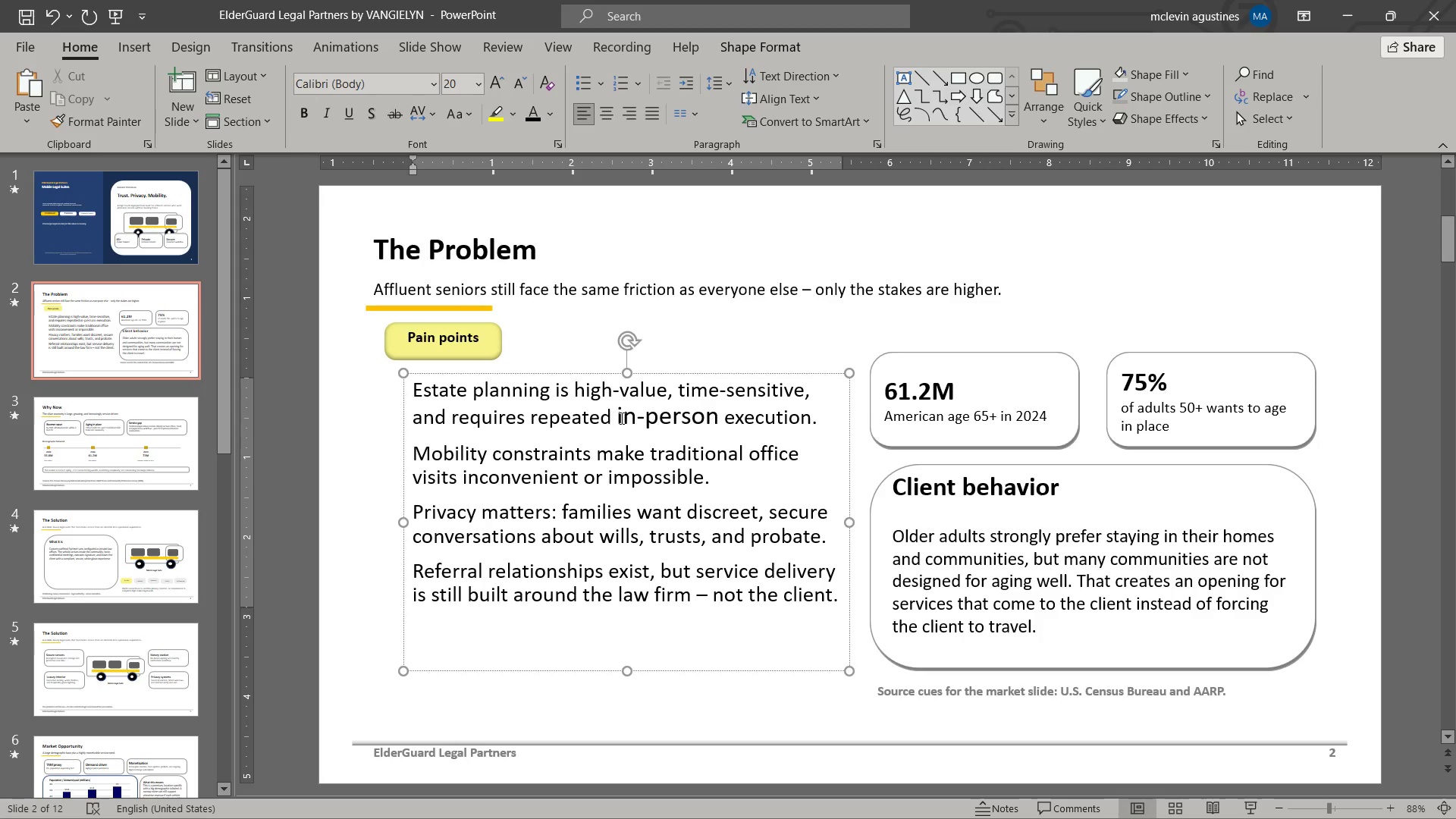 
left_click([629, 418])
 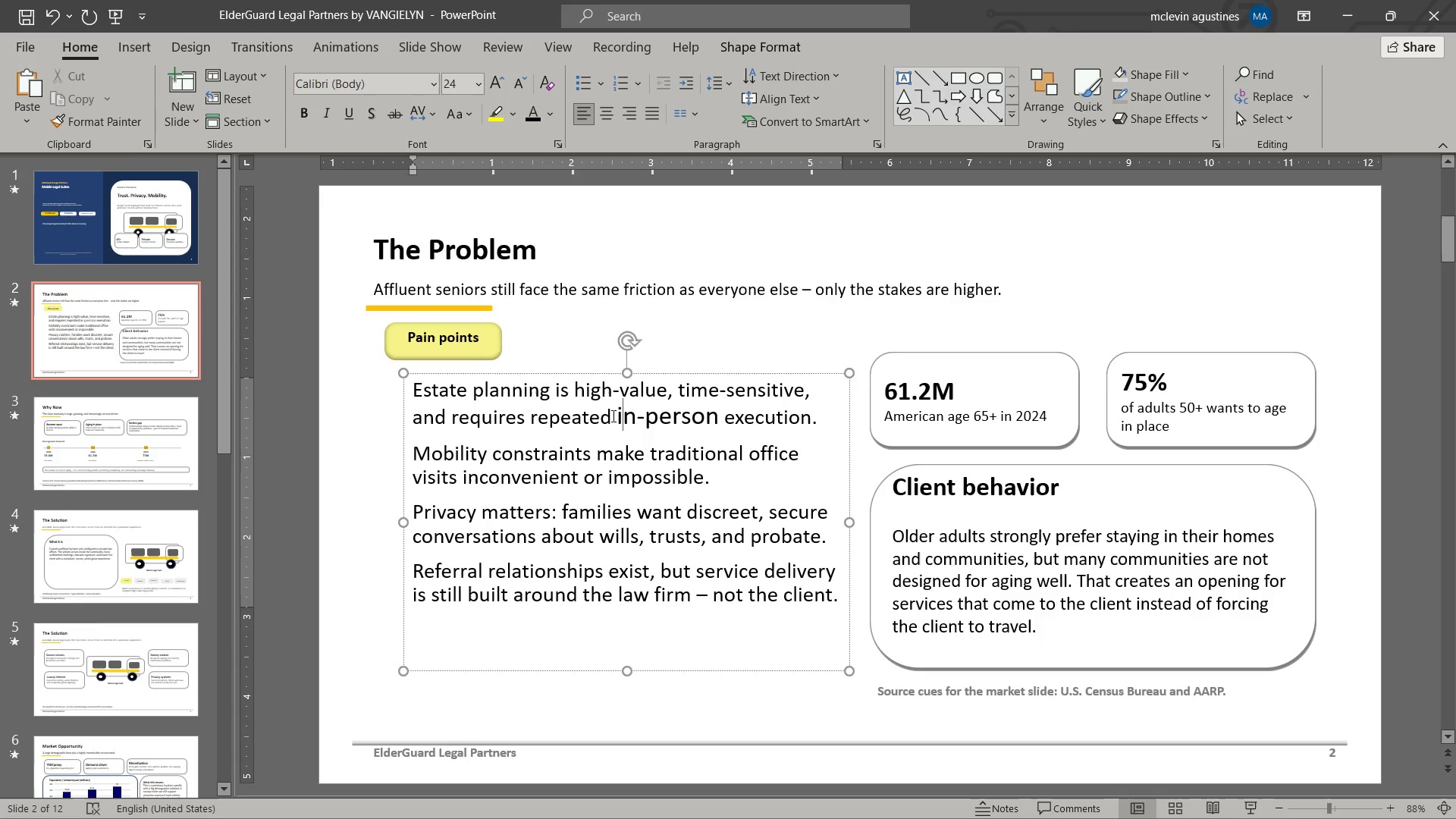 
left_click_drag(start_coordinate=[615, 416], to_coordinate=[714, 428])
 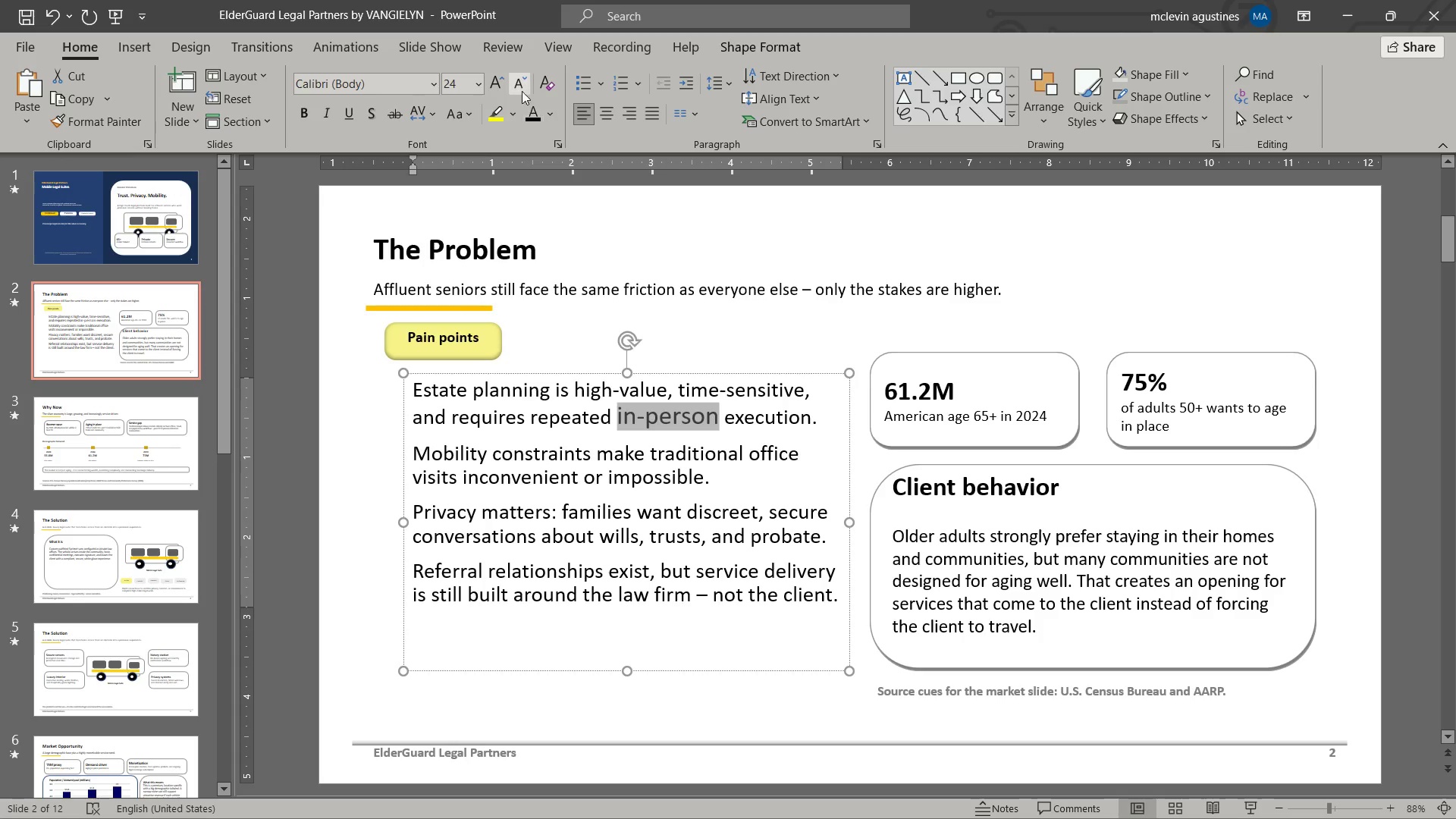 
left_click([520, 85])
 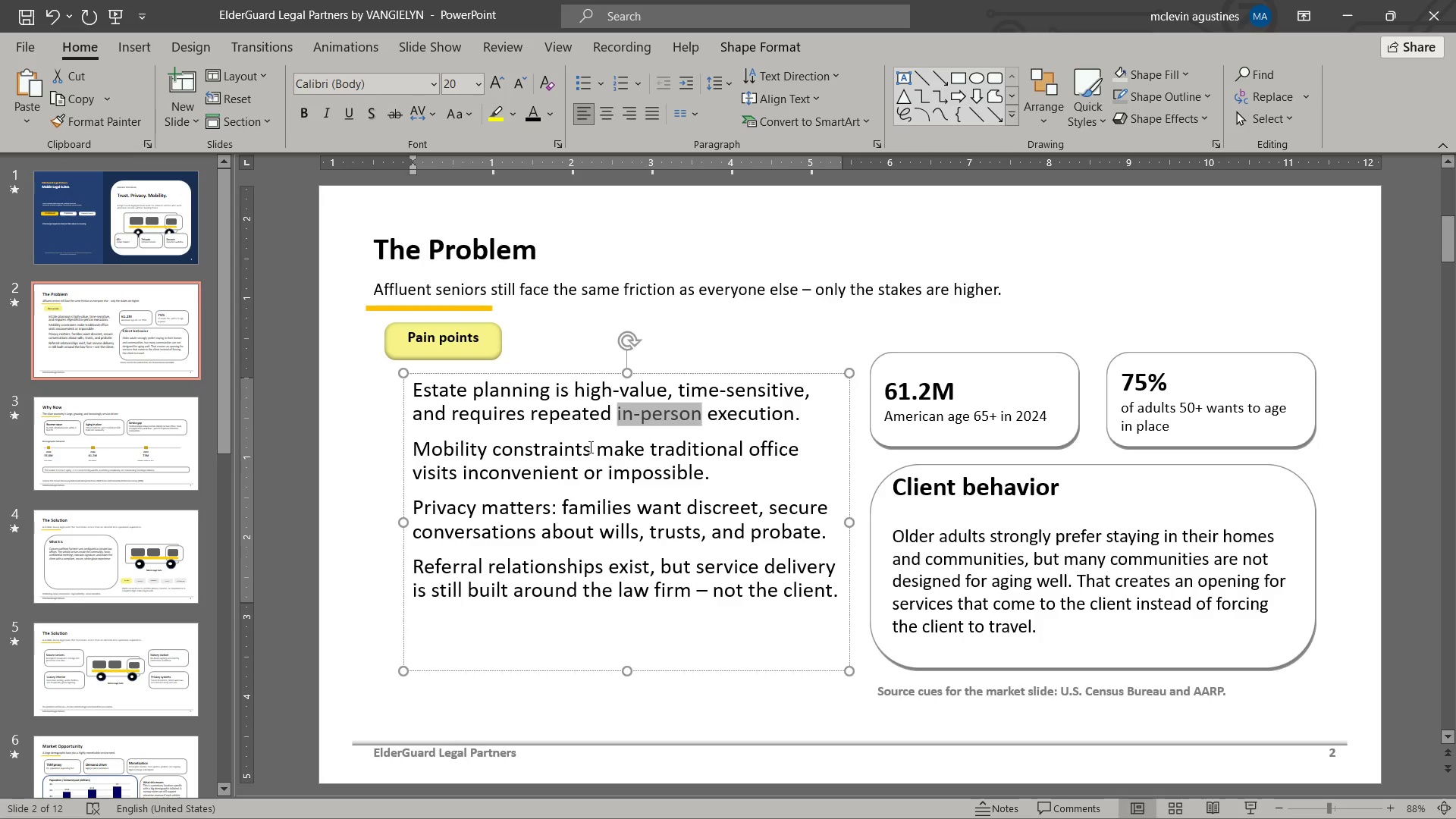 
left_click([644, 479])
 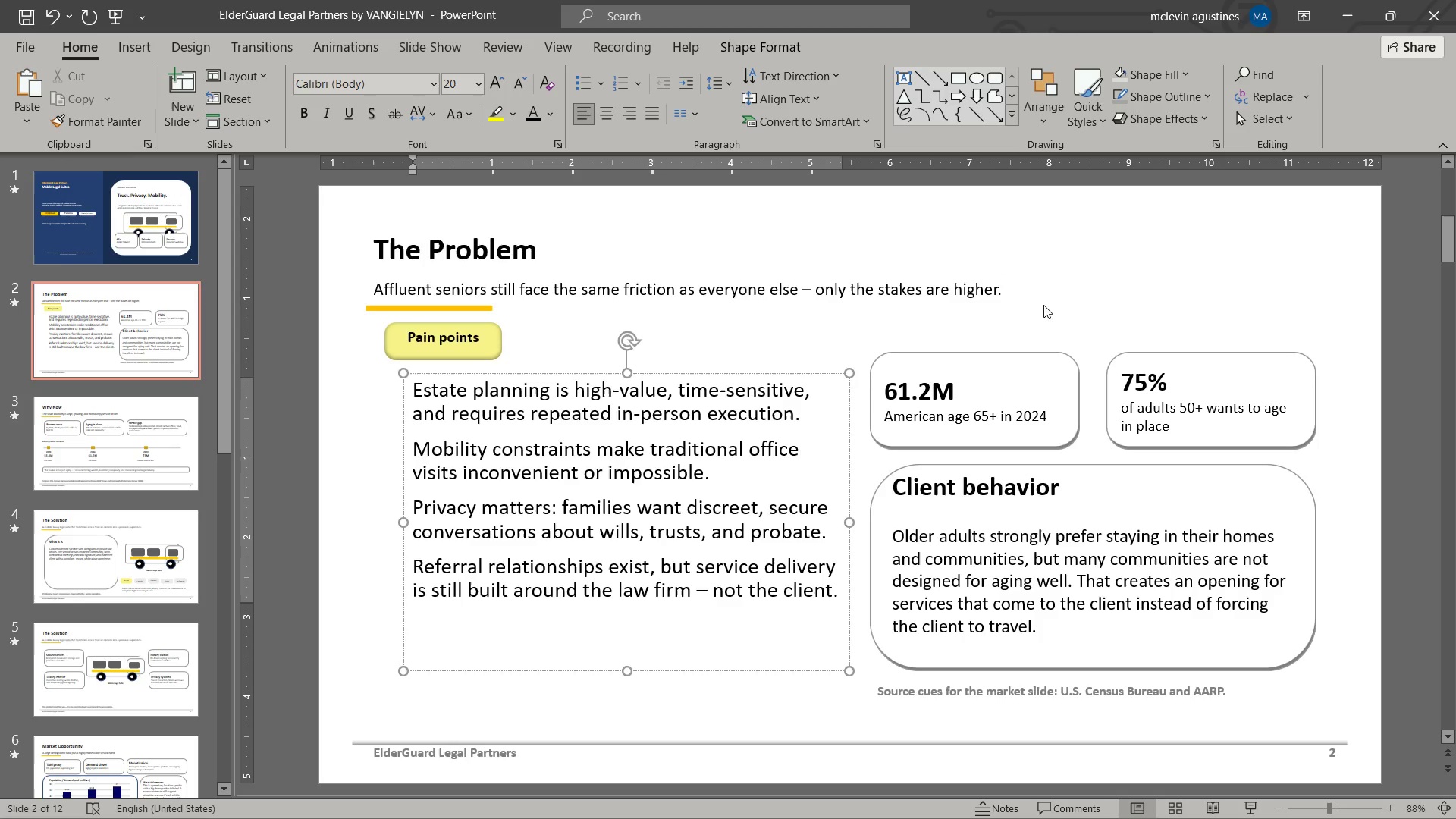 
left_click([1044, 304])
 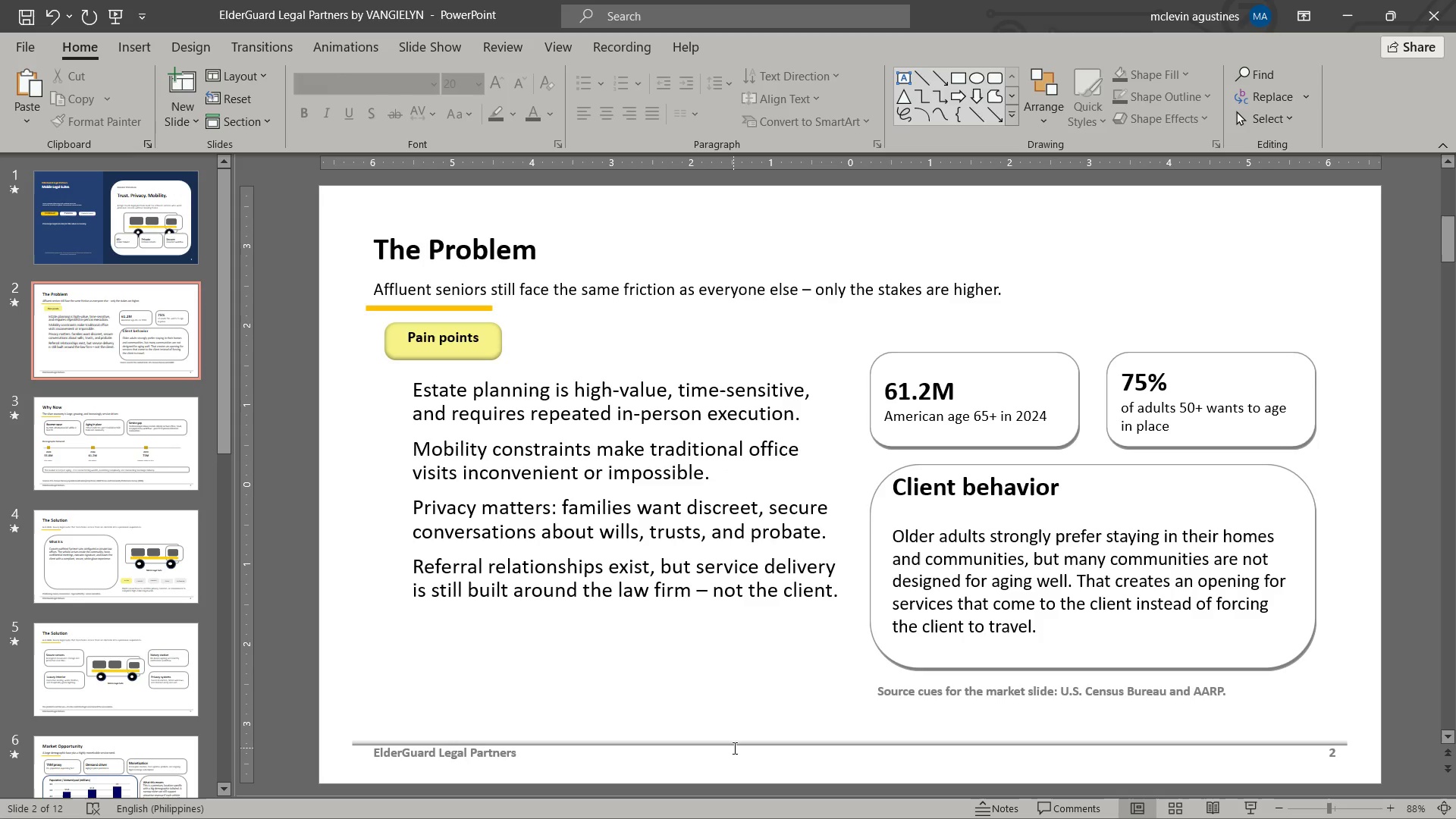 
wait(14.83)
 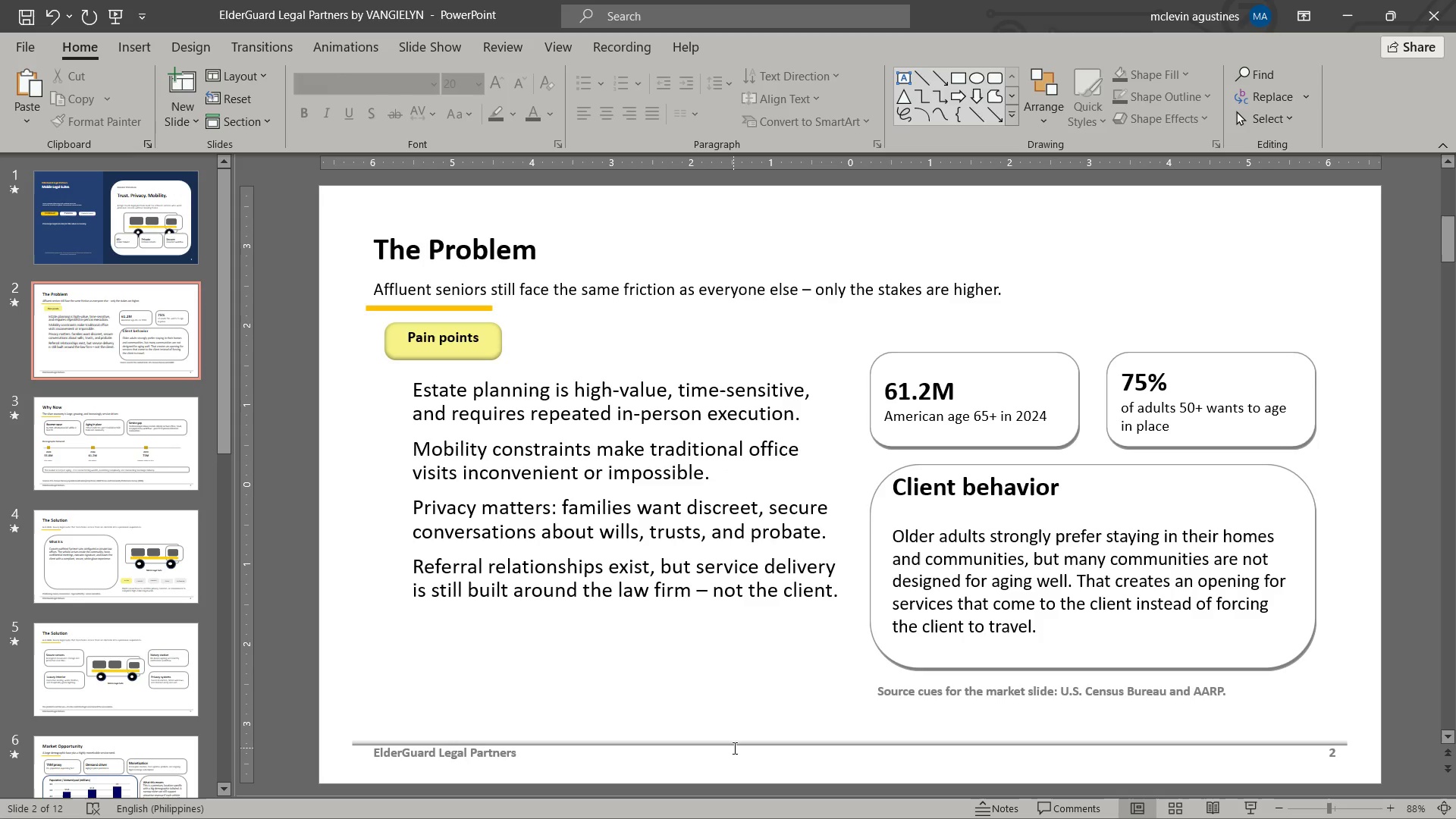 
scroll: coordinate [746, 475], scroll_direction: up, amount: 1.0
 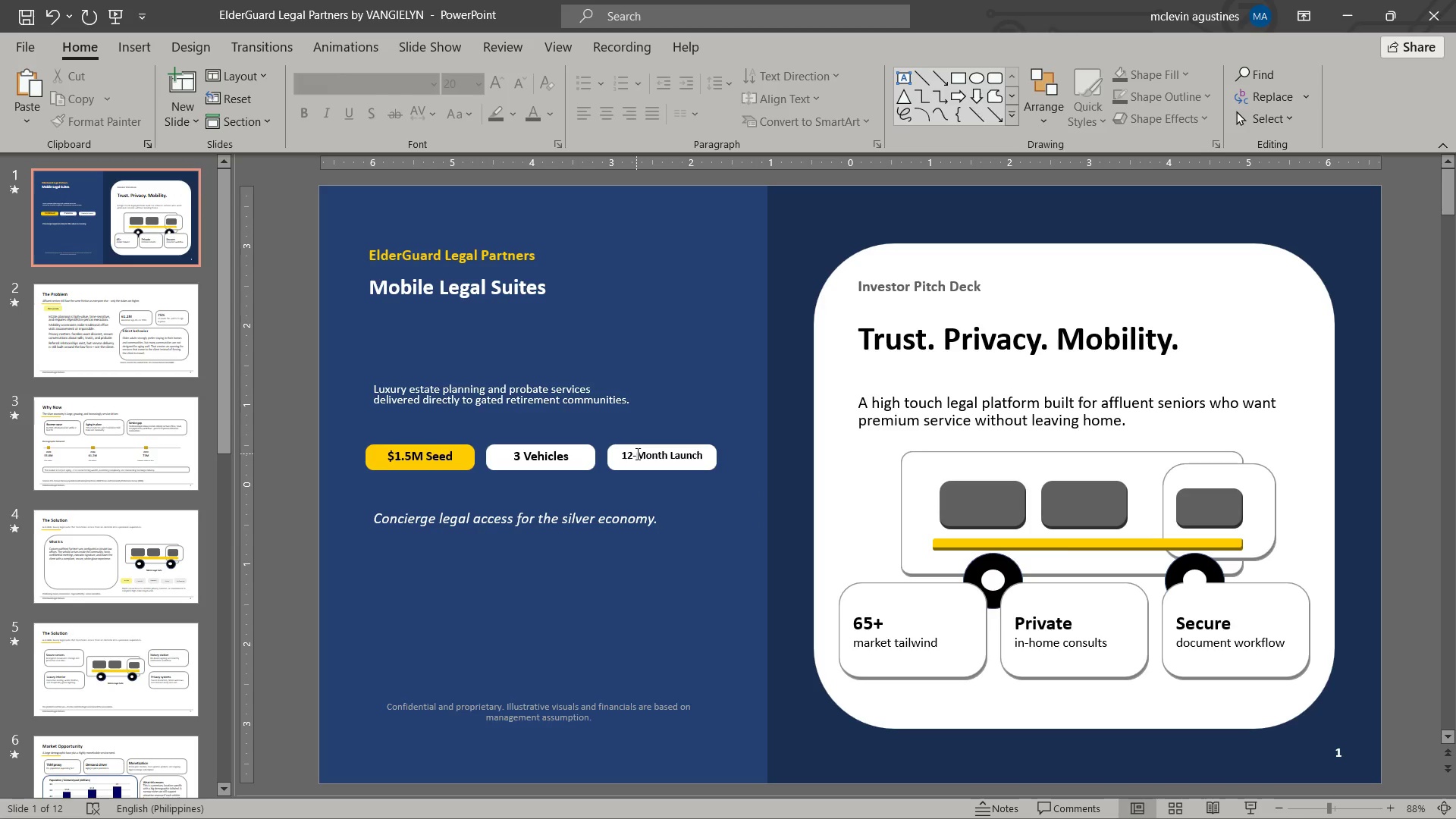 
wait(10.62)
 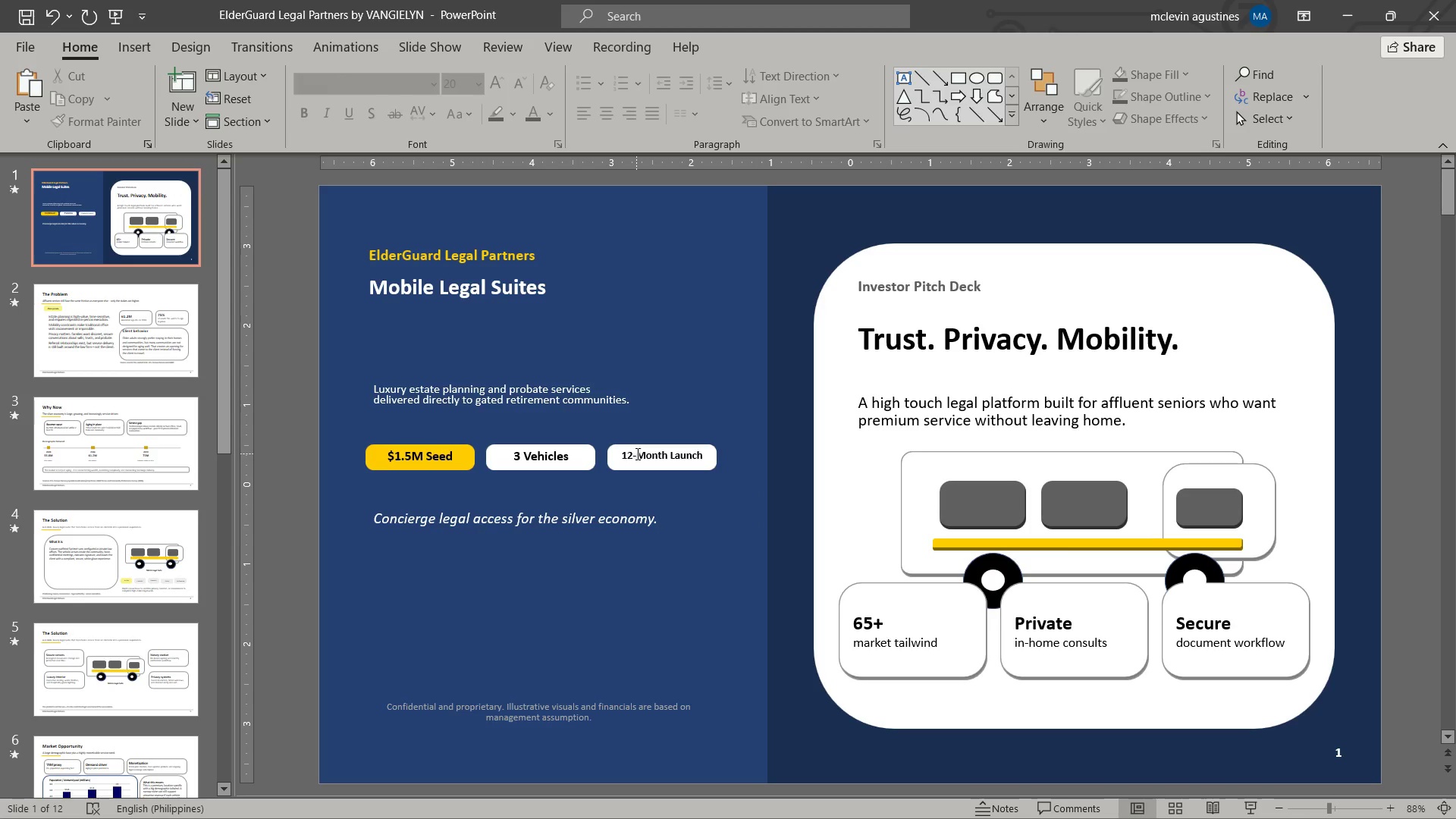 
left_click([1138, 454])
 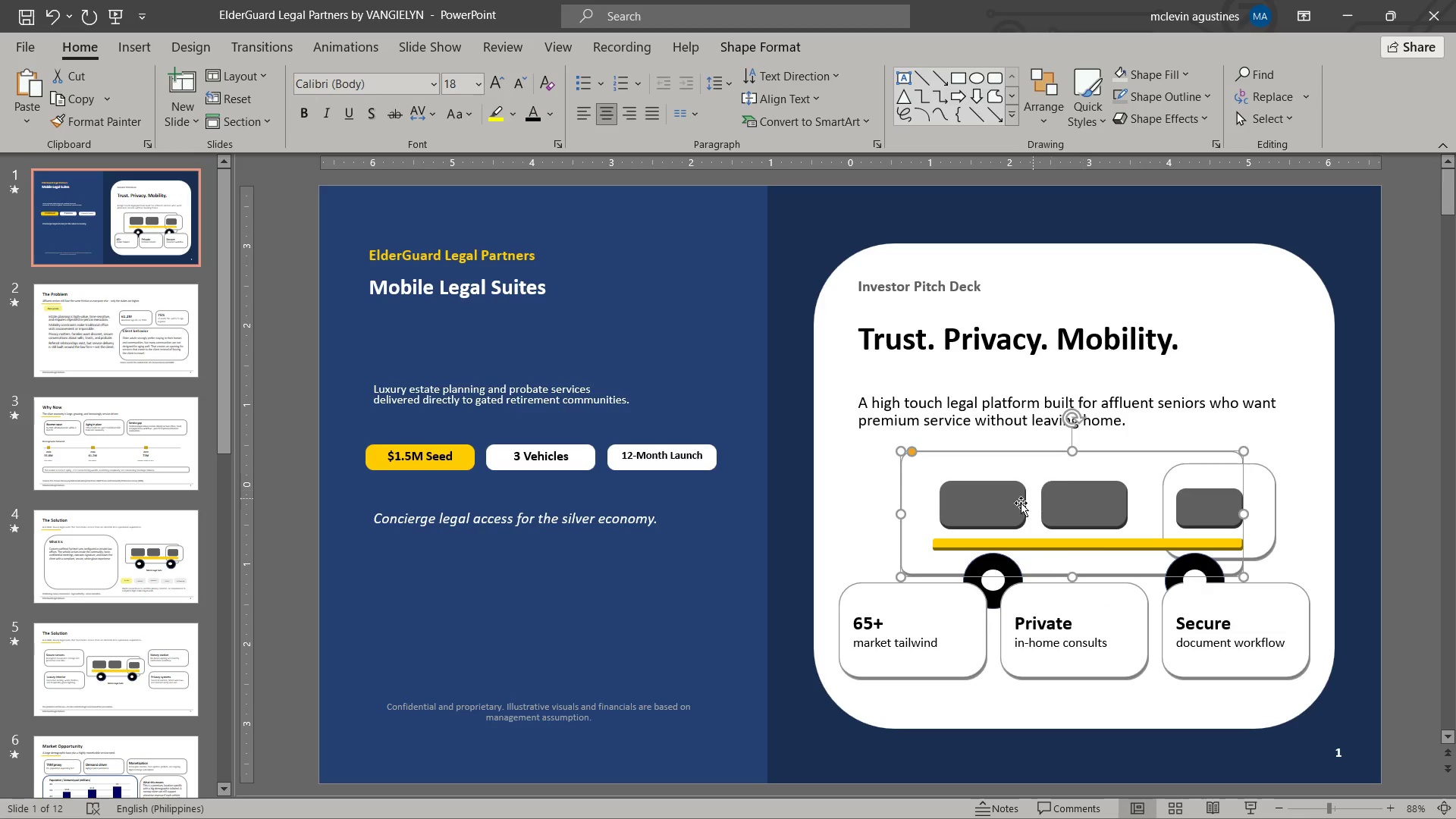 
hold_key(key=ShiftLeft, duration=13.22)
left_click([1015, 503])
 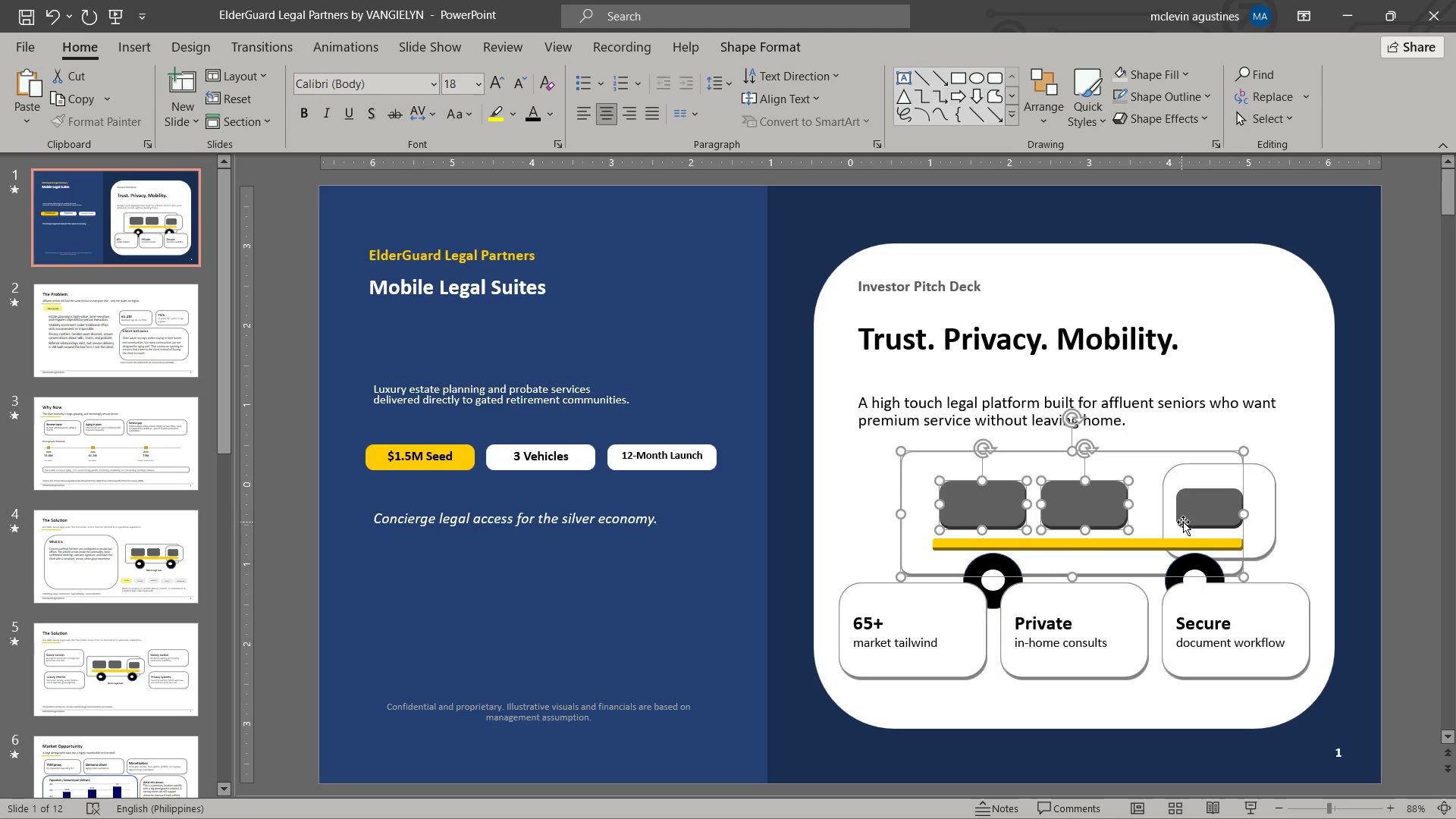 
left_click([1193, 519])
 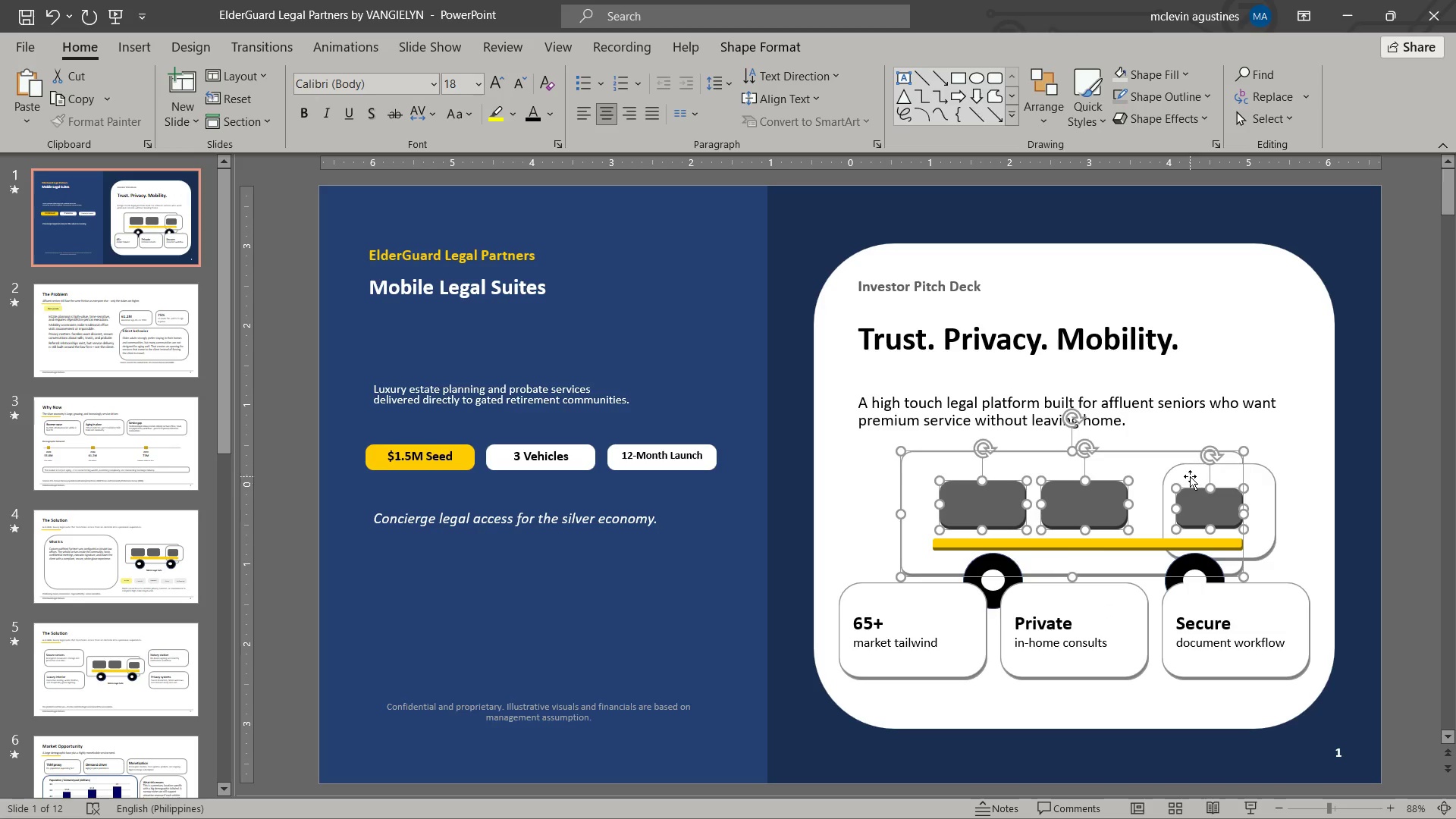 
left_click([1190, 475])
 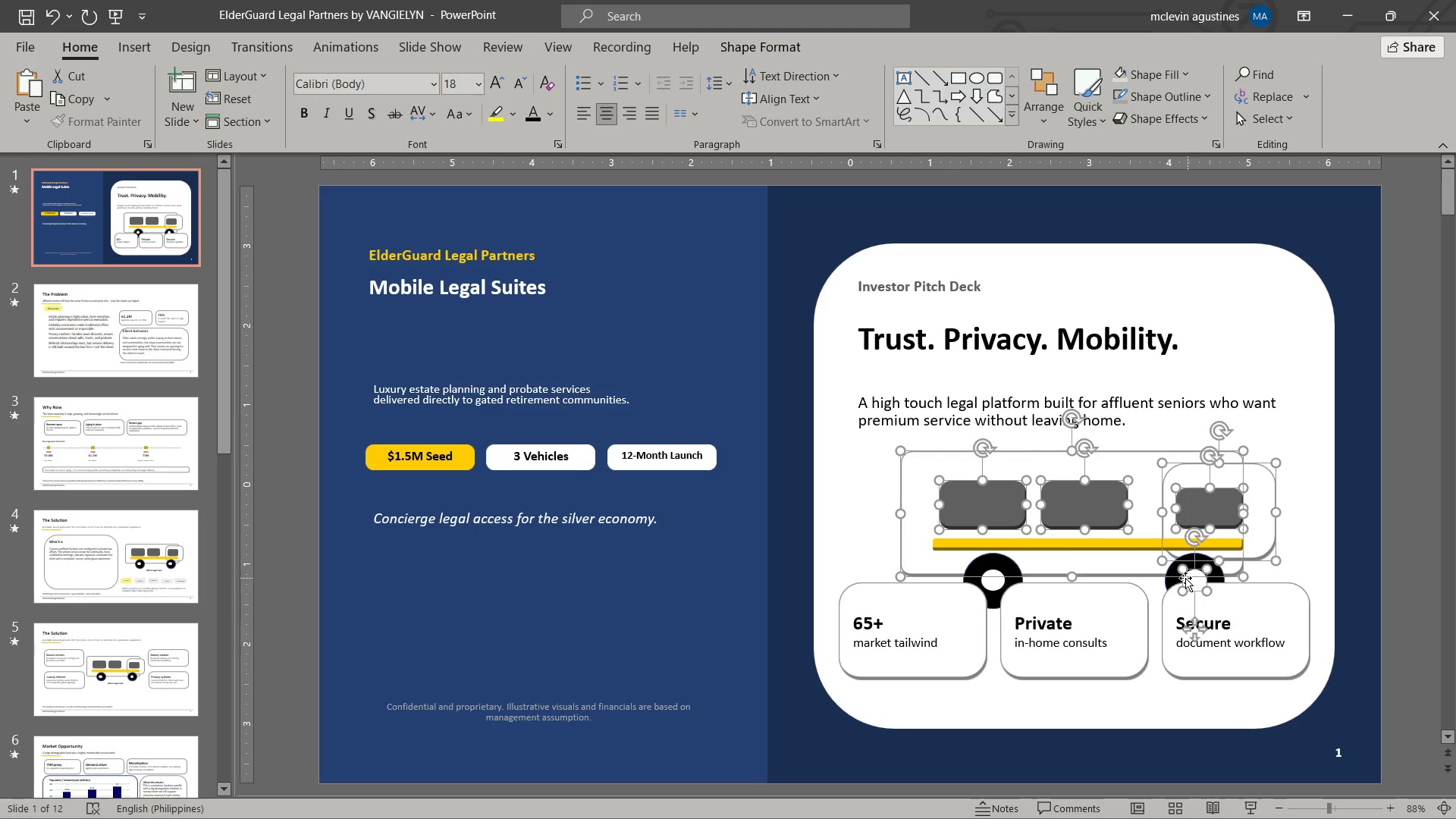 
left_click([1169, 582])
 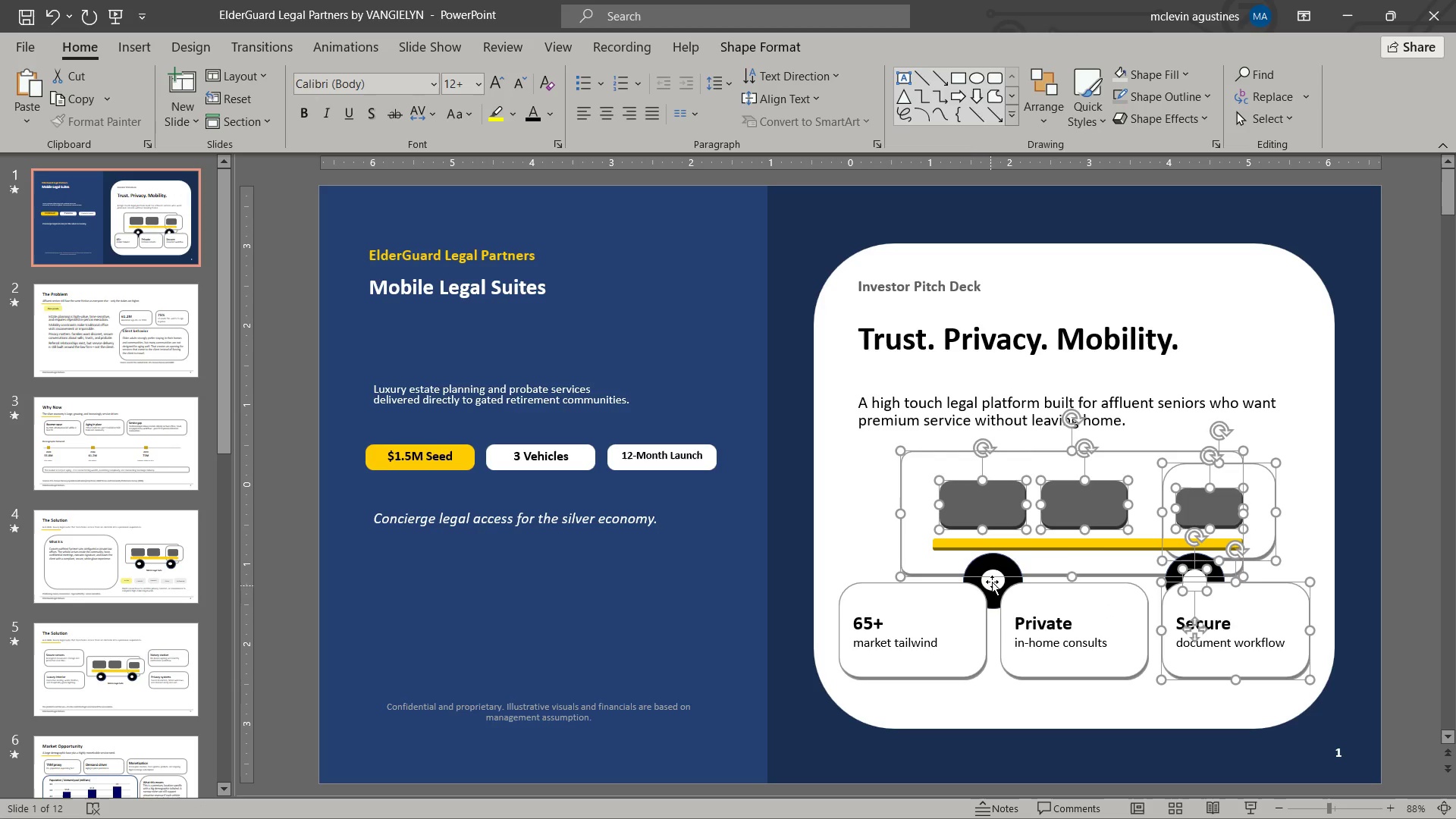 
left_click([992, 581])
 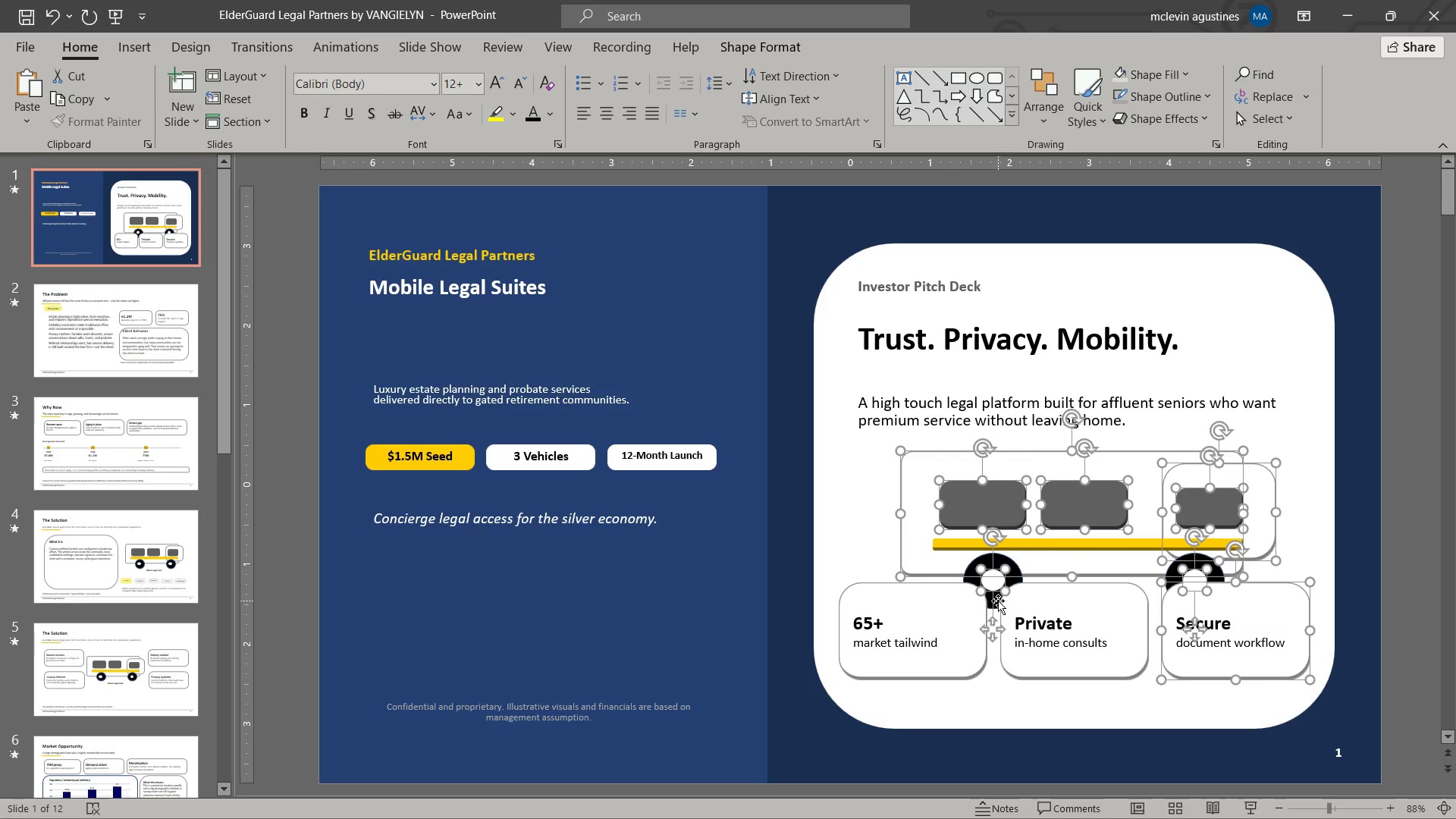 
left_click([998, 601])
 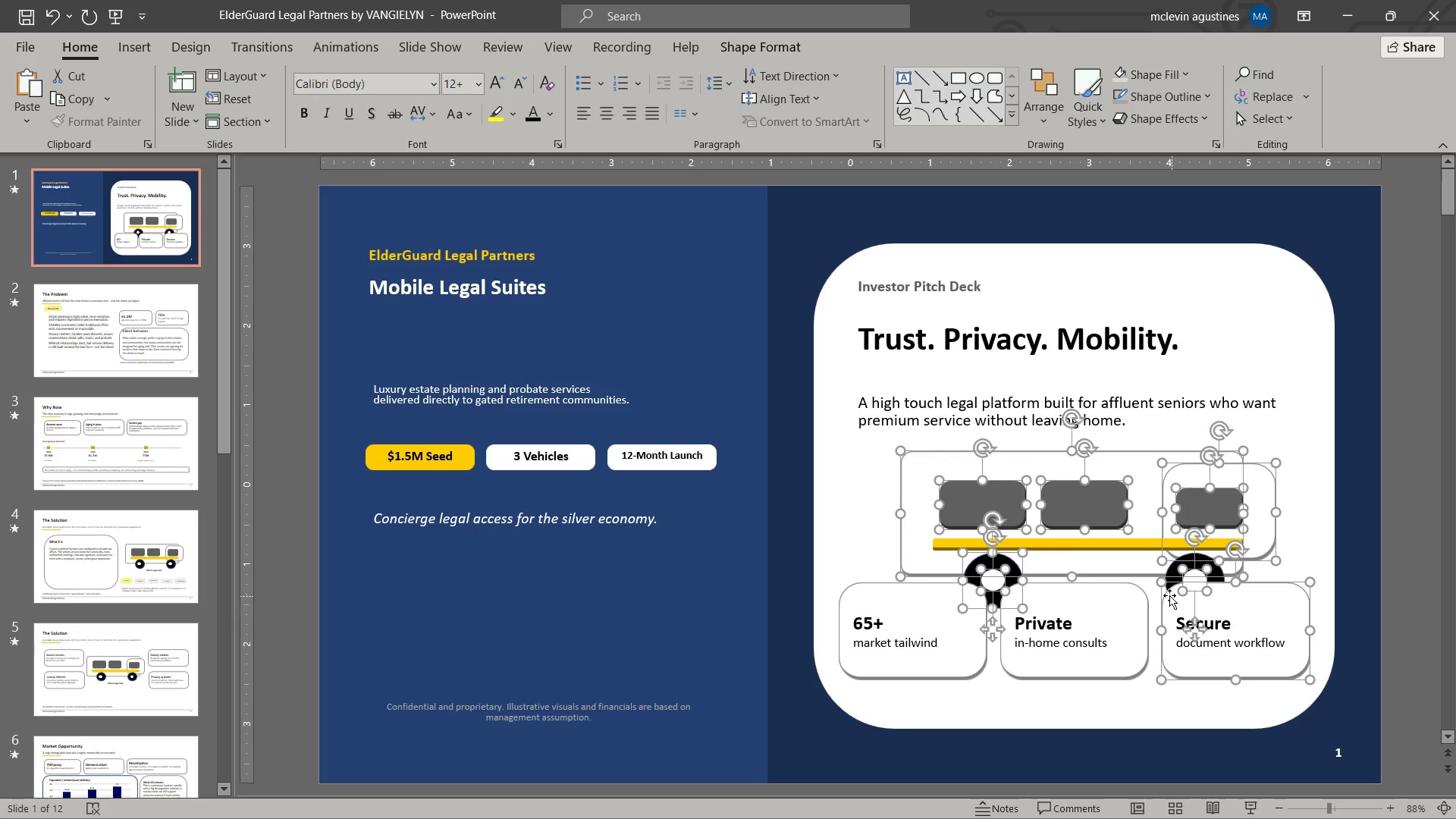 
left_click([1166, 594])
 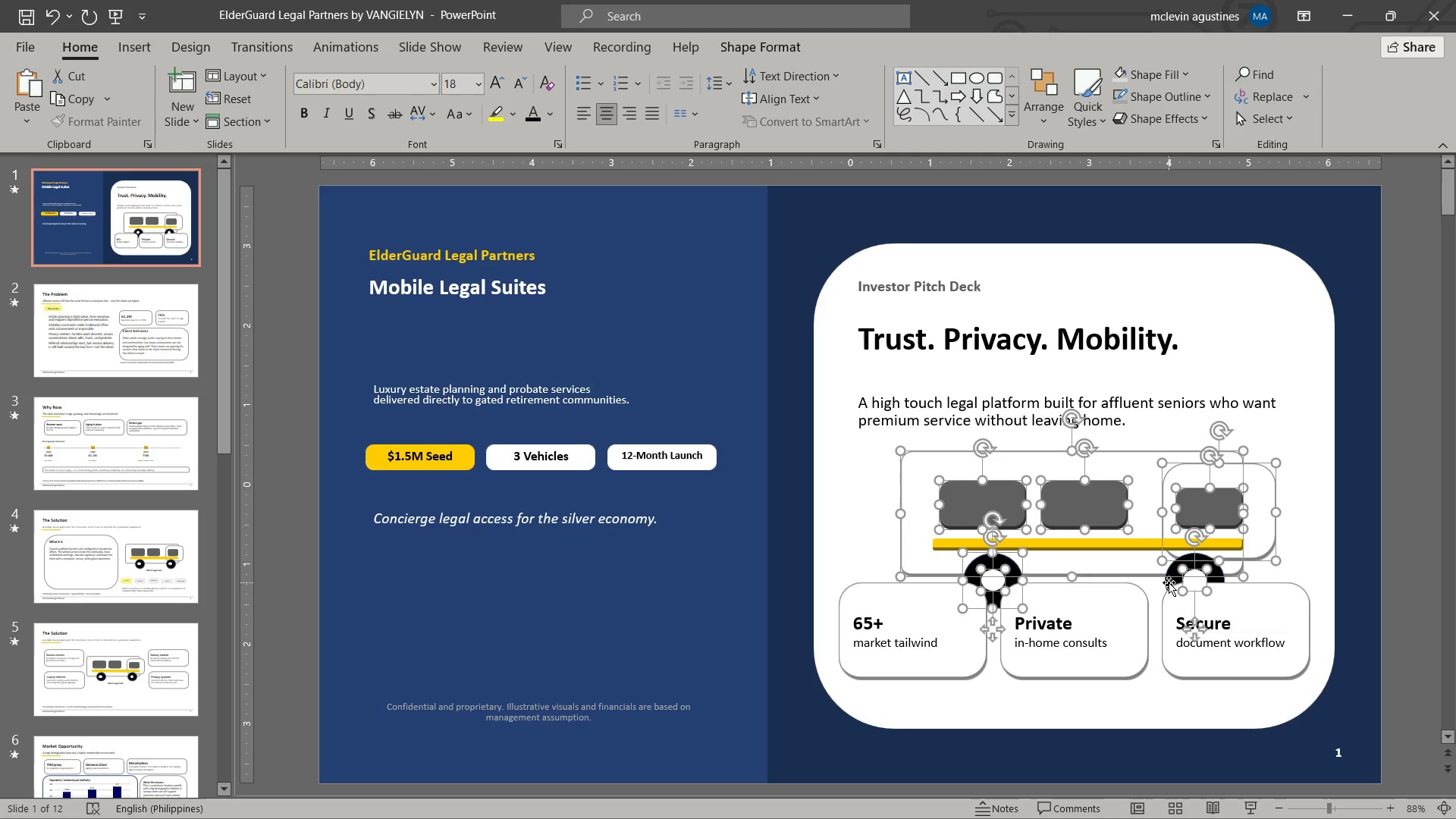 
left_click([1169, 582])
 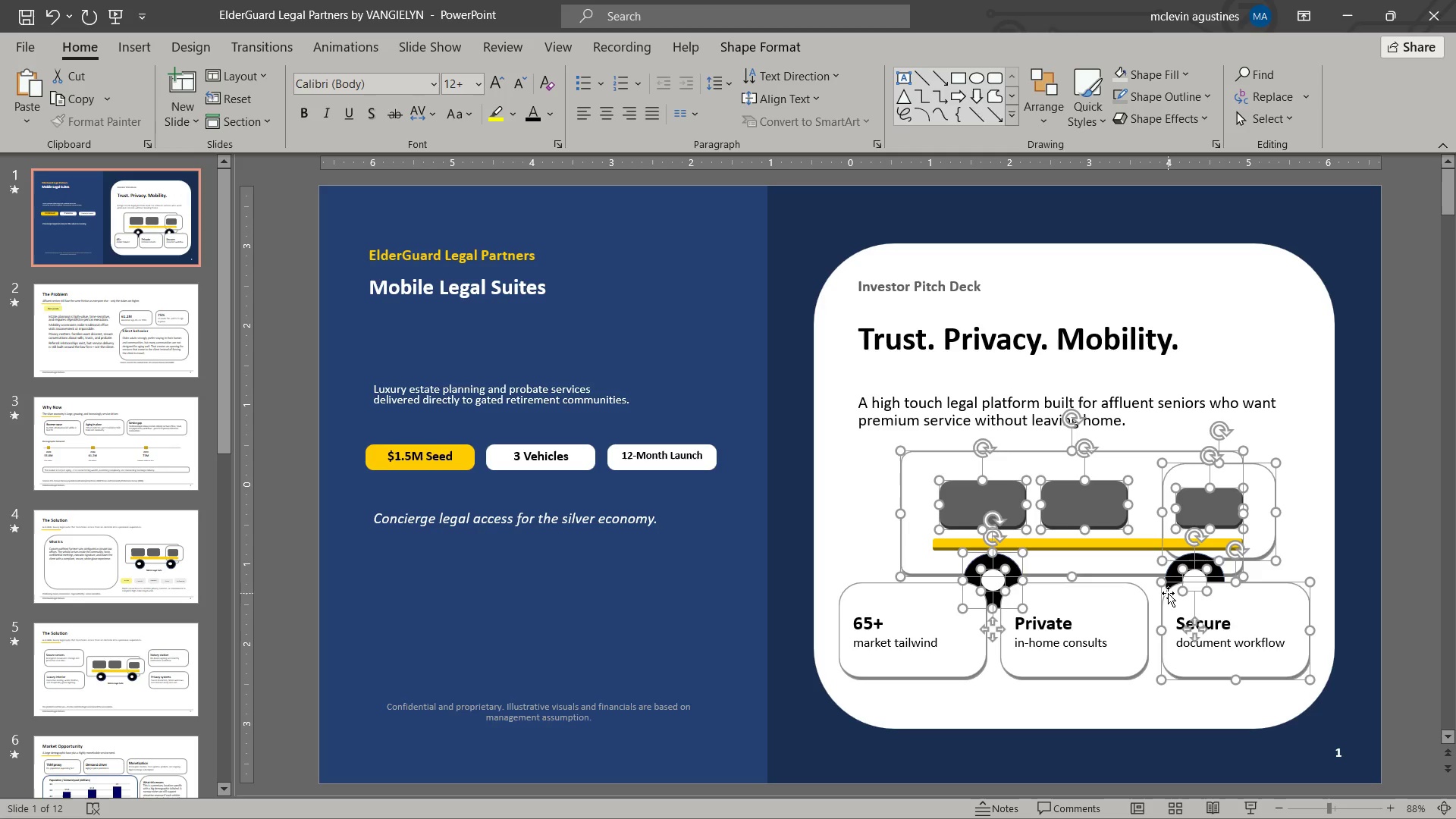 
left_click([1168, 595])
 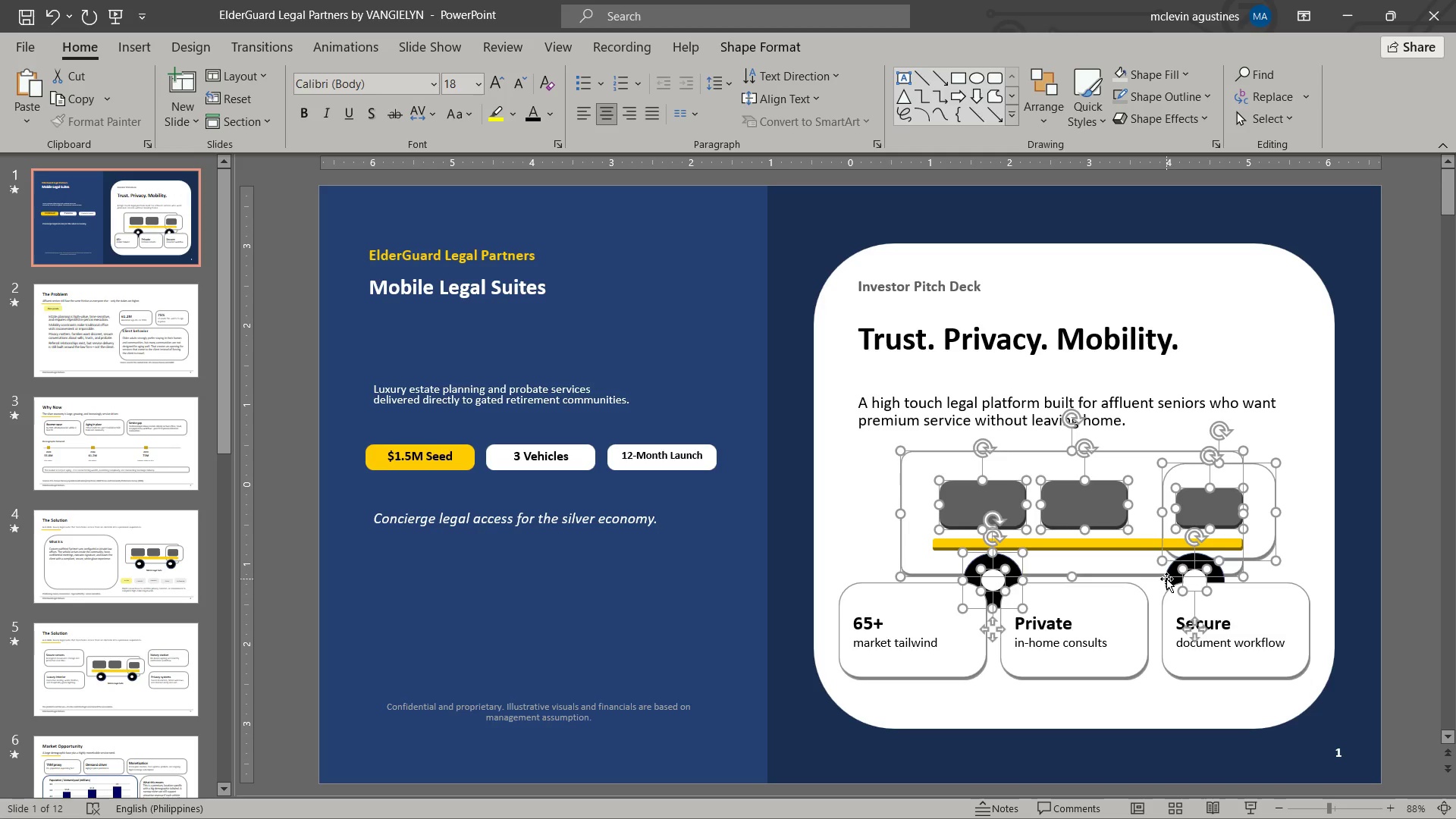 
left_click([1166, 579])
 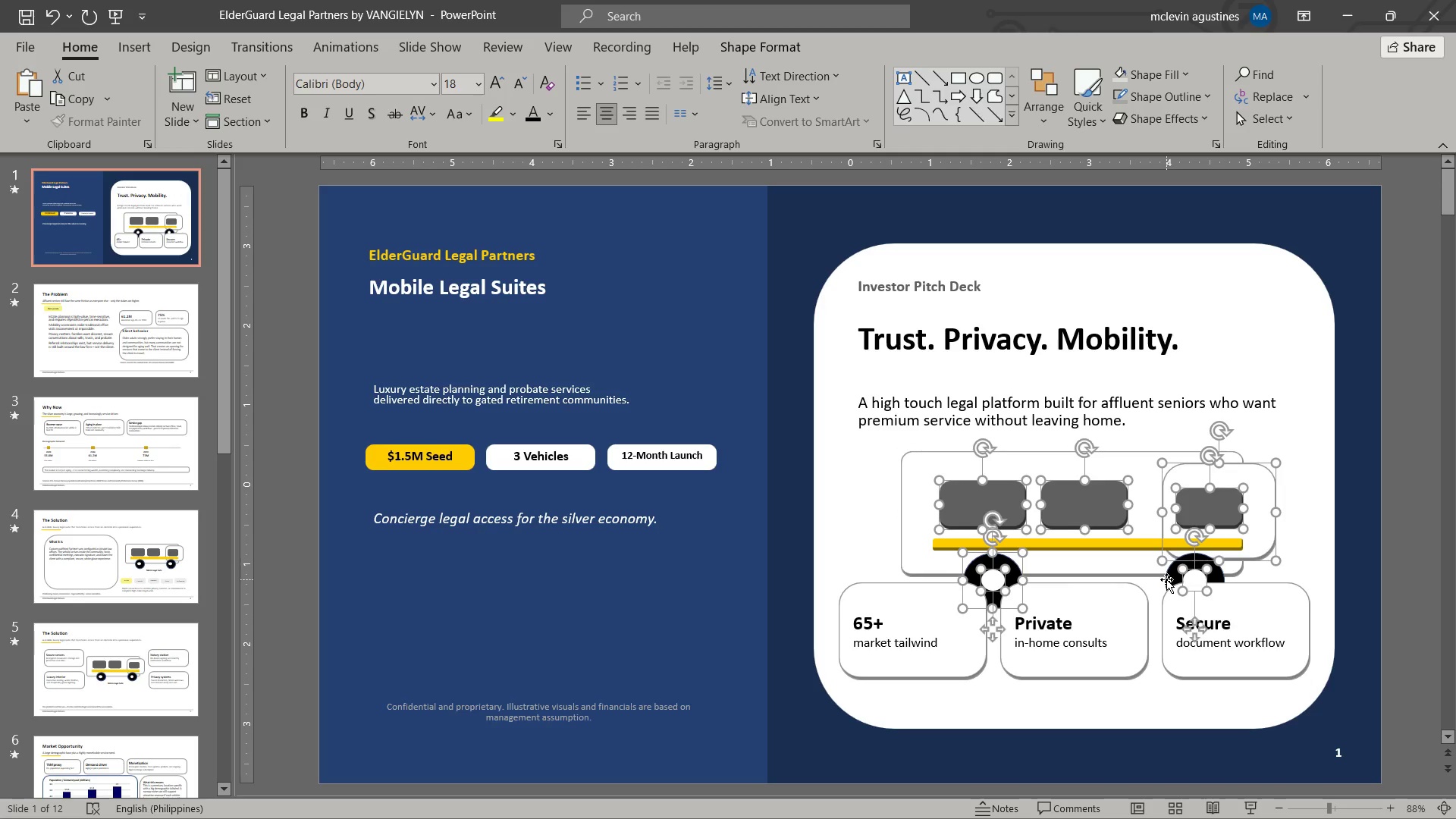 
left_click([1166, 579])
 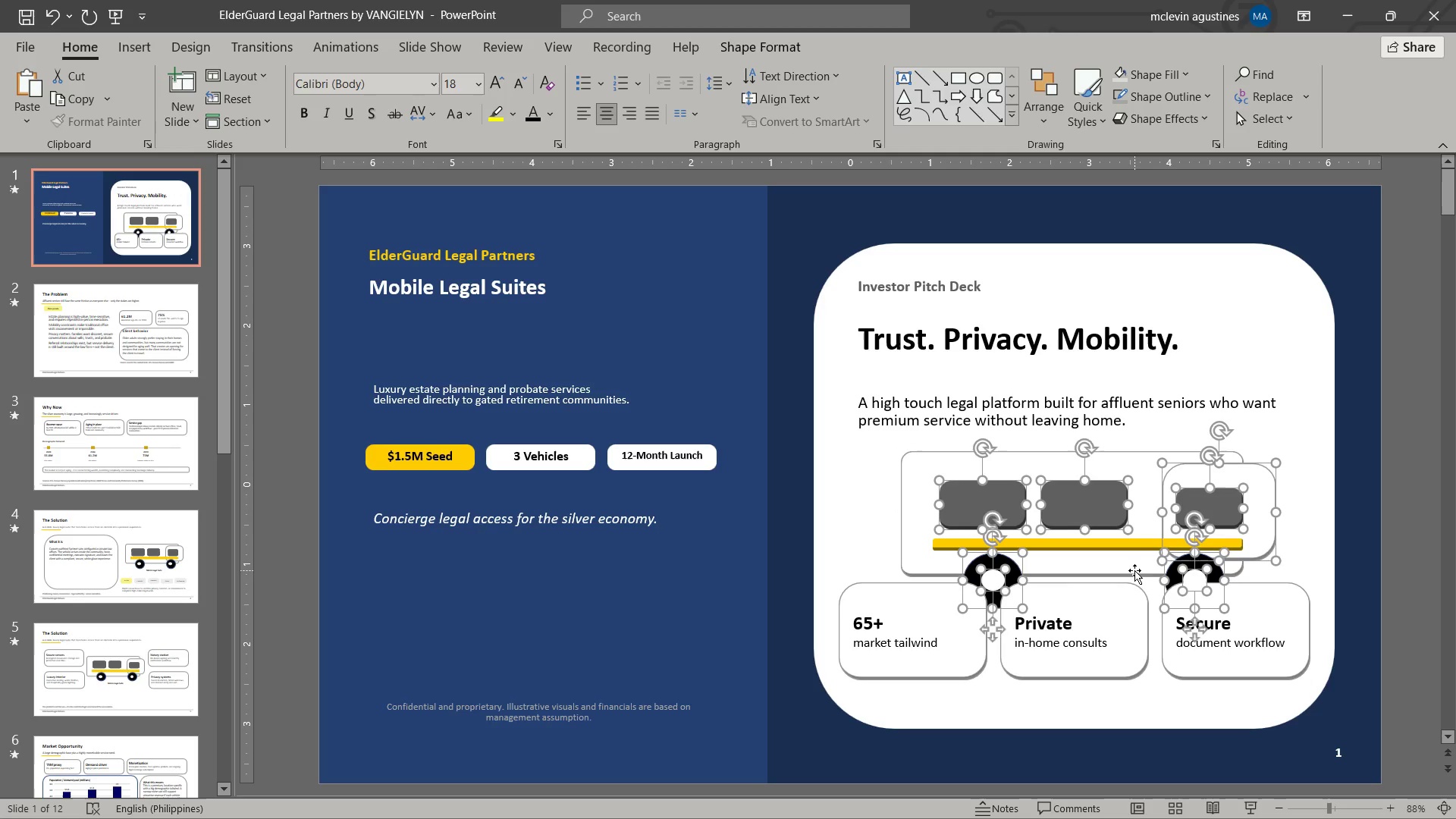 
left_click([1134, 570])
 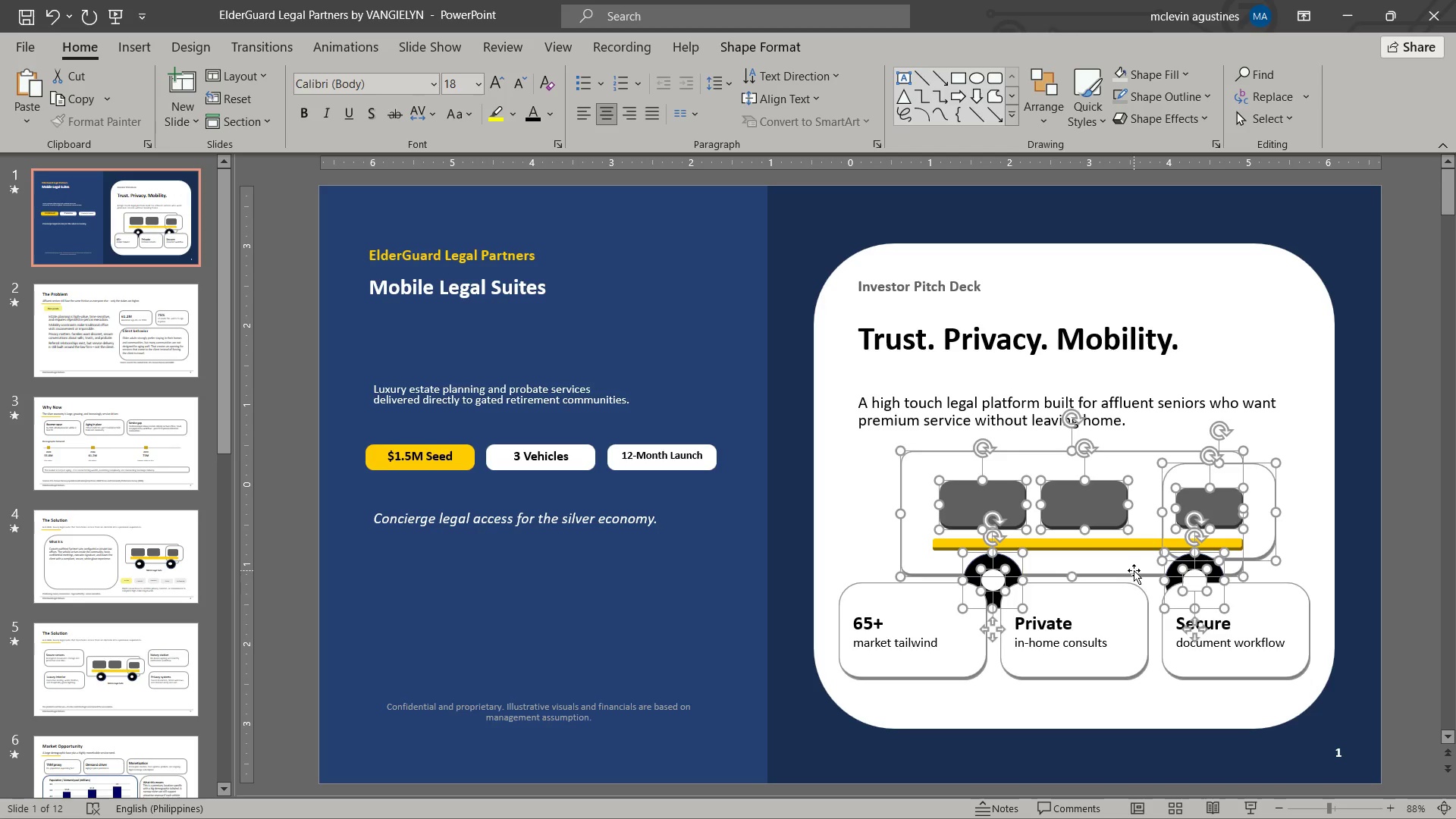 
hold_key(key=ArrowUp, duration=0.52)
 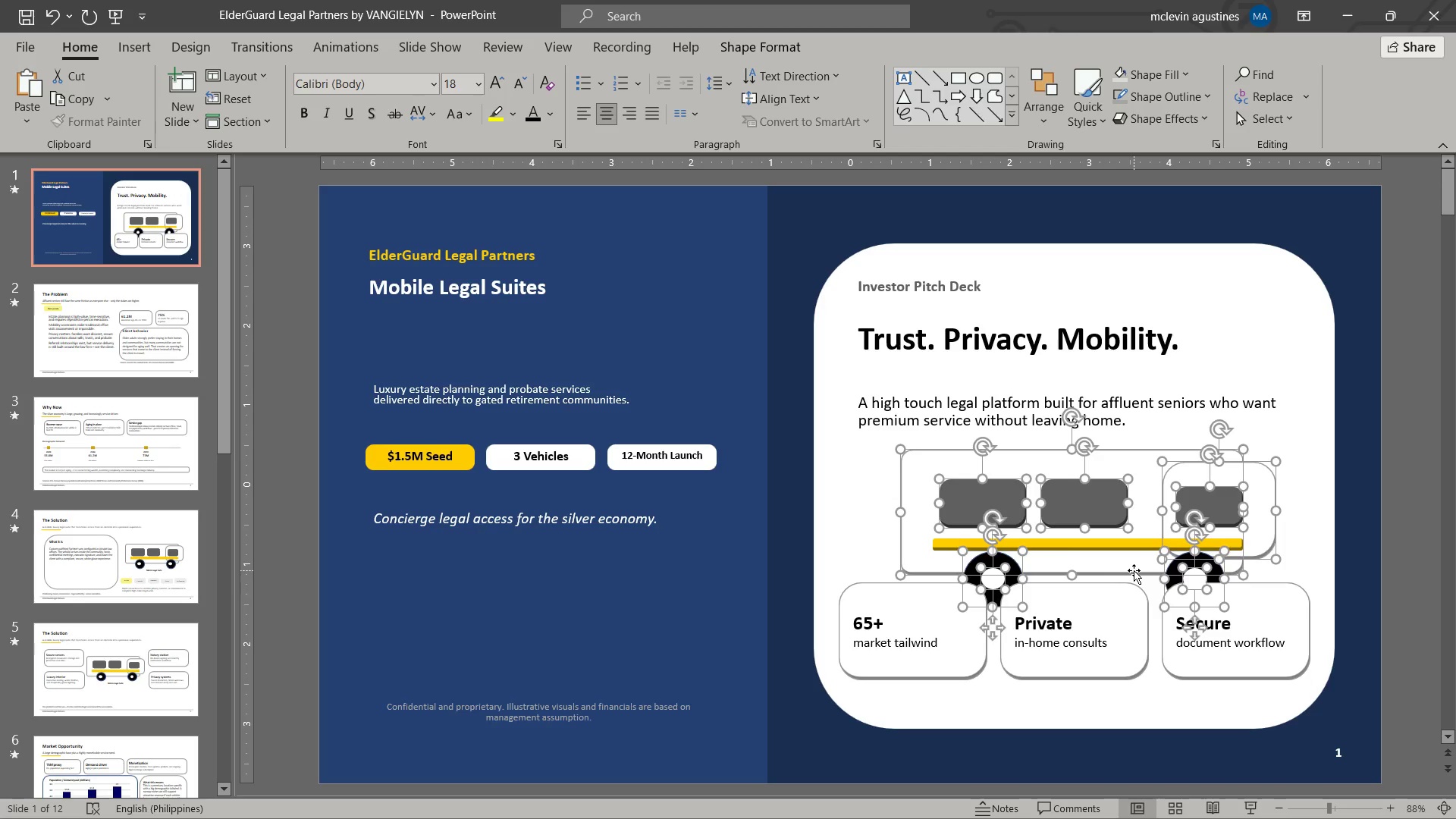 
key(ArrowDown)
 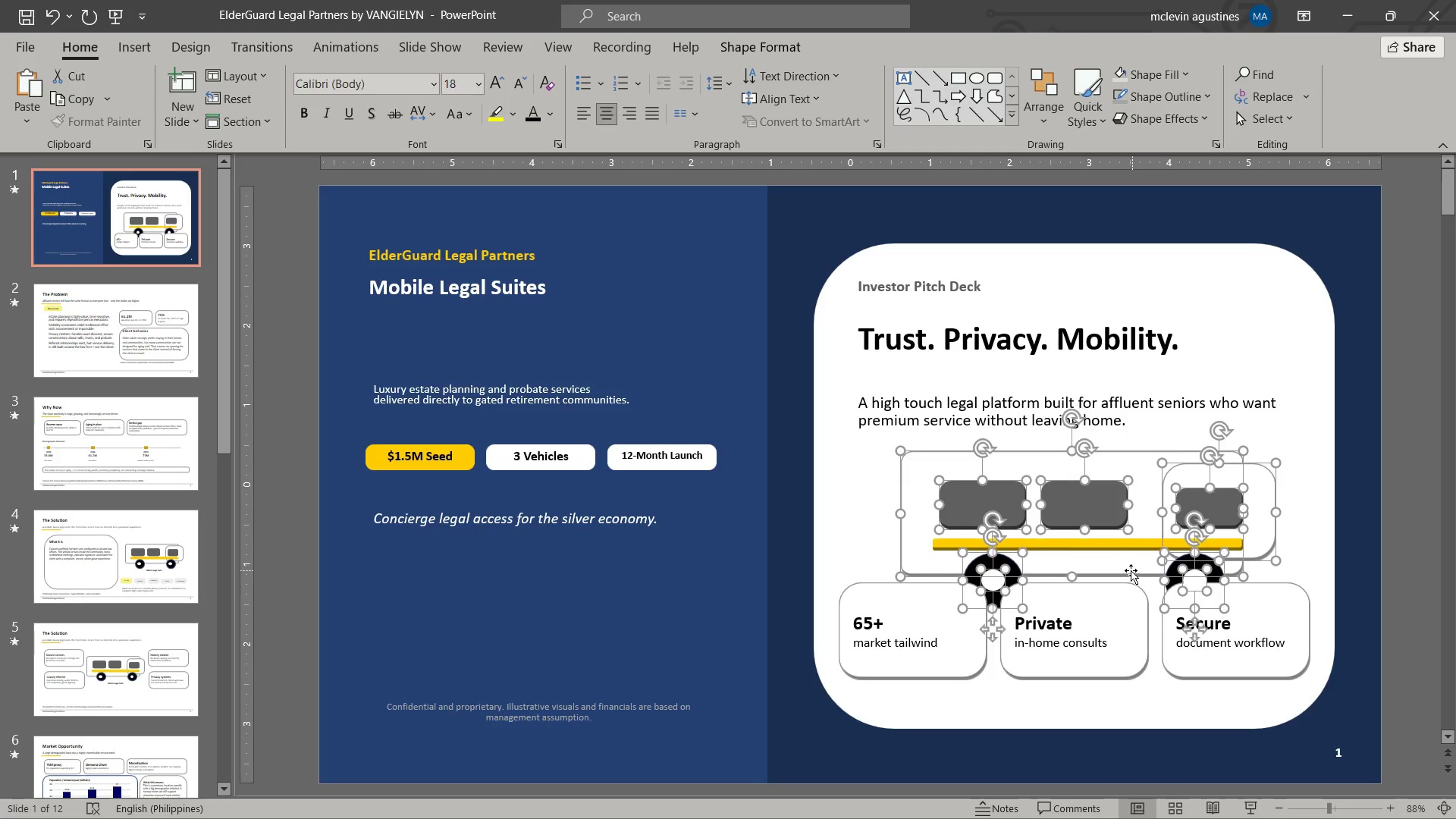 
key(ArrowDown)
 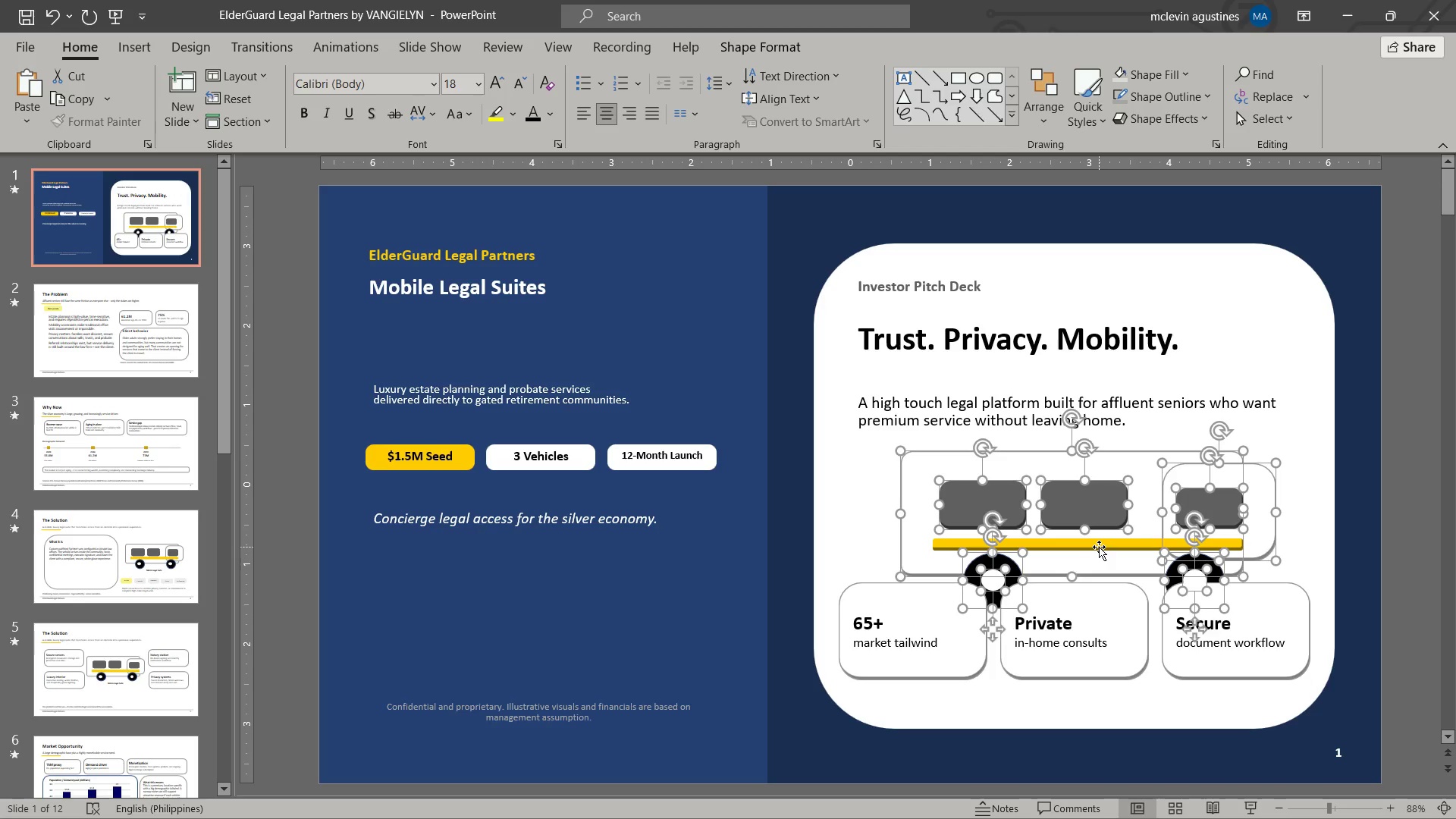 
hold_key(key=ShiftLeft, duration=0.45)
 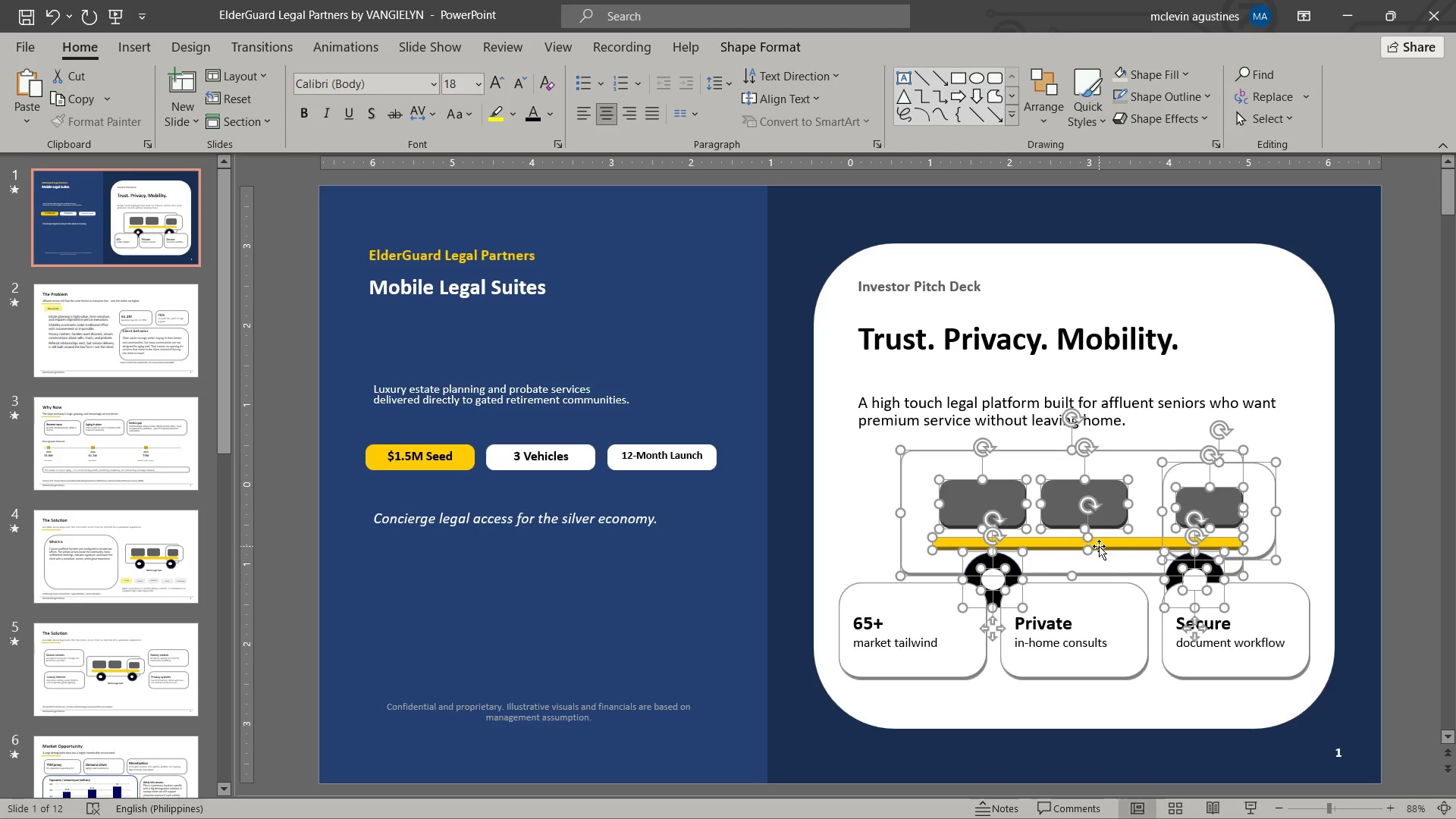 
hold_key(key=ArrowUp, duration=1.0)
 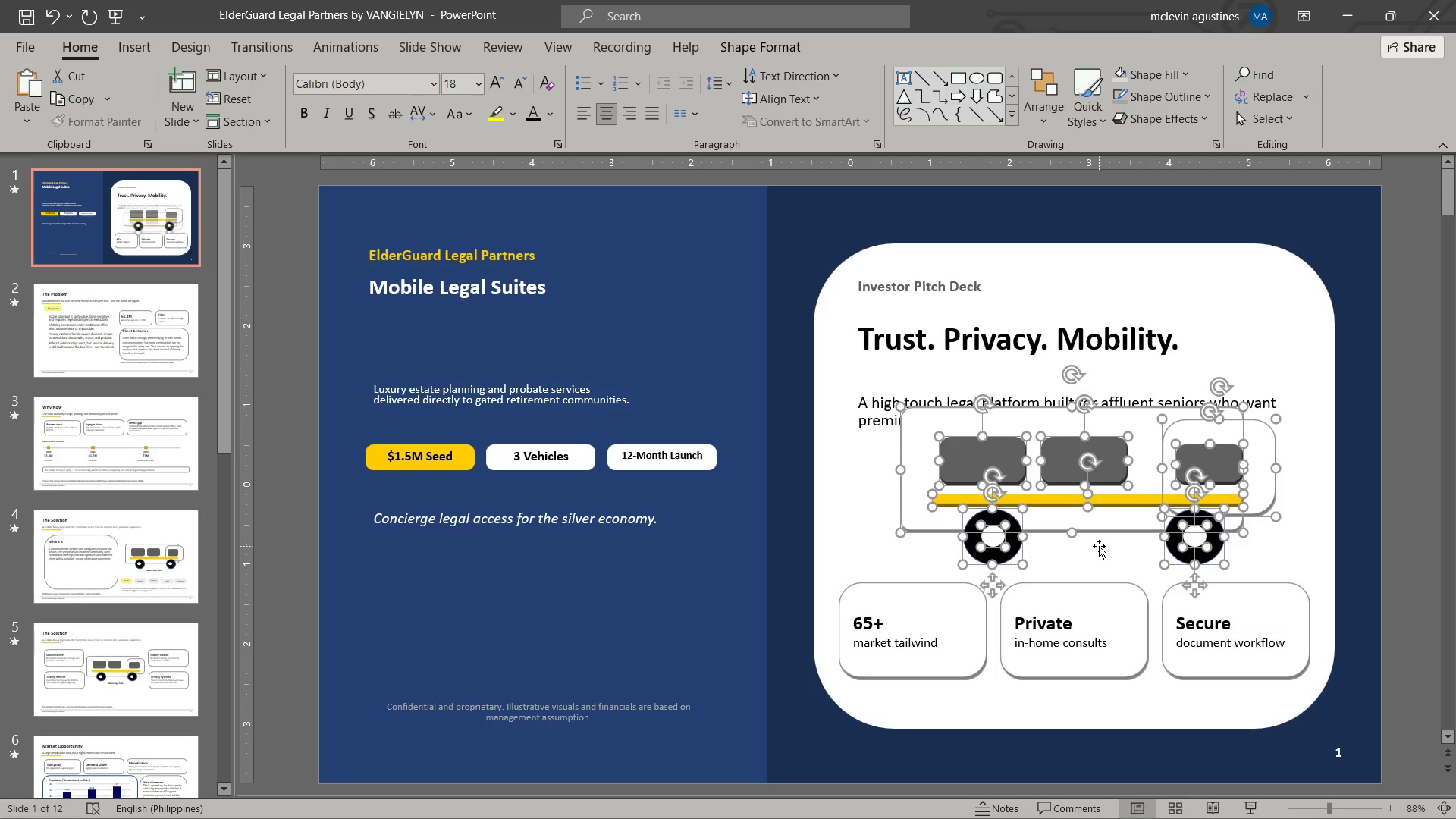 
hold_key(key=ArrowDown, duration=0.75)
 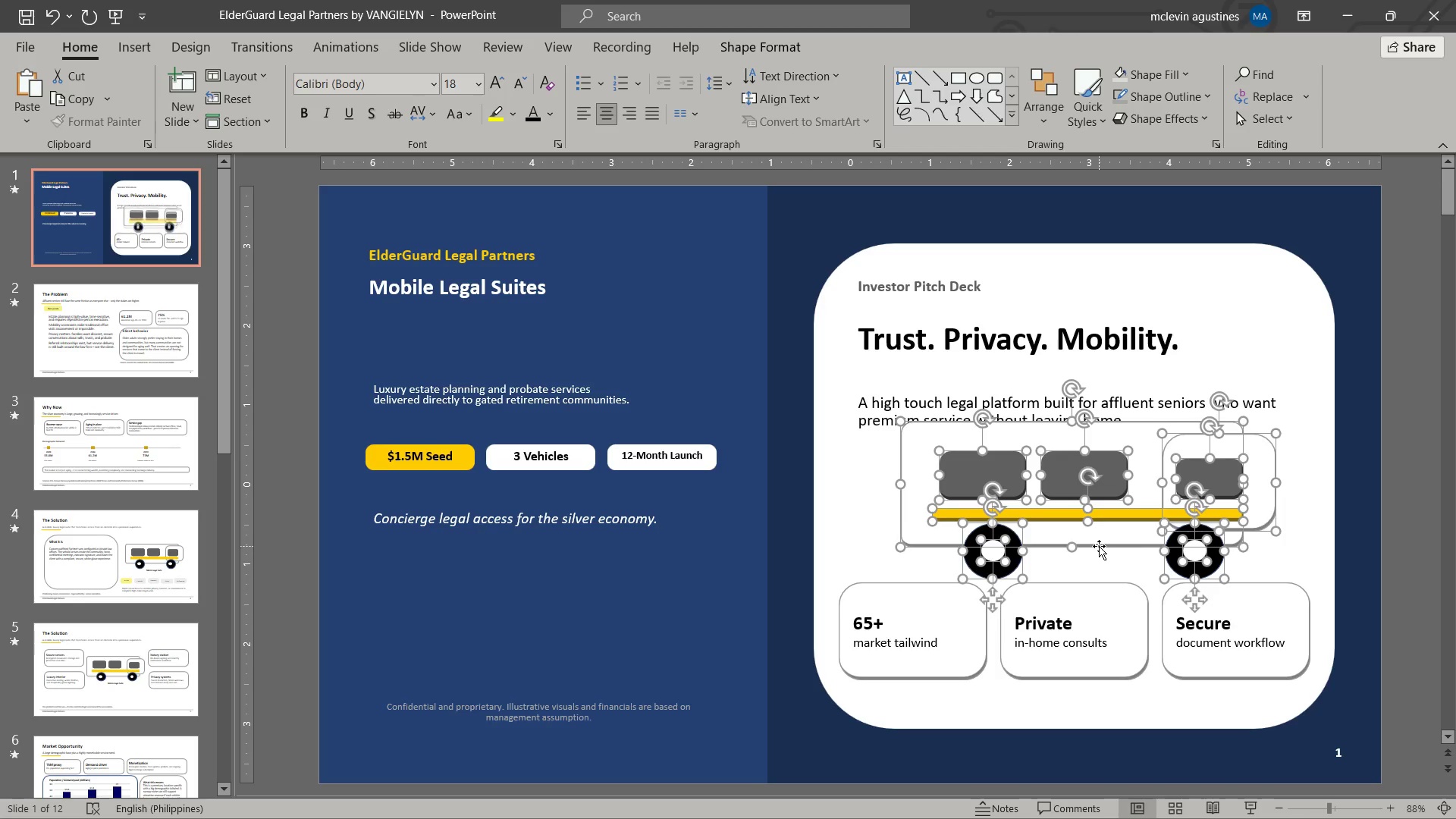 
hold_key(key=ArrowDown, duration=0.7)
 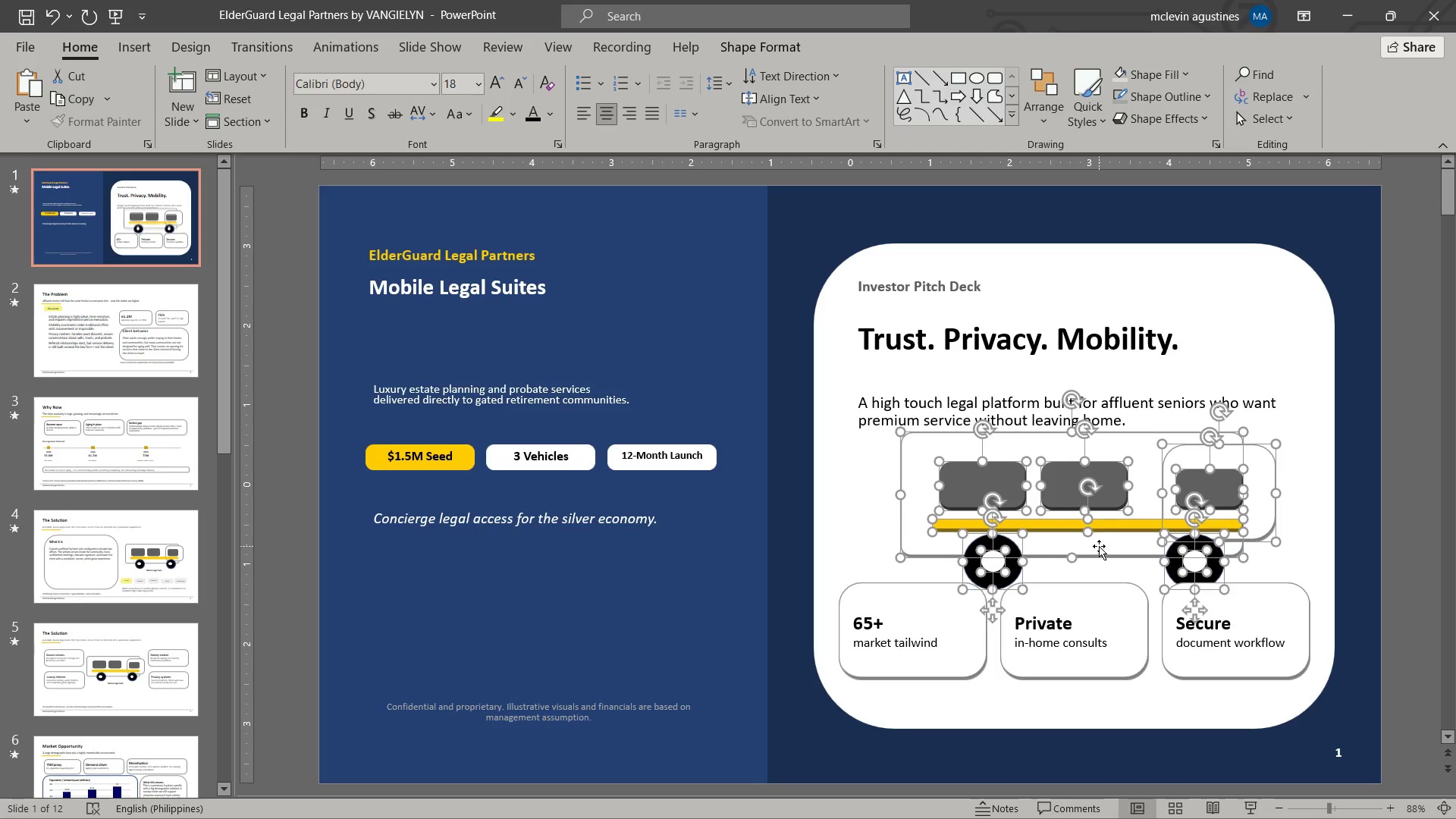 
key(ArrowDown)
 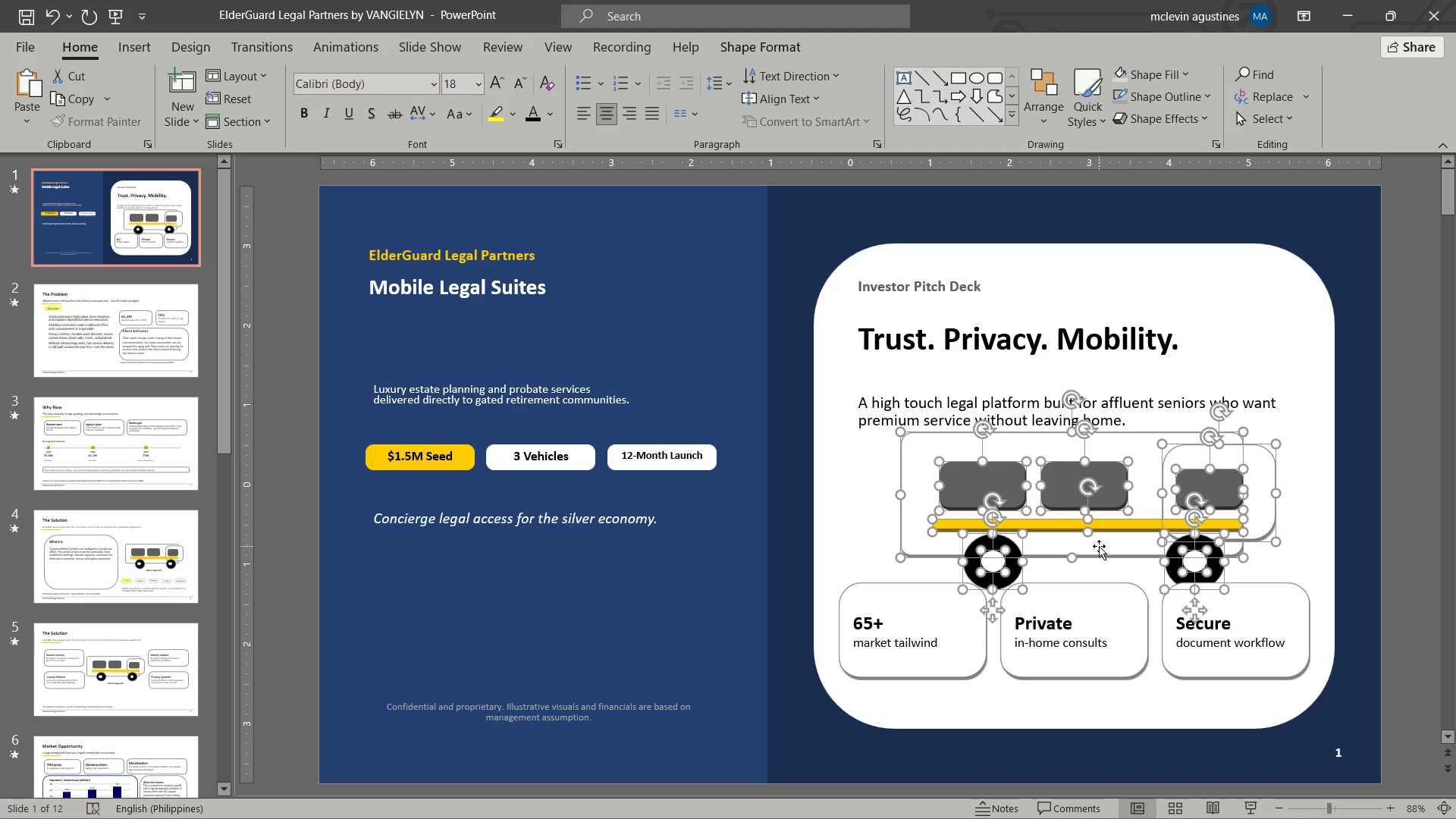 
key(ArrowDown)
 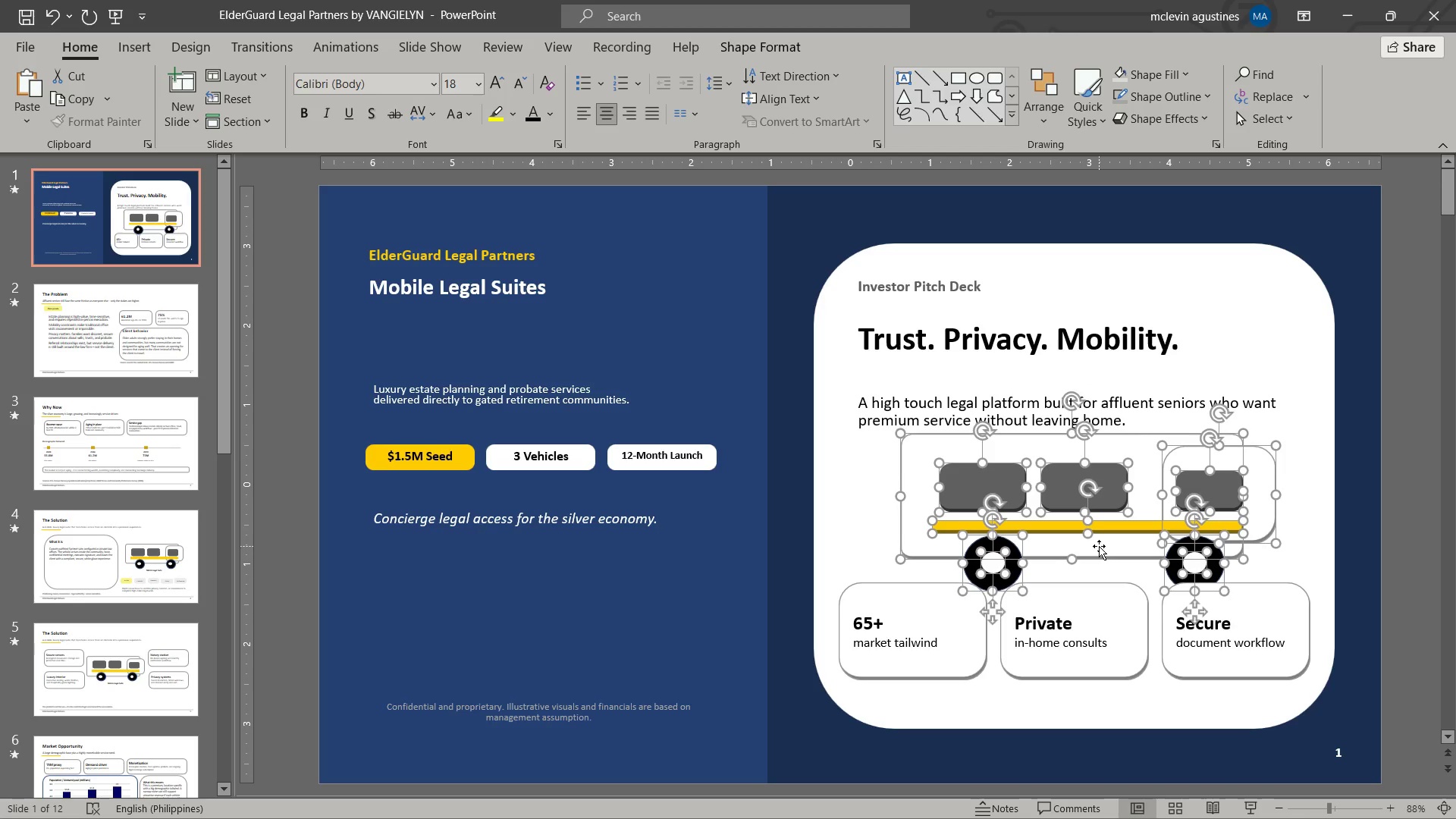 
key(ArrowDown)
 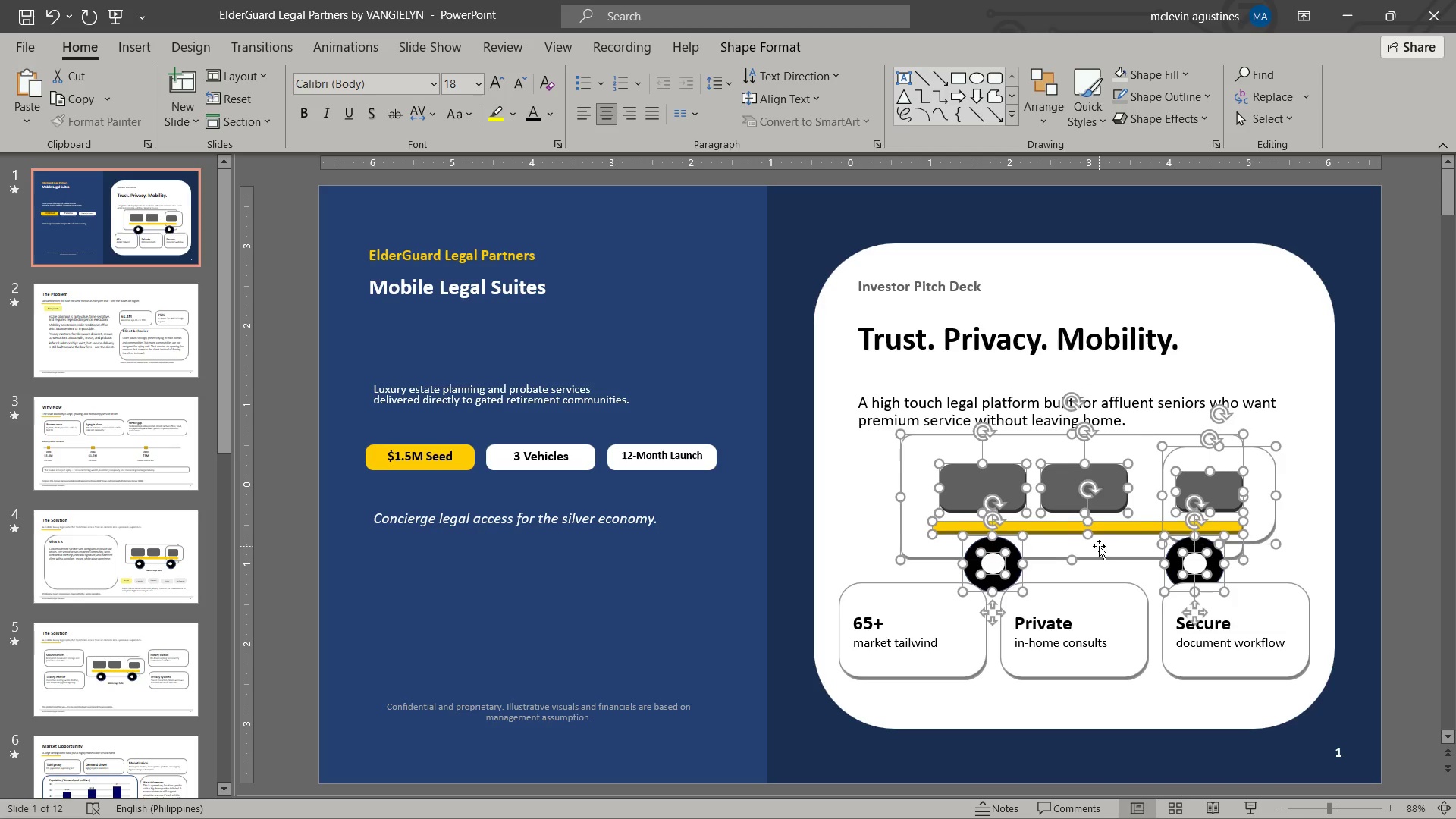 
key(ArrowDown)
 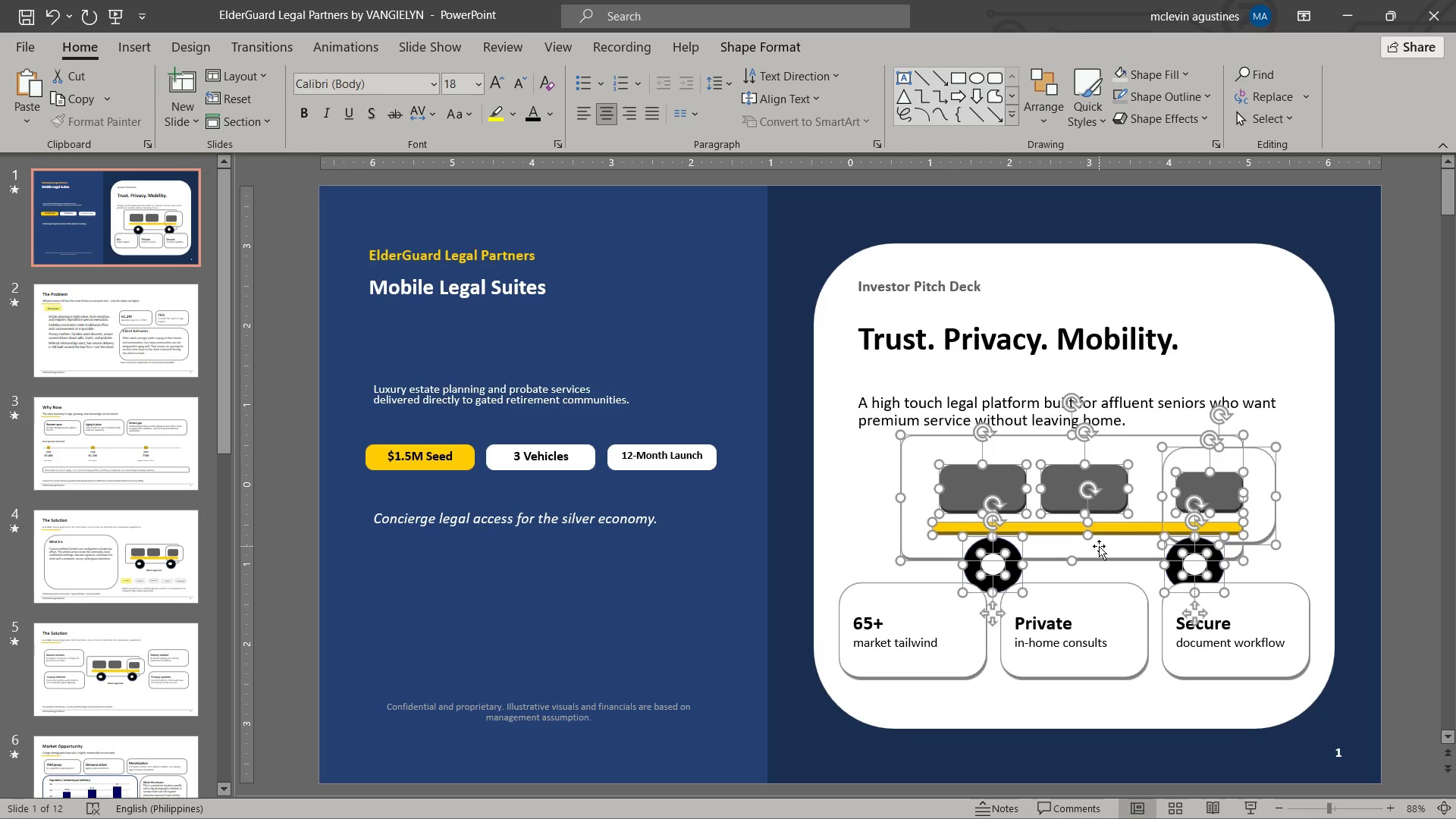 
key(ArrowDown)
 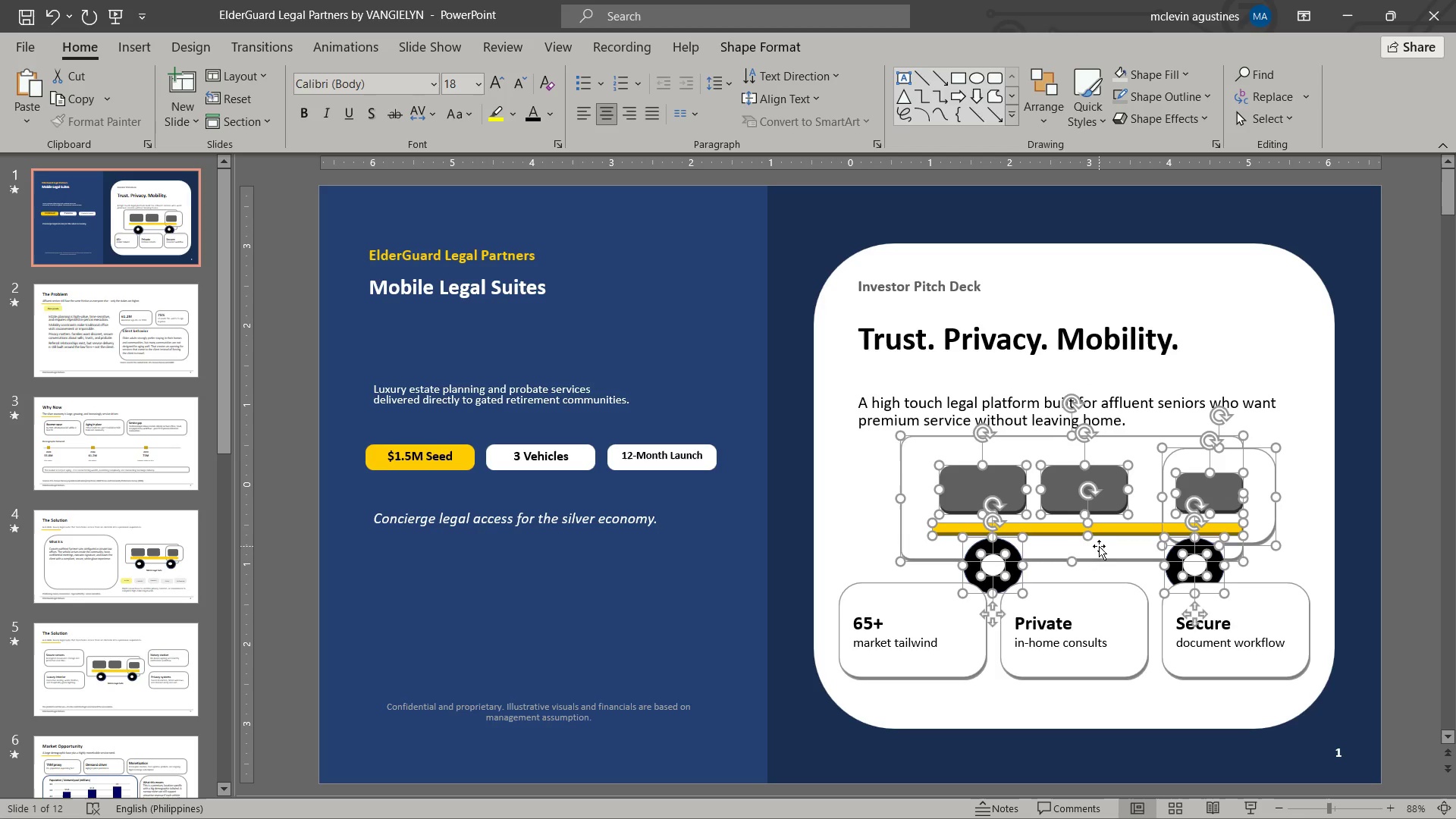 
key(ArrowDown)
 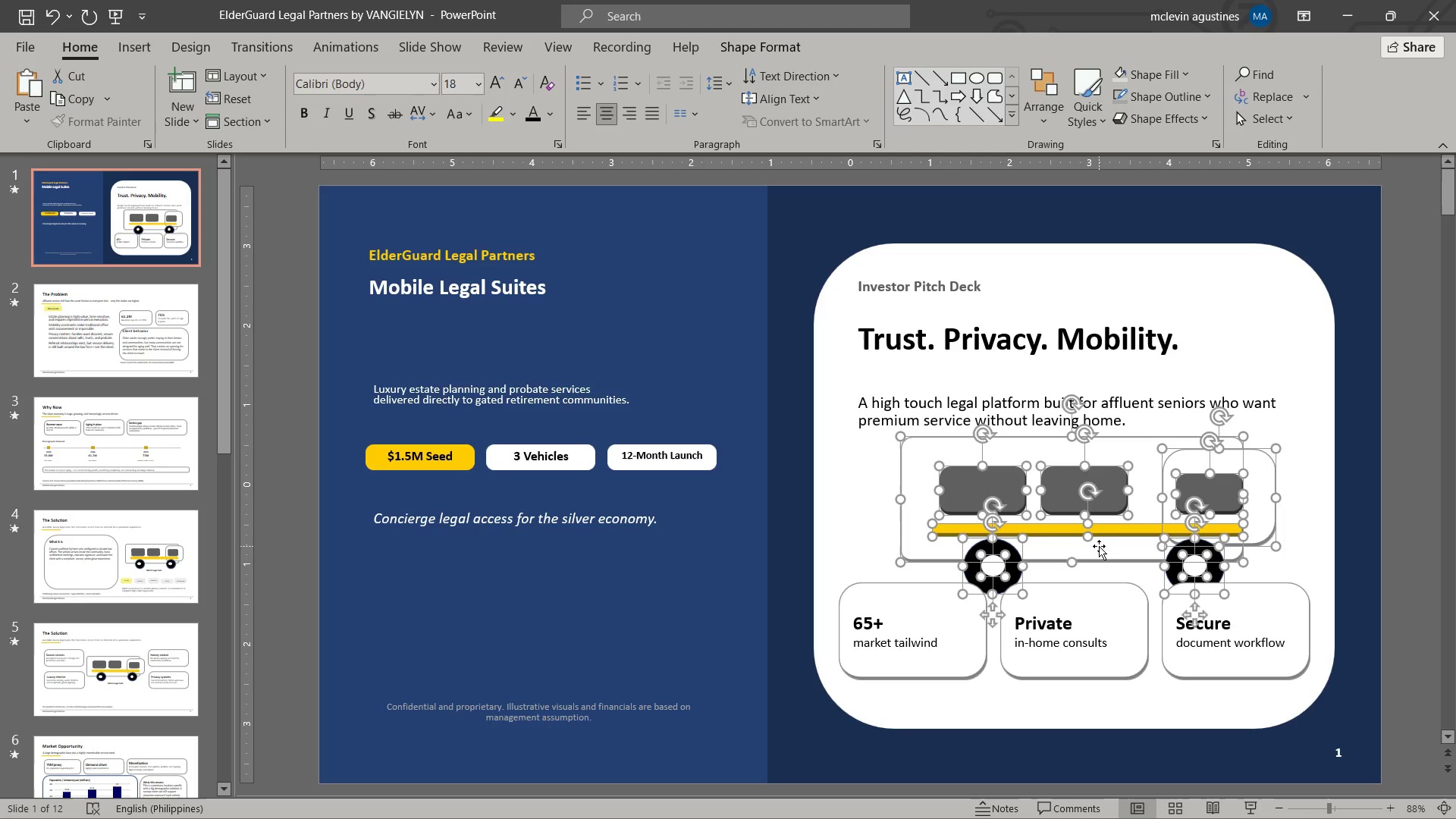 
key(ArrowDown)
 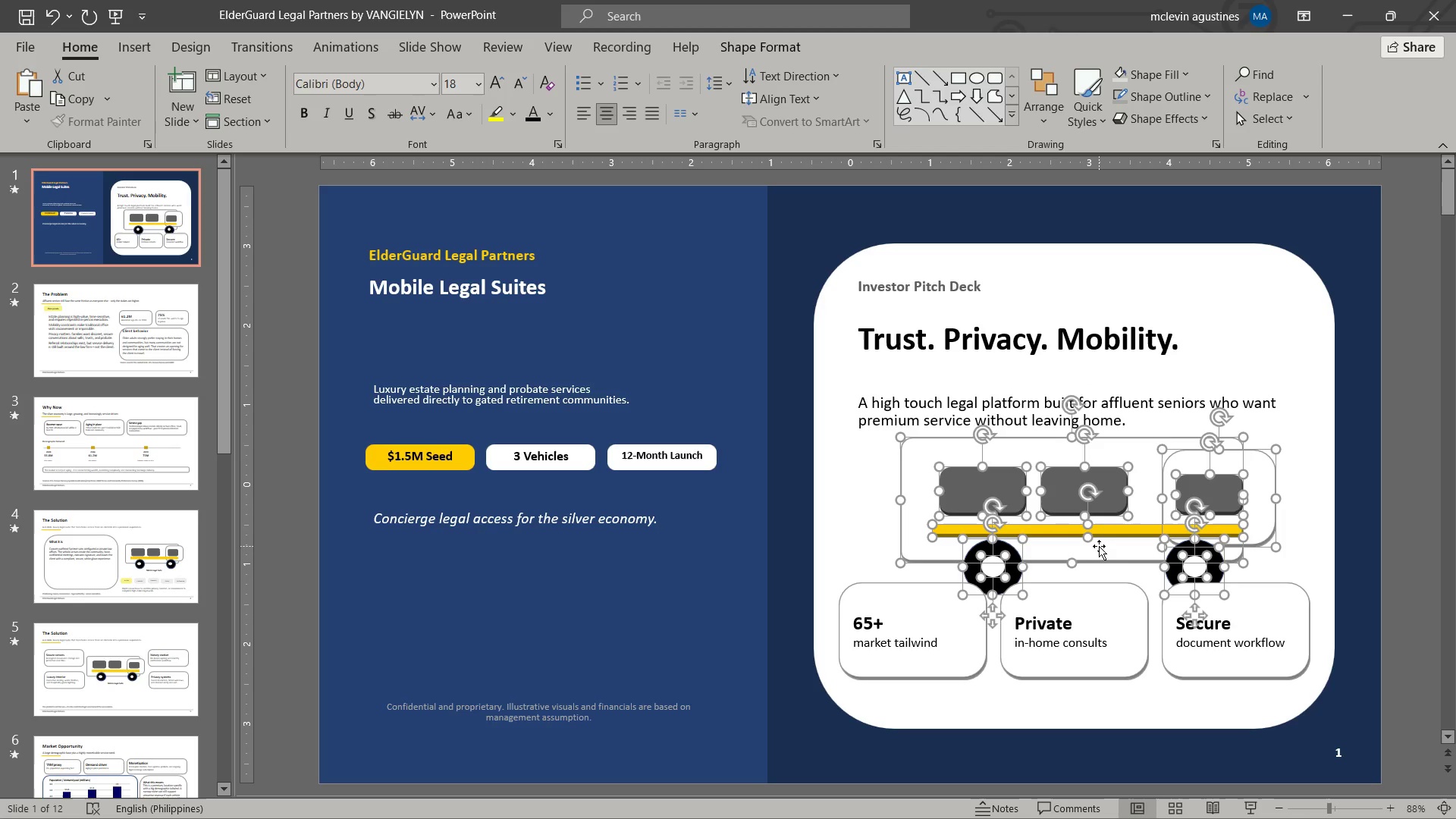 
key(ArrowDown)
 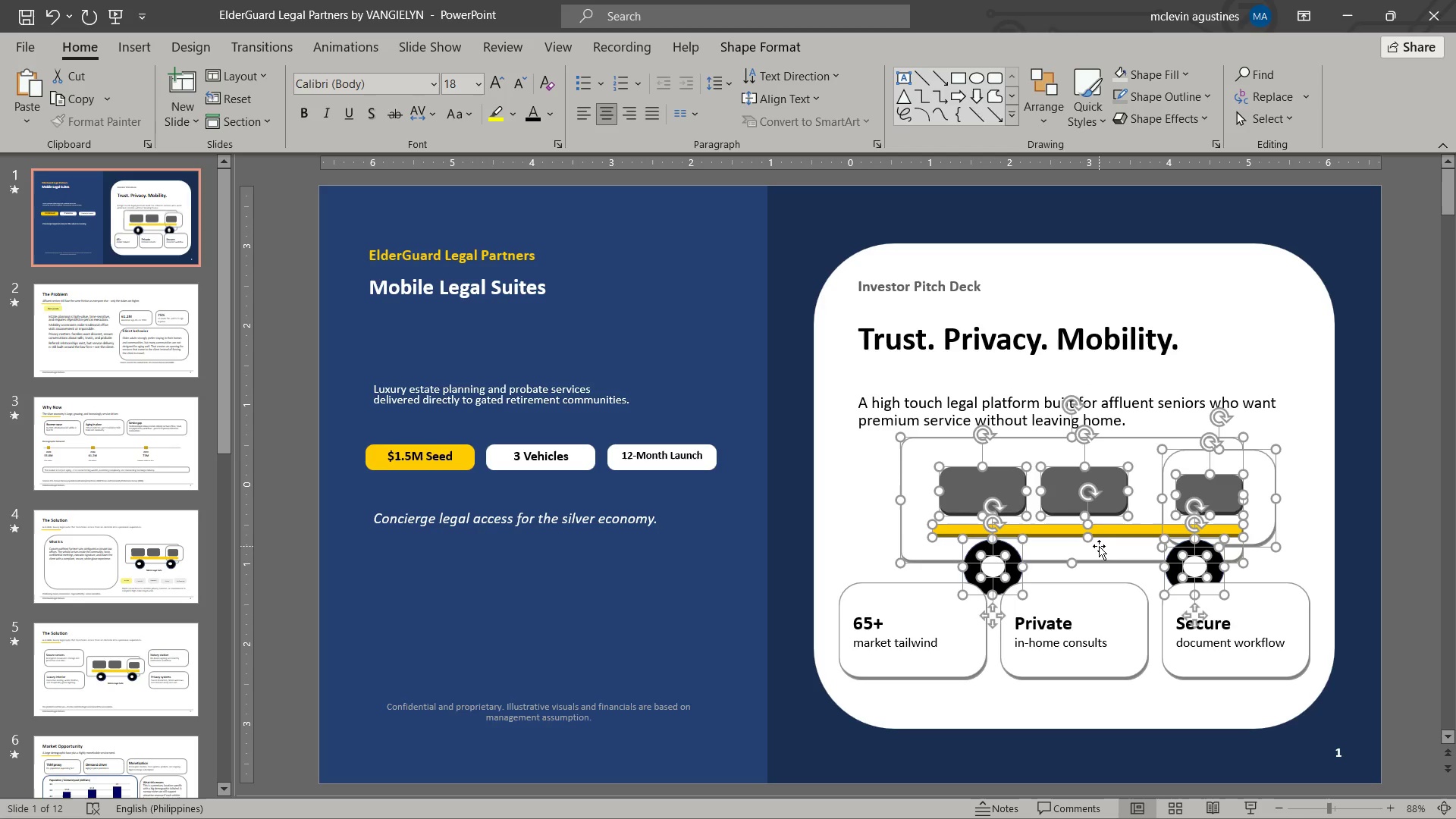 
key(ArrowDown)
 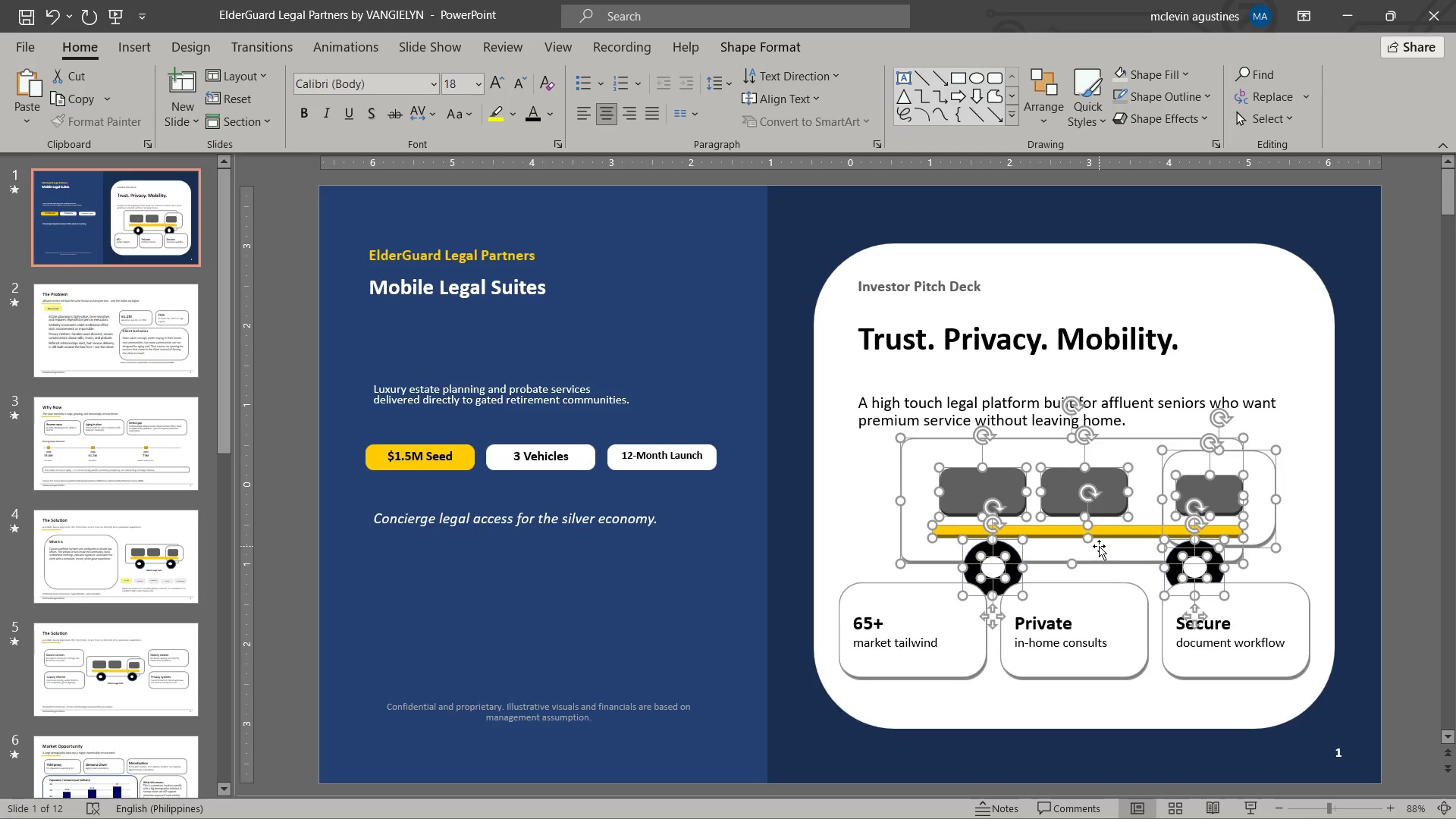 
key(Escape)
 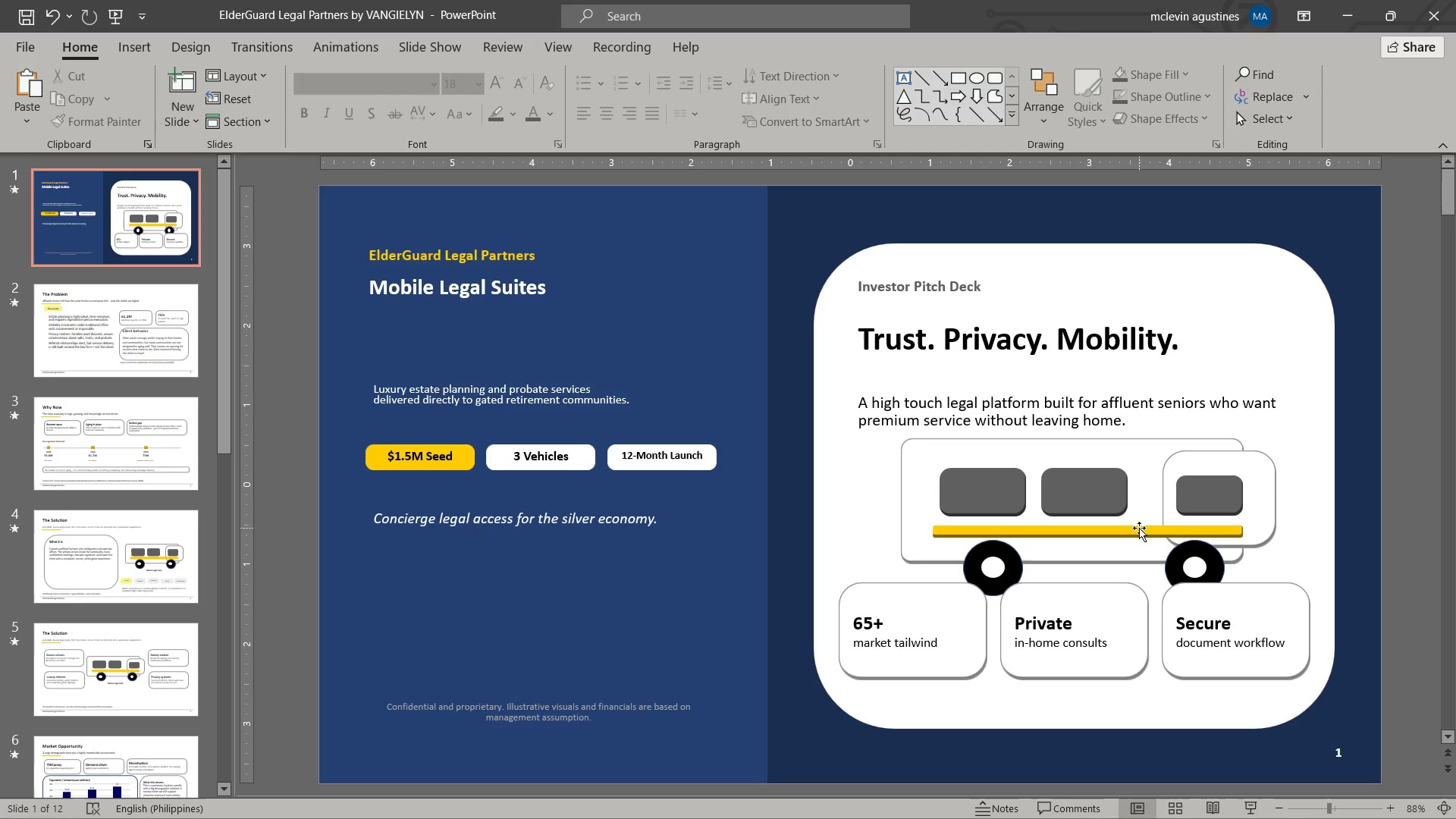 
left_click([1139, 528])
 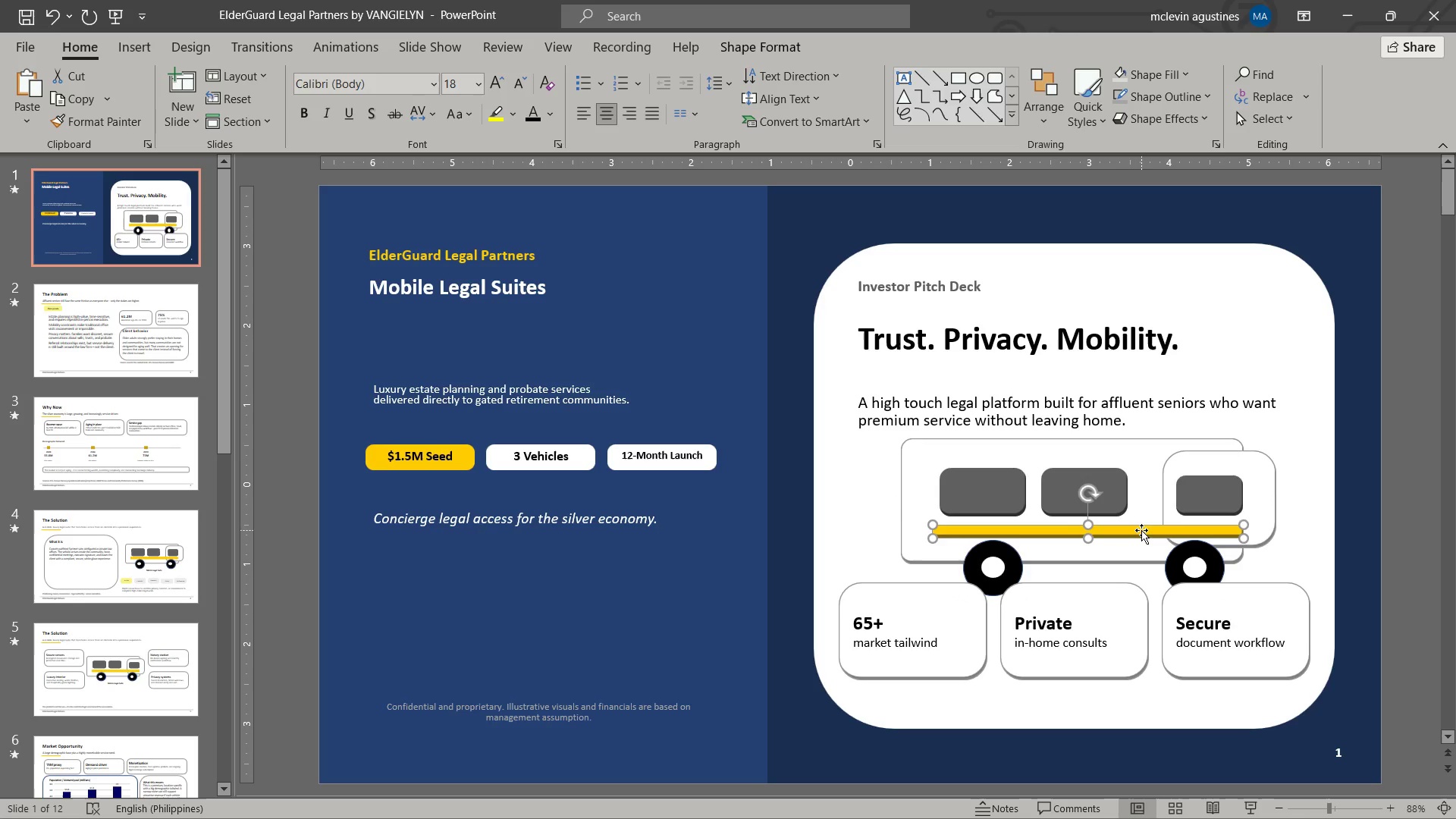 
key(ArrowUp)
 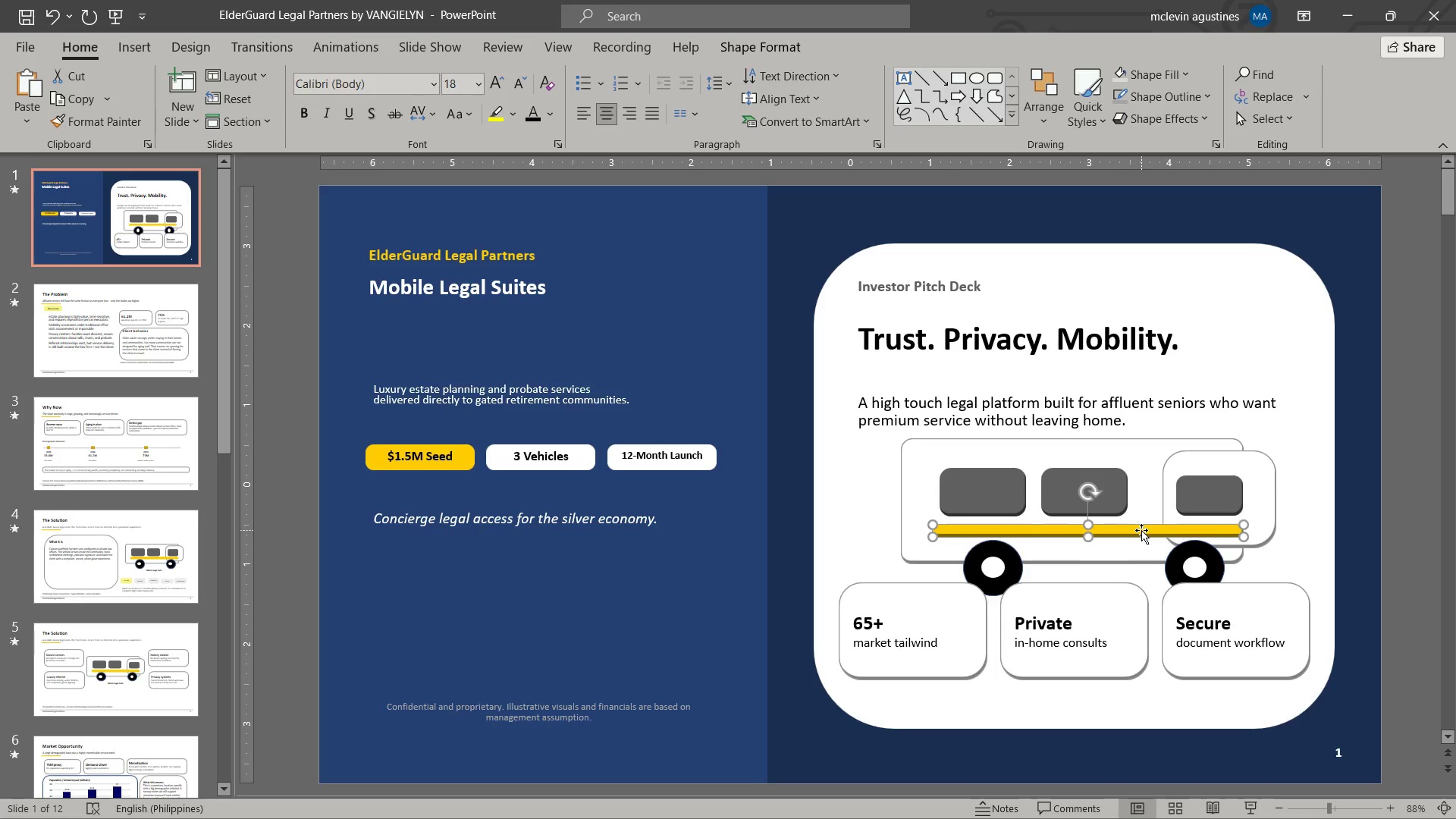 
key(ArrowUp)
 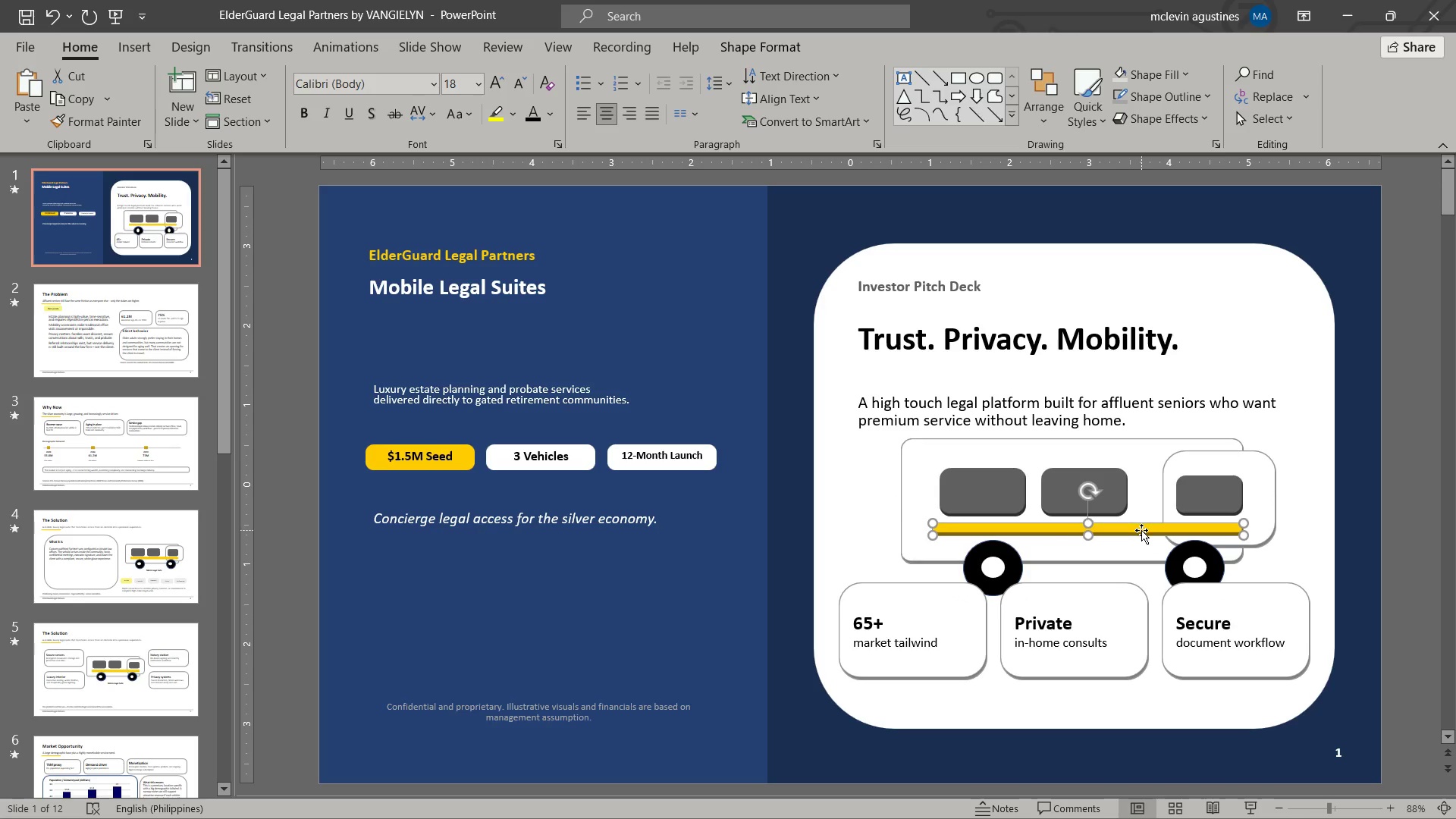 
key(ArrowUp)
 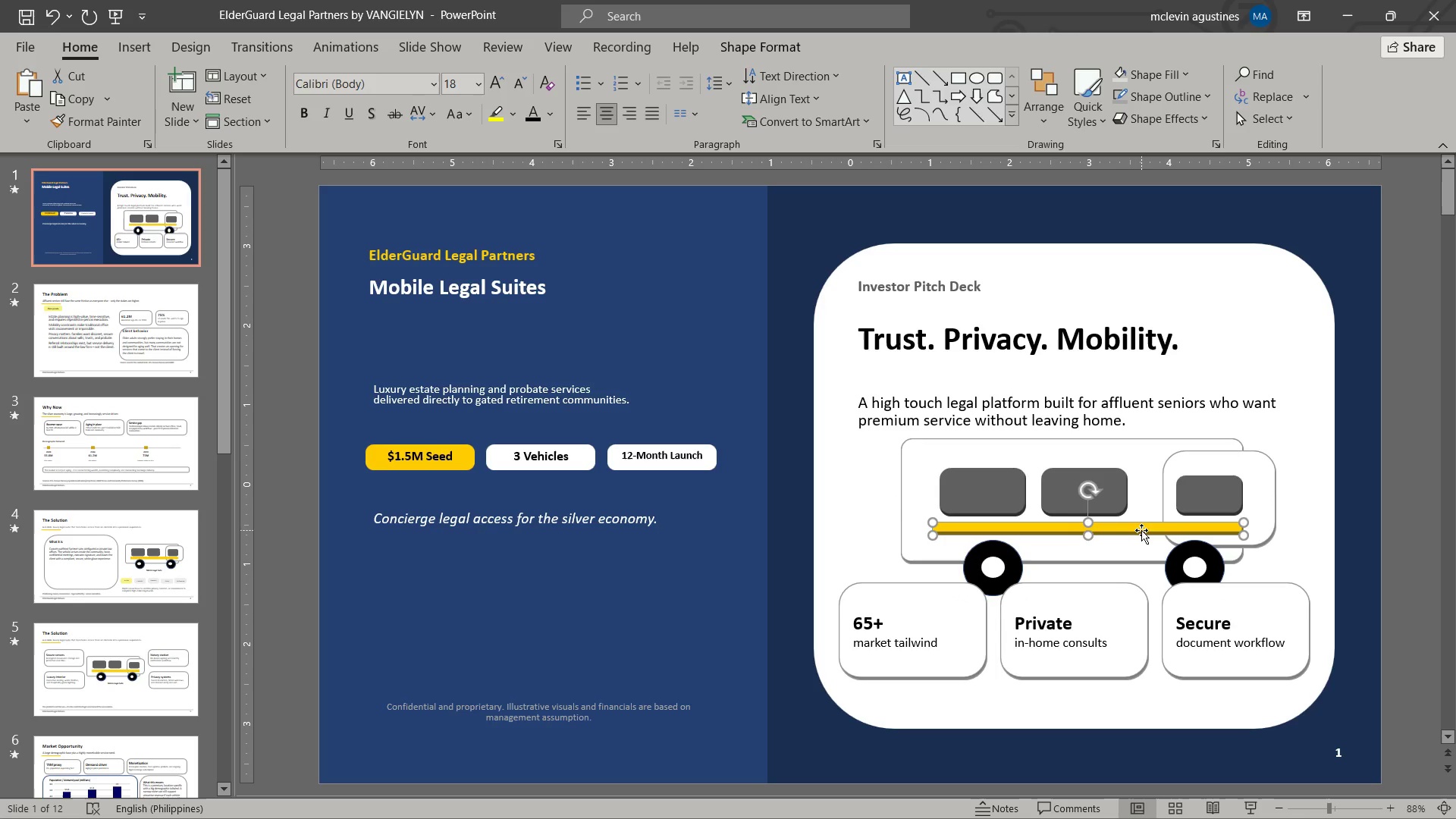 
key(ArrowUp)
 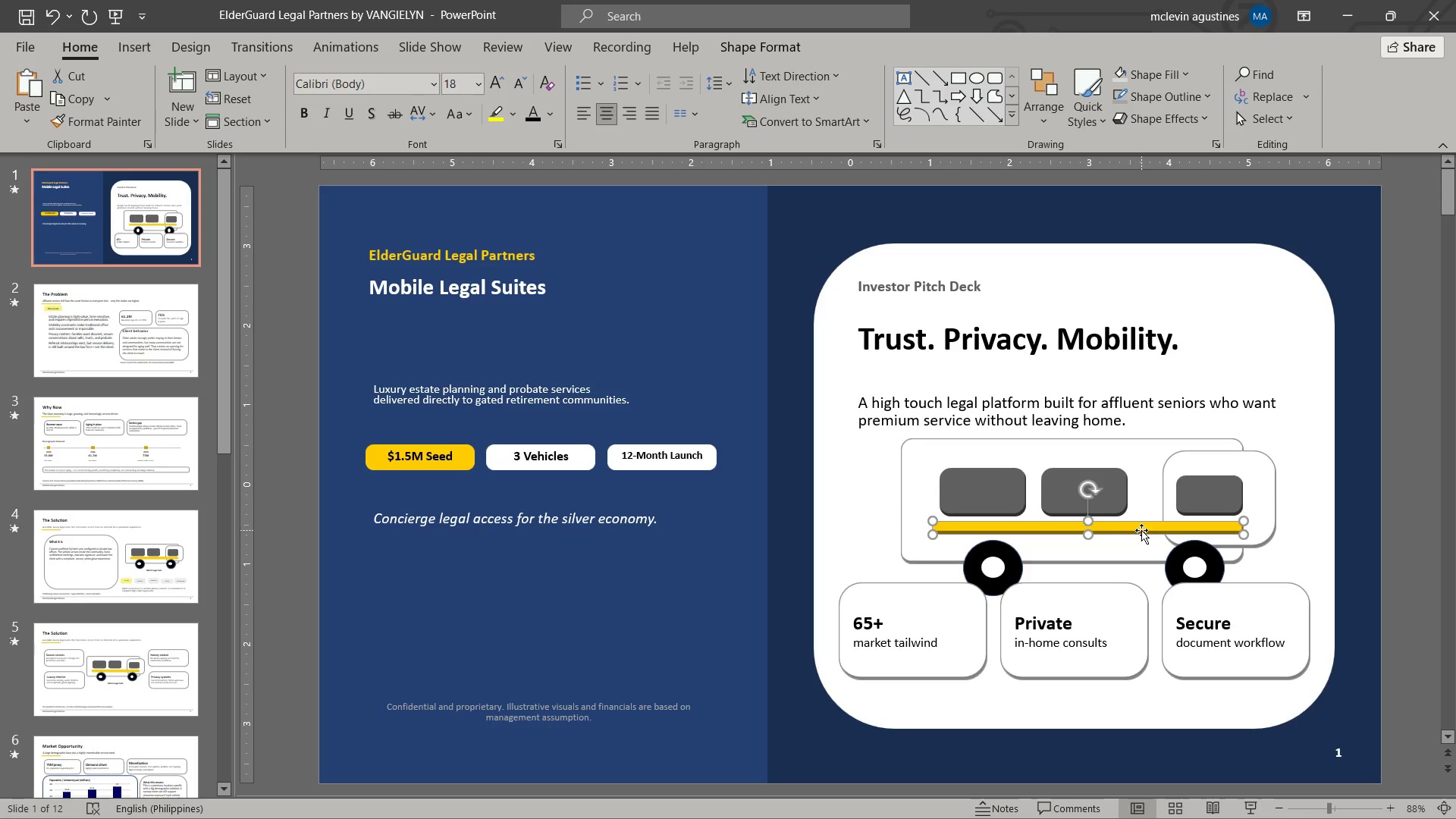 
key(ArrowUp)
 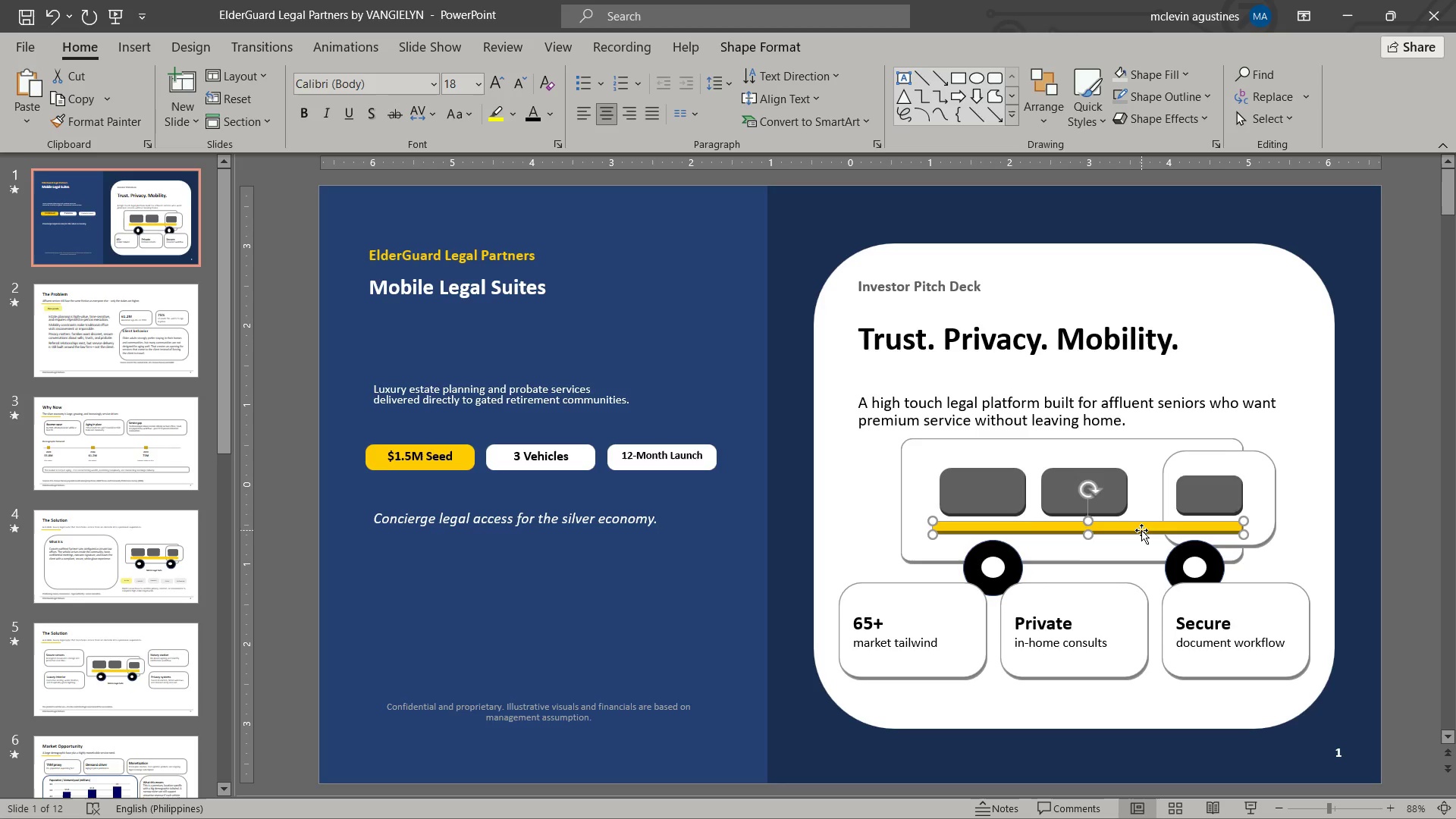 
key(ArrowUp)
 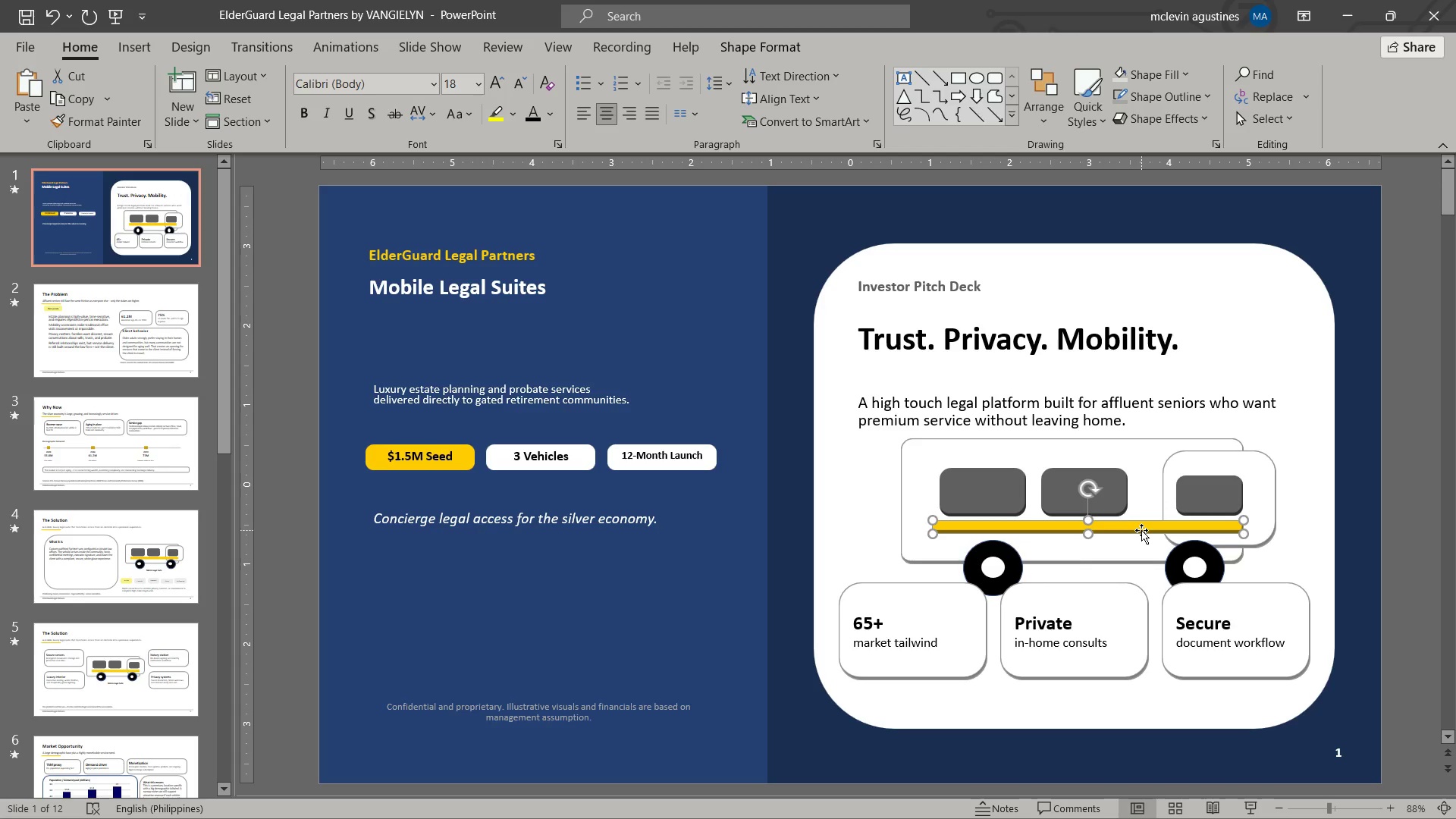 
key(Escape)
 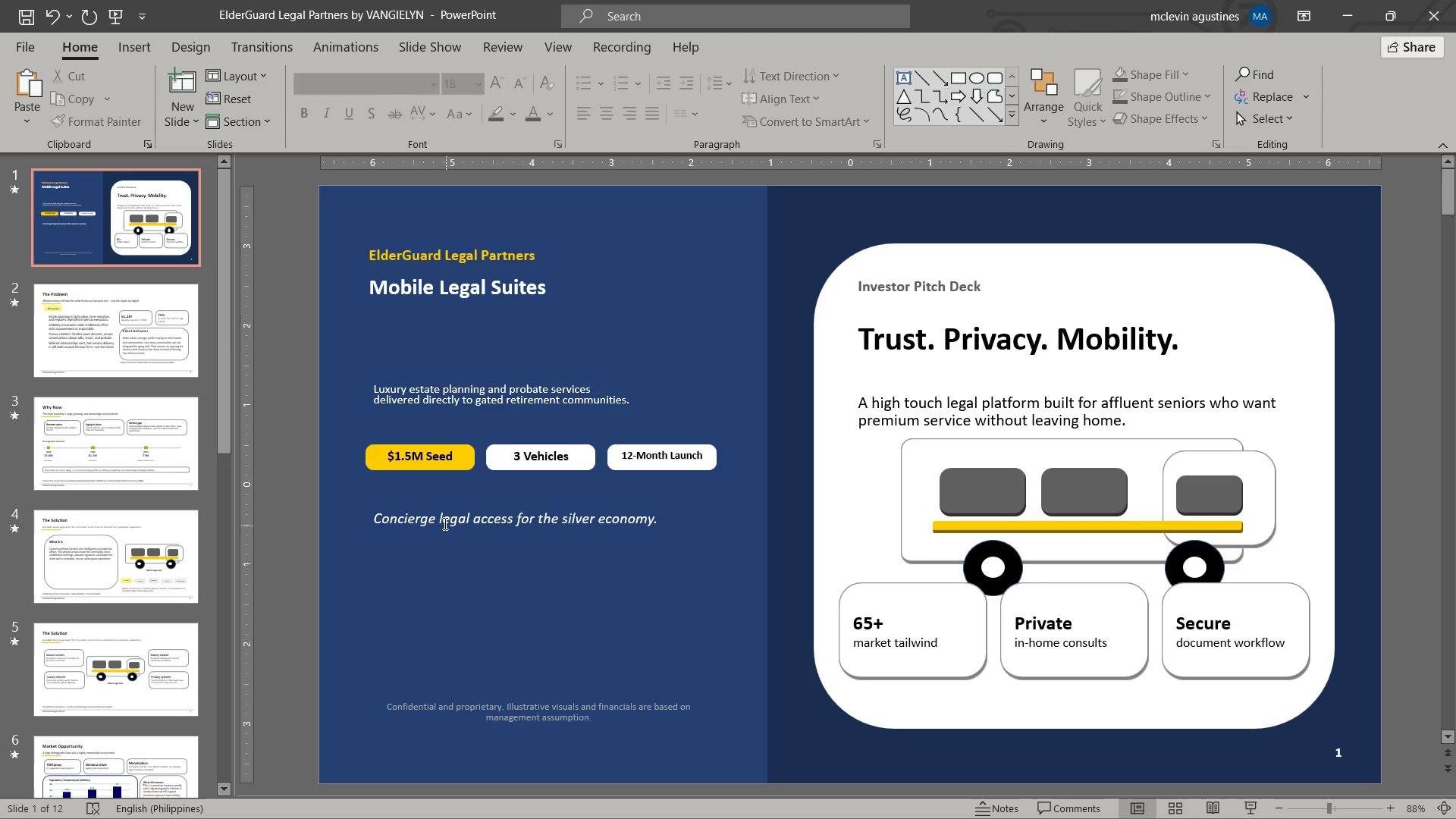 
wait(8.22)
 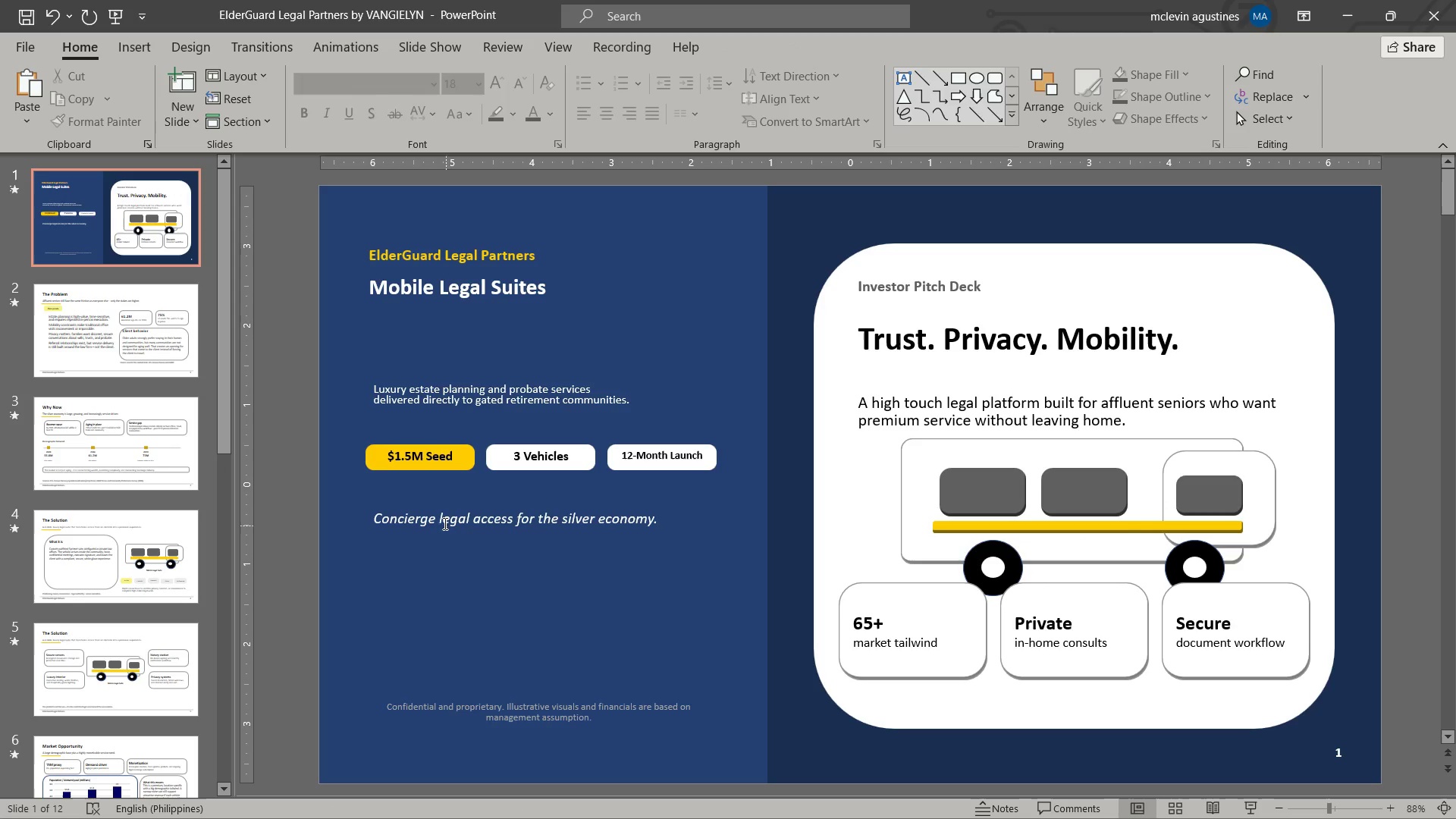 
scroll: coordinate [1069, 510], scroll_direction: down, amount: 2.0
 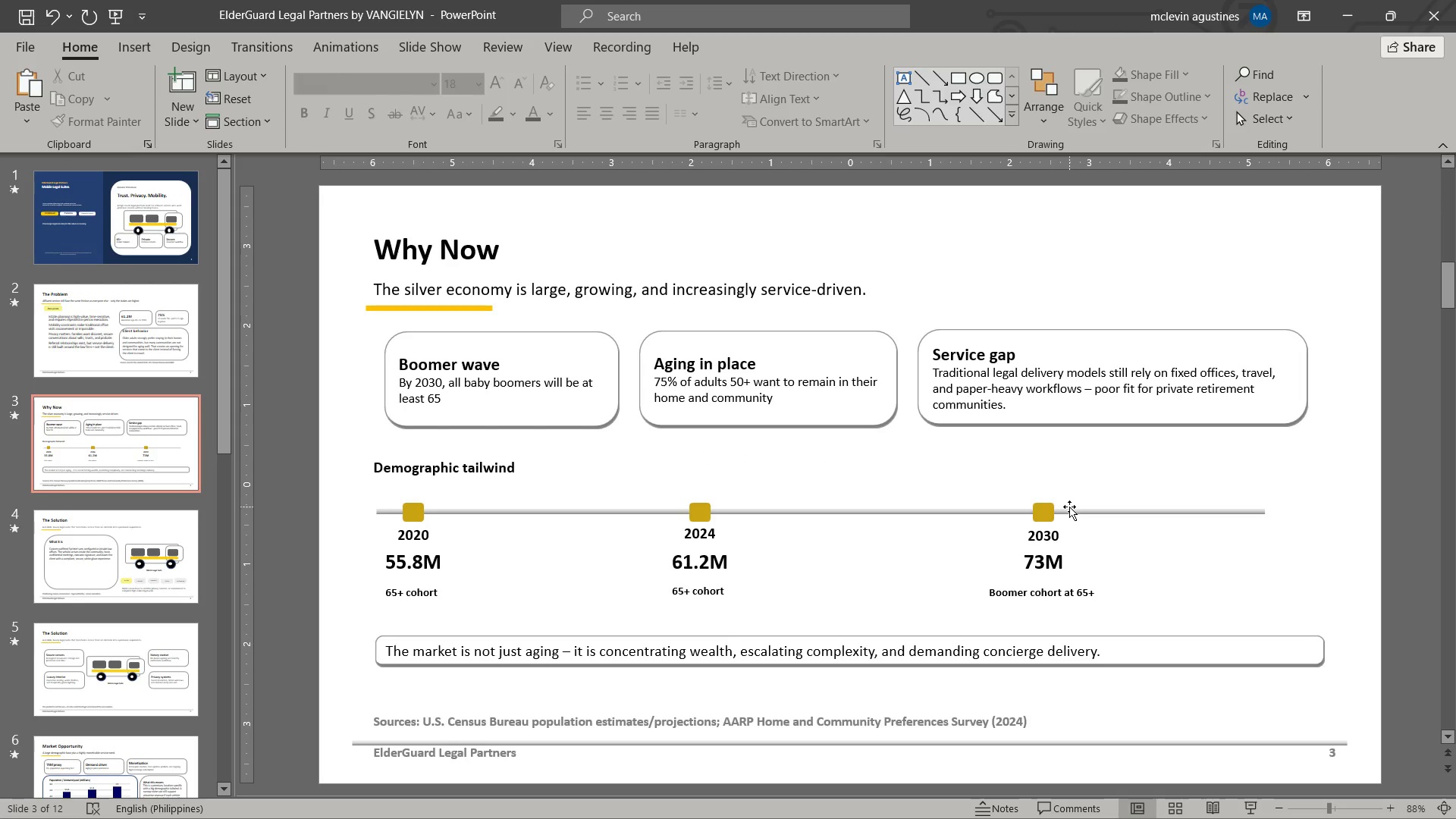 
scroll: coordinate [1069, 507], scroll_direction: up, amount: 1.0
 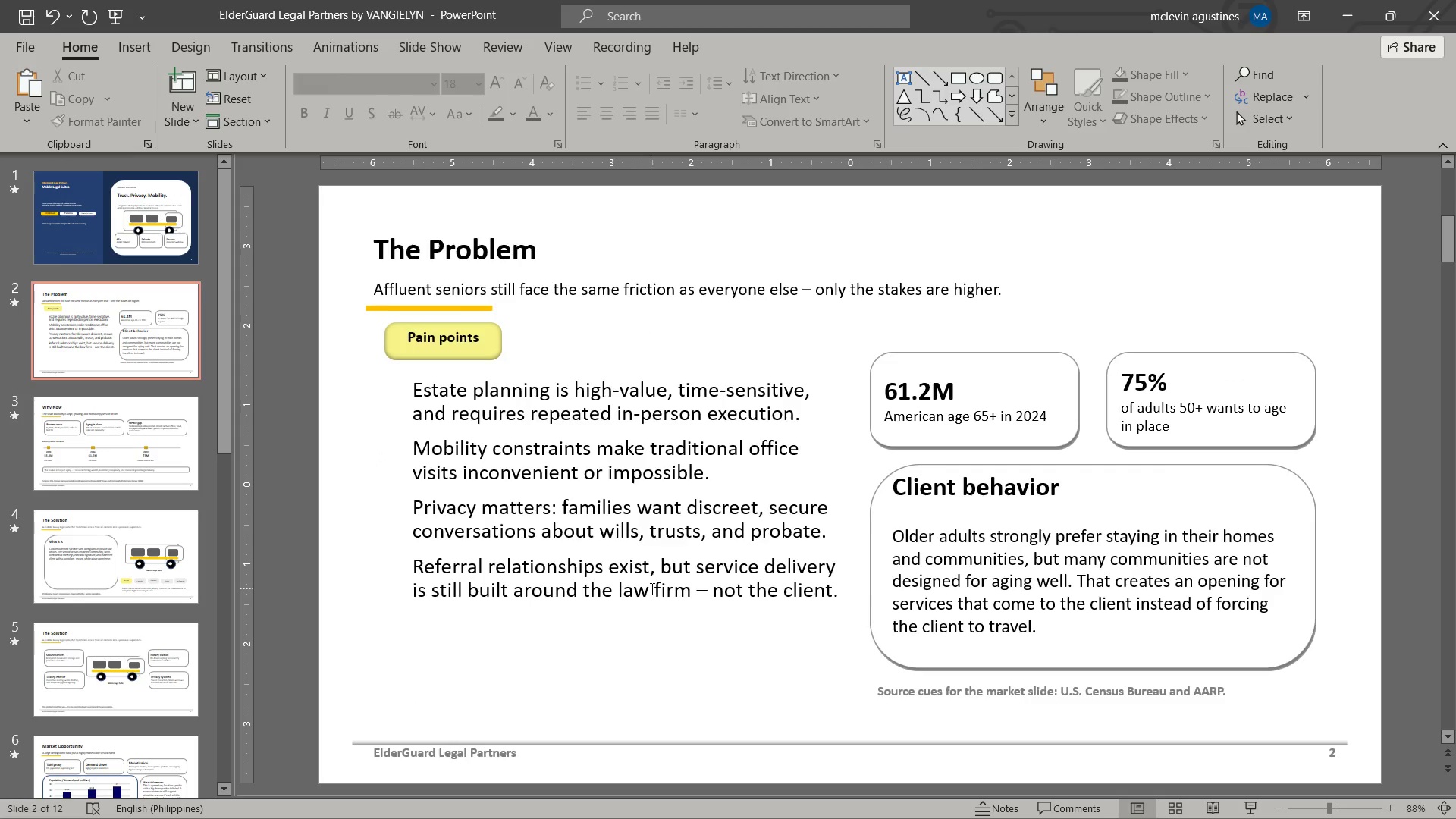 
left_click([651, 588])
 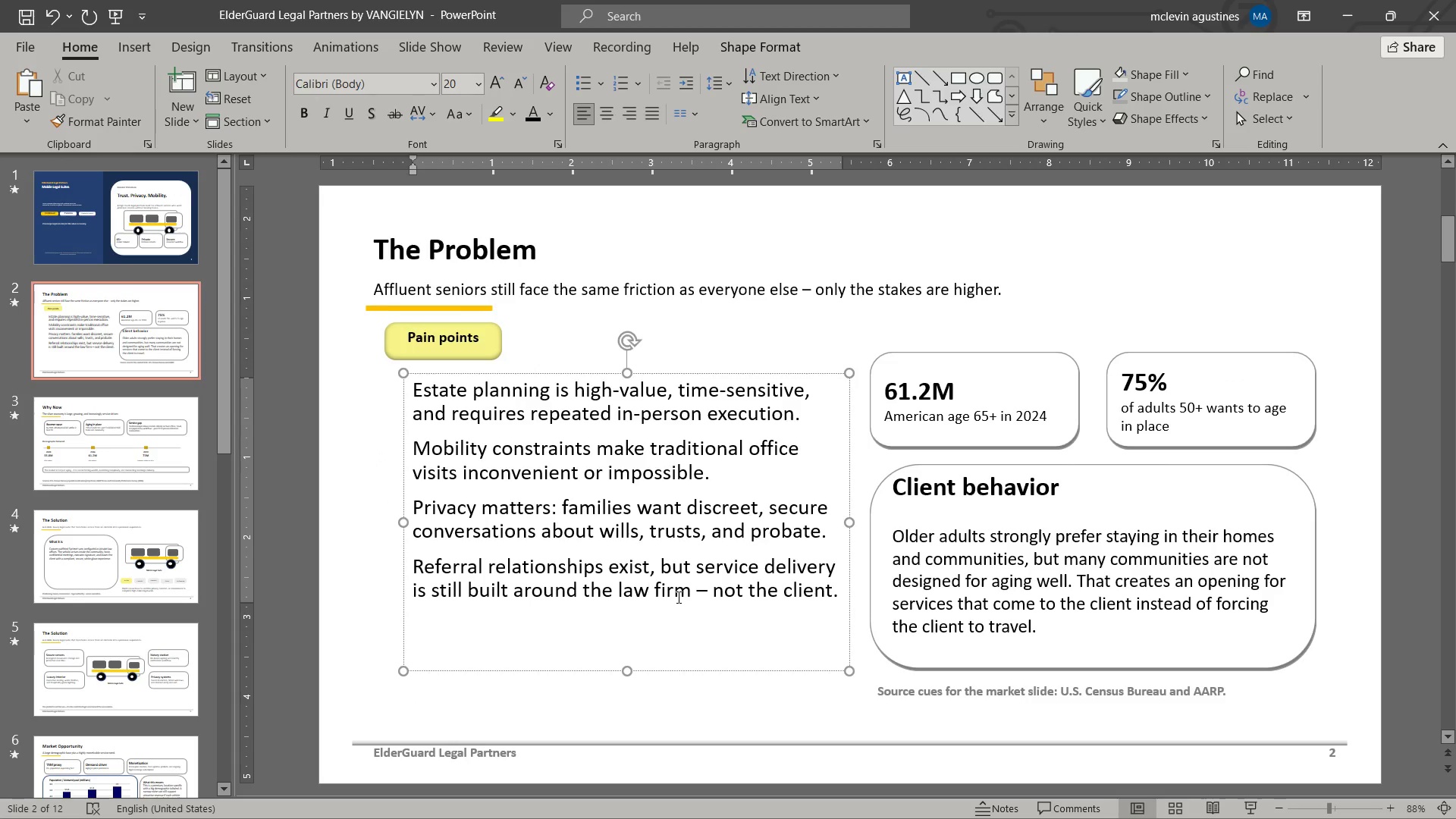 
left_click([677, 597])
 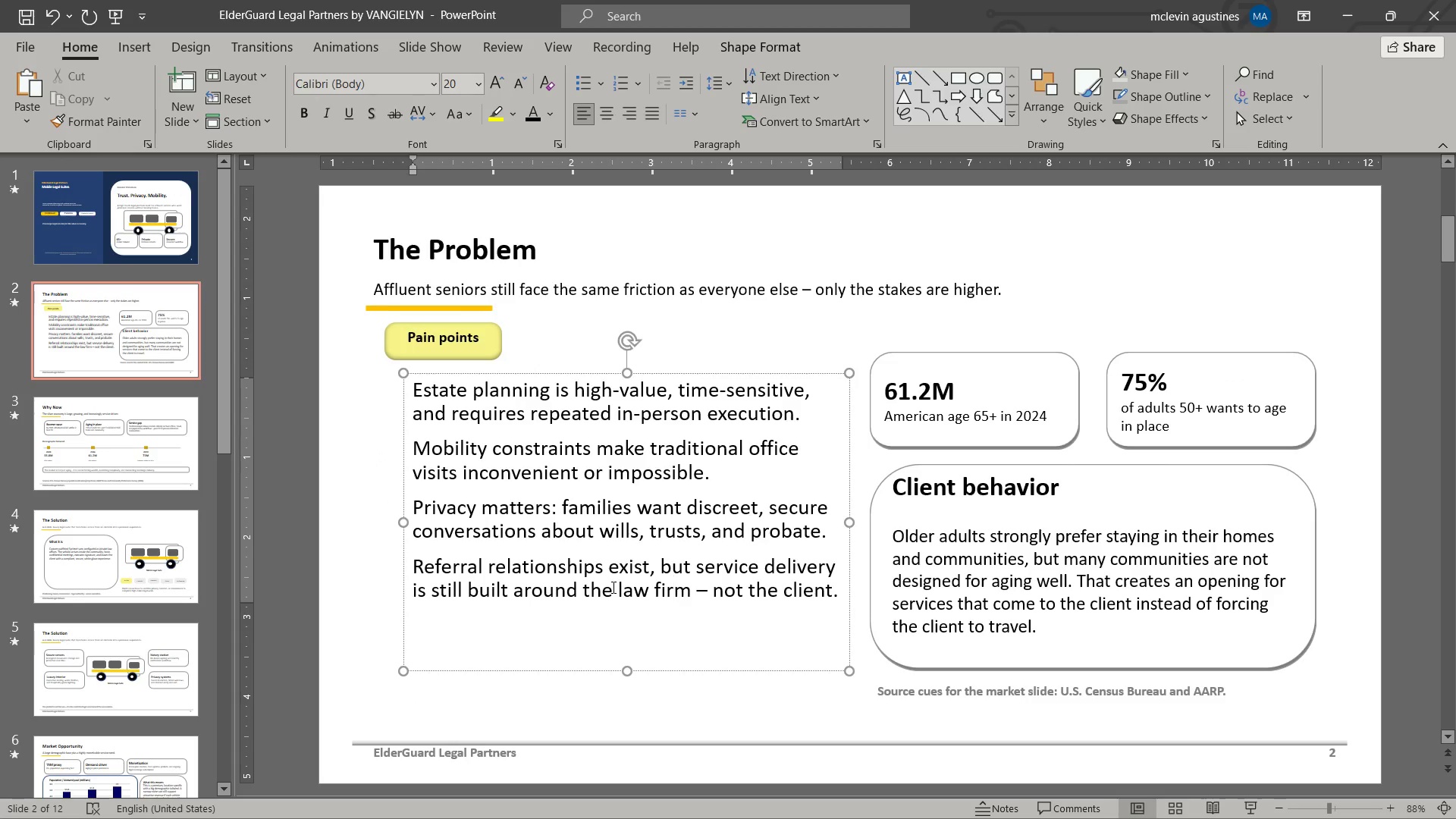 
left_click([612, 587])
 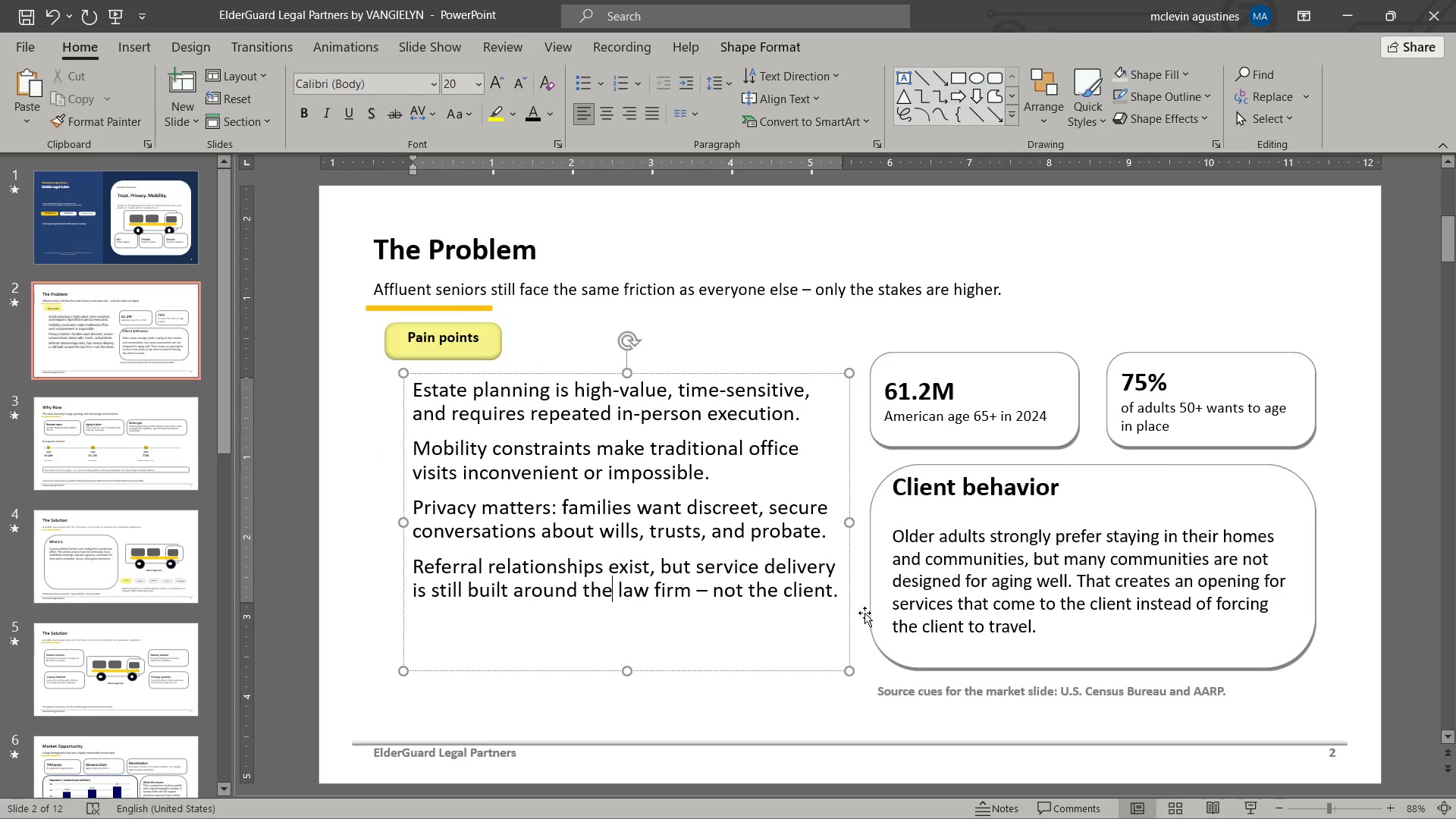 
scroll: coordinate [865, 604], scroll_direction: down, amount: 3.0
 